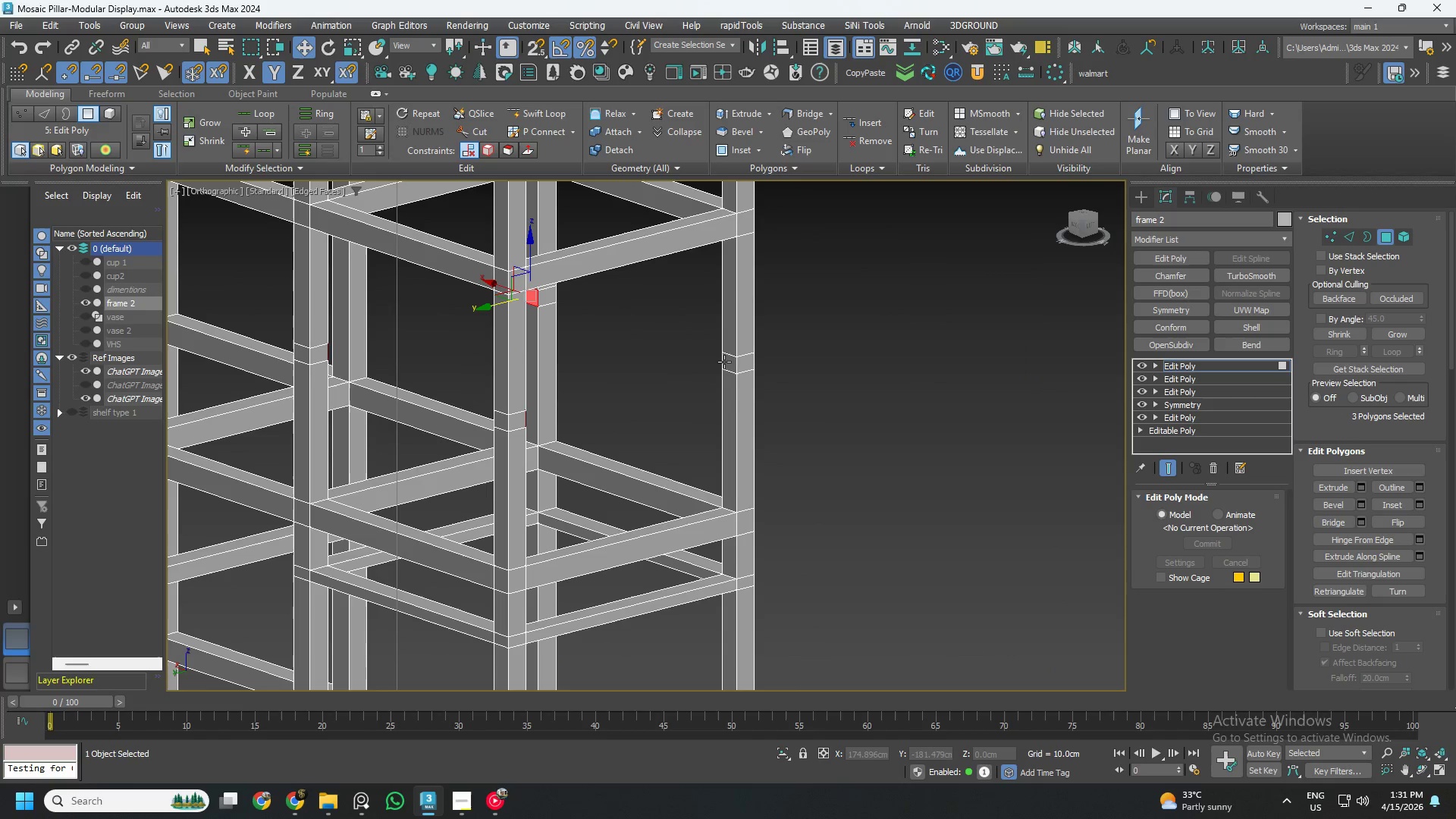 
left_click([724, 362])
 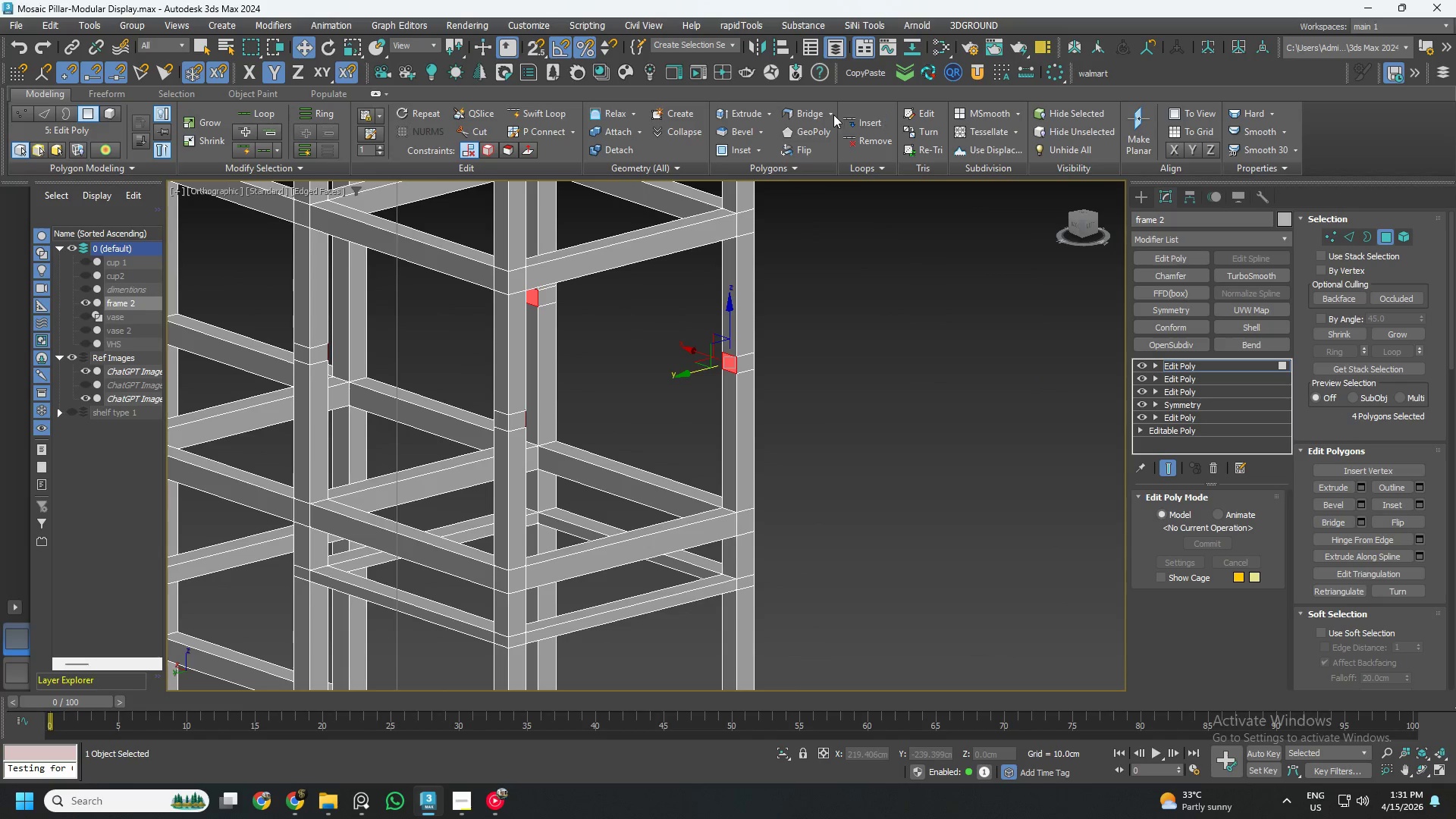 
left_click([807, 108])
 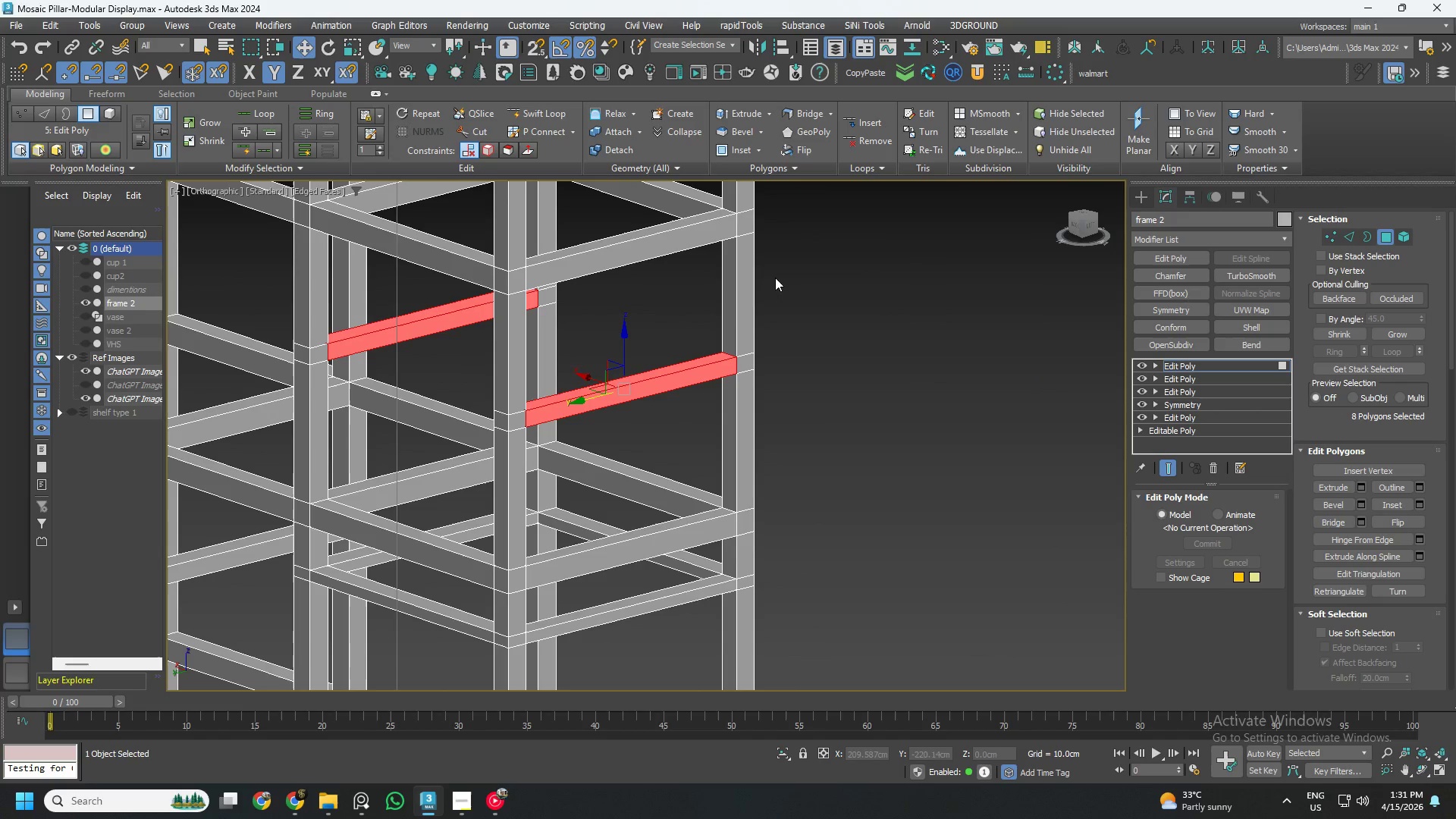 
hold_key(key=AltLeft, duration=1.36)
 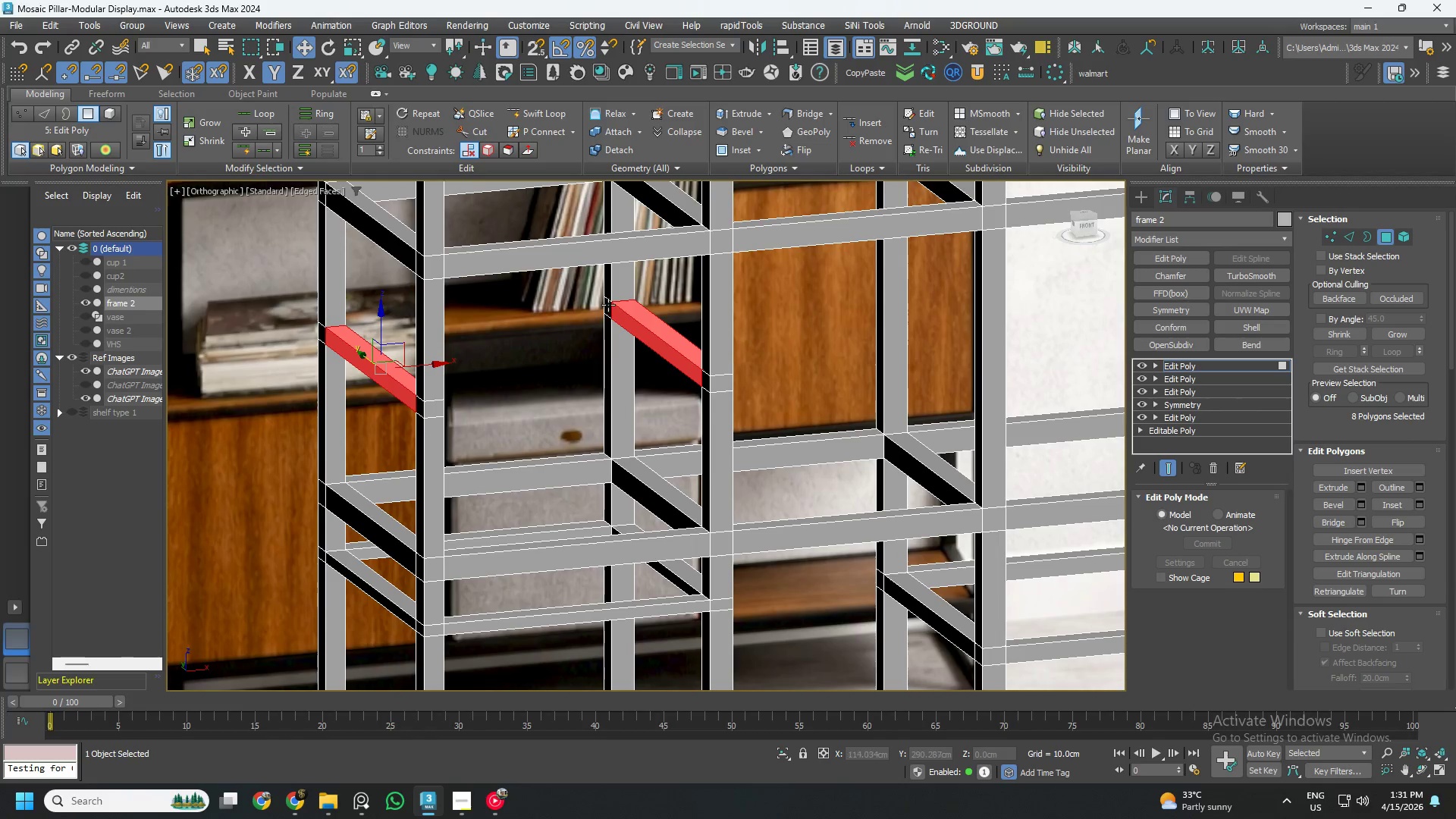 
left_click([609, 306])
 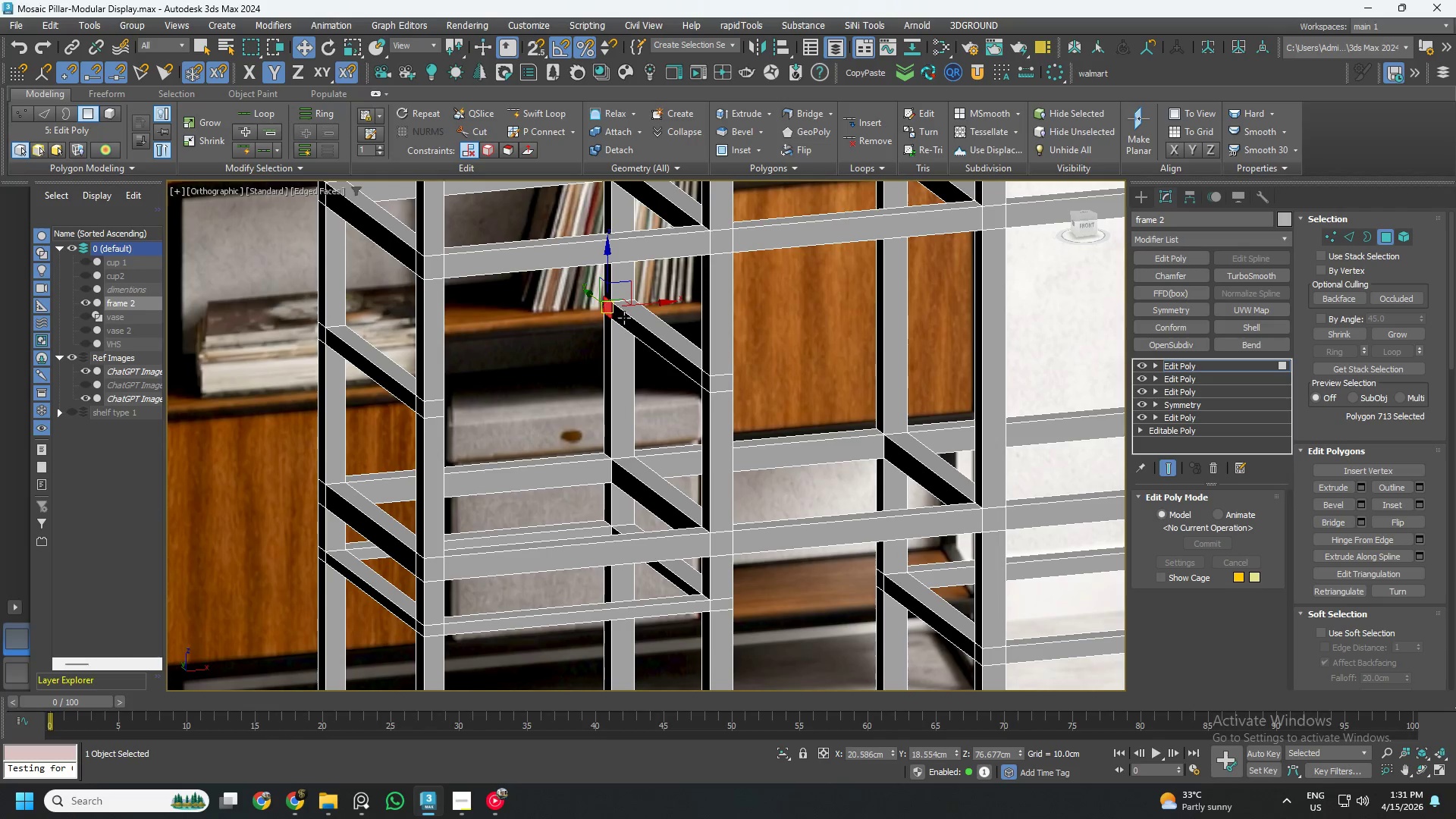 
key(Control+ControlLeft)
 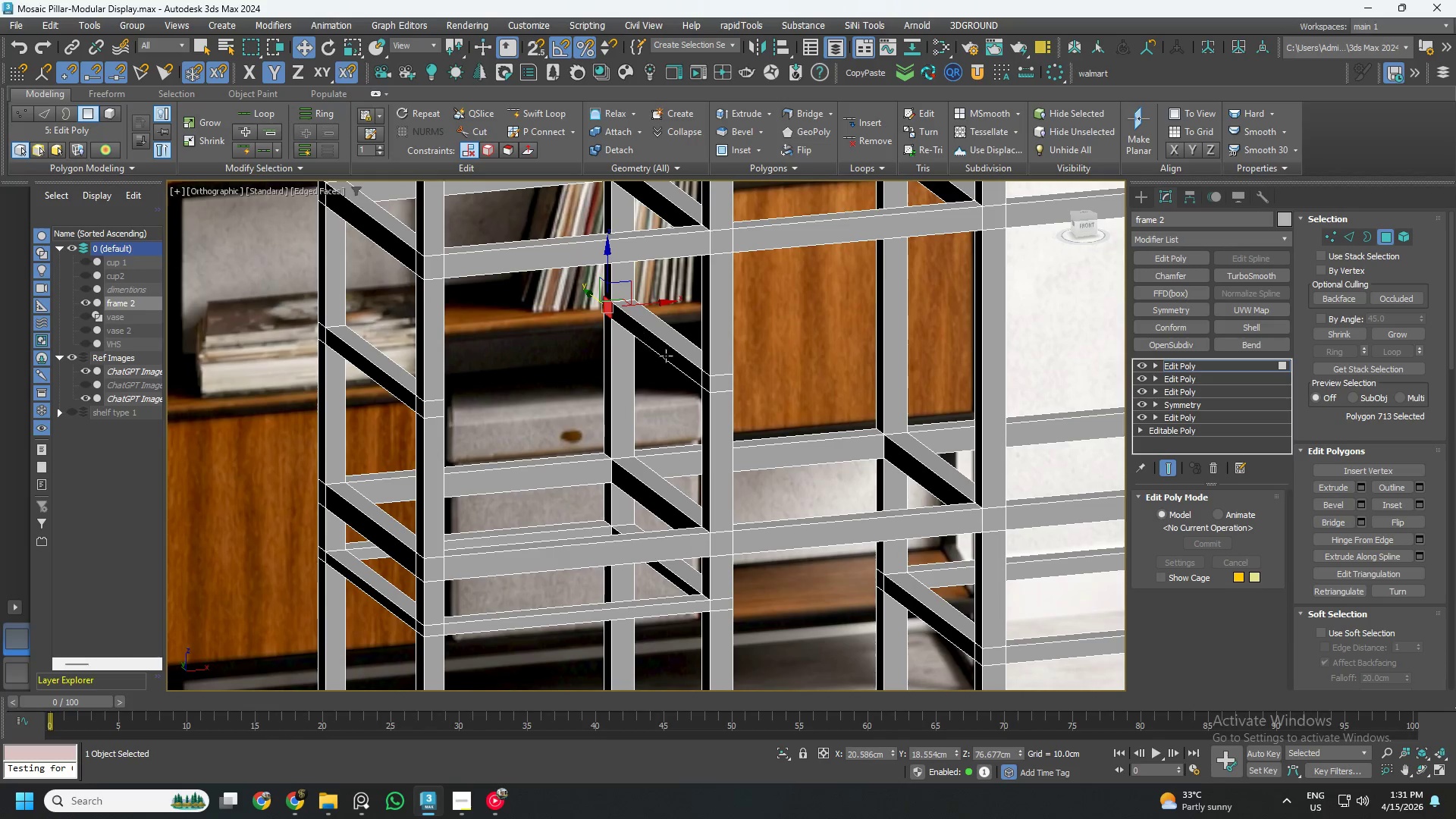 
hold_key(key=ControlLeft, duration=0.84)
left_click([706, 381])
 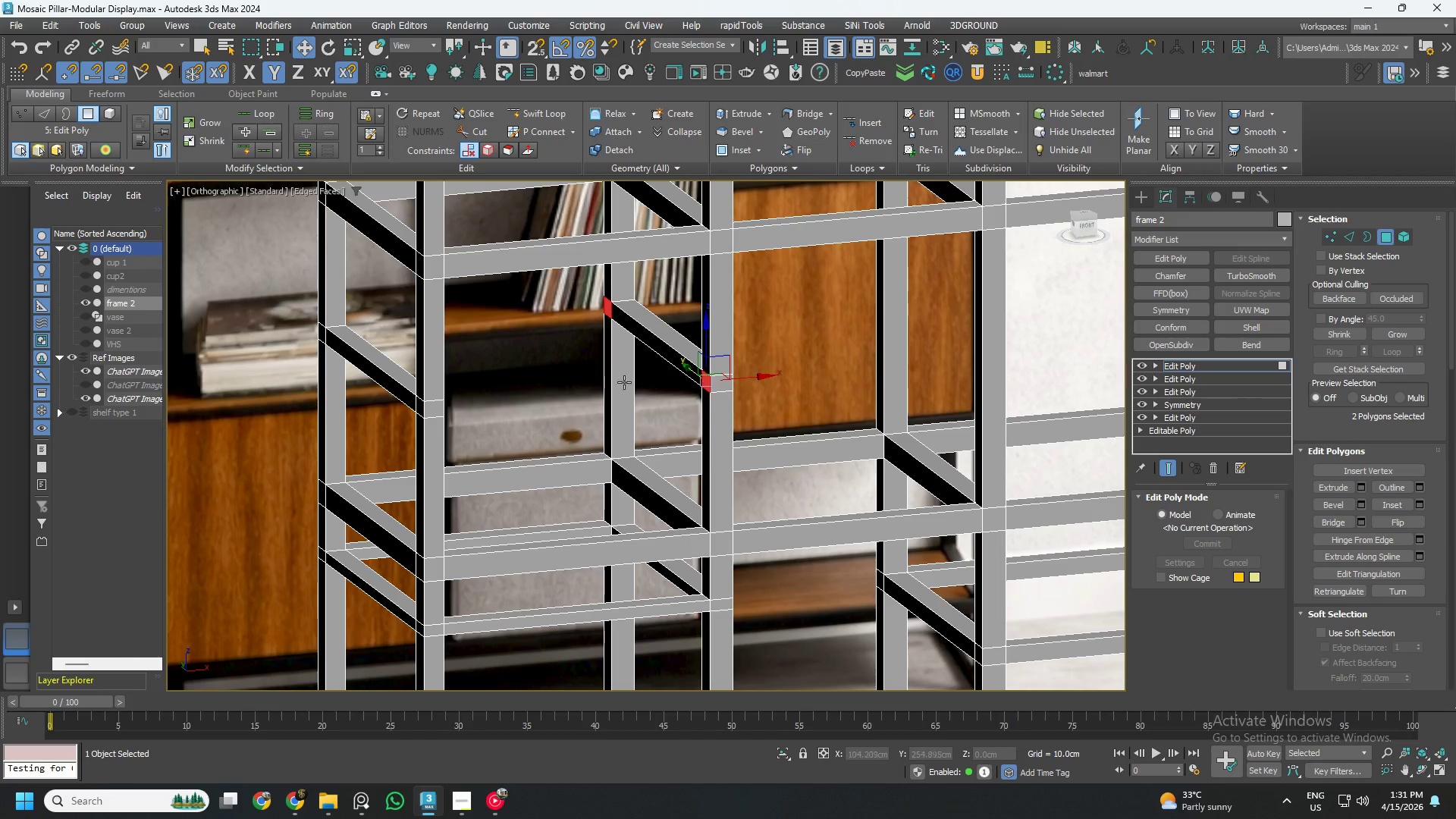 
hold_key(key=AltLeft, duration=0.58)
 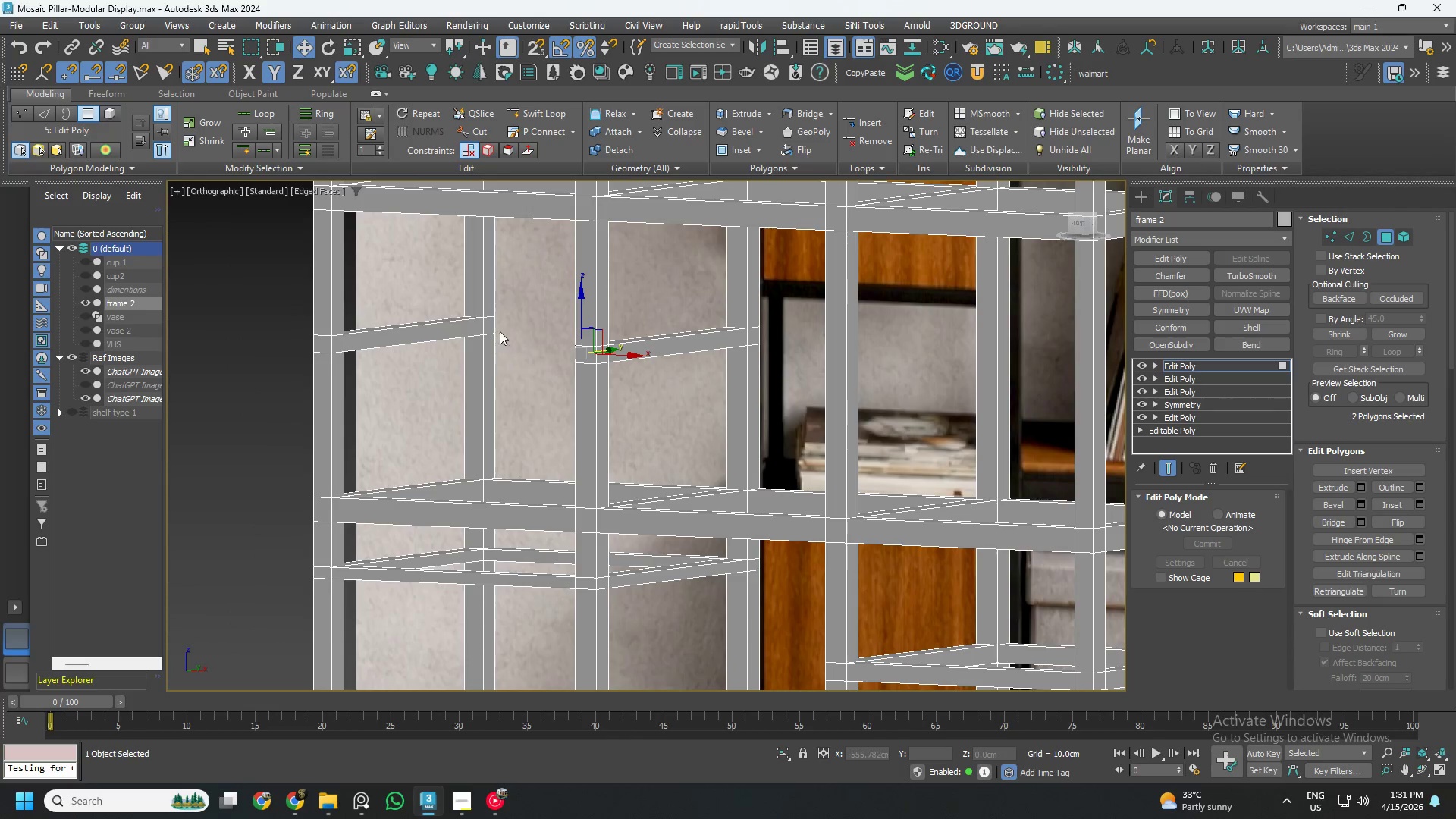 
key(Control+ControlLeft)
 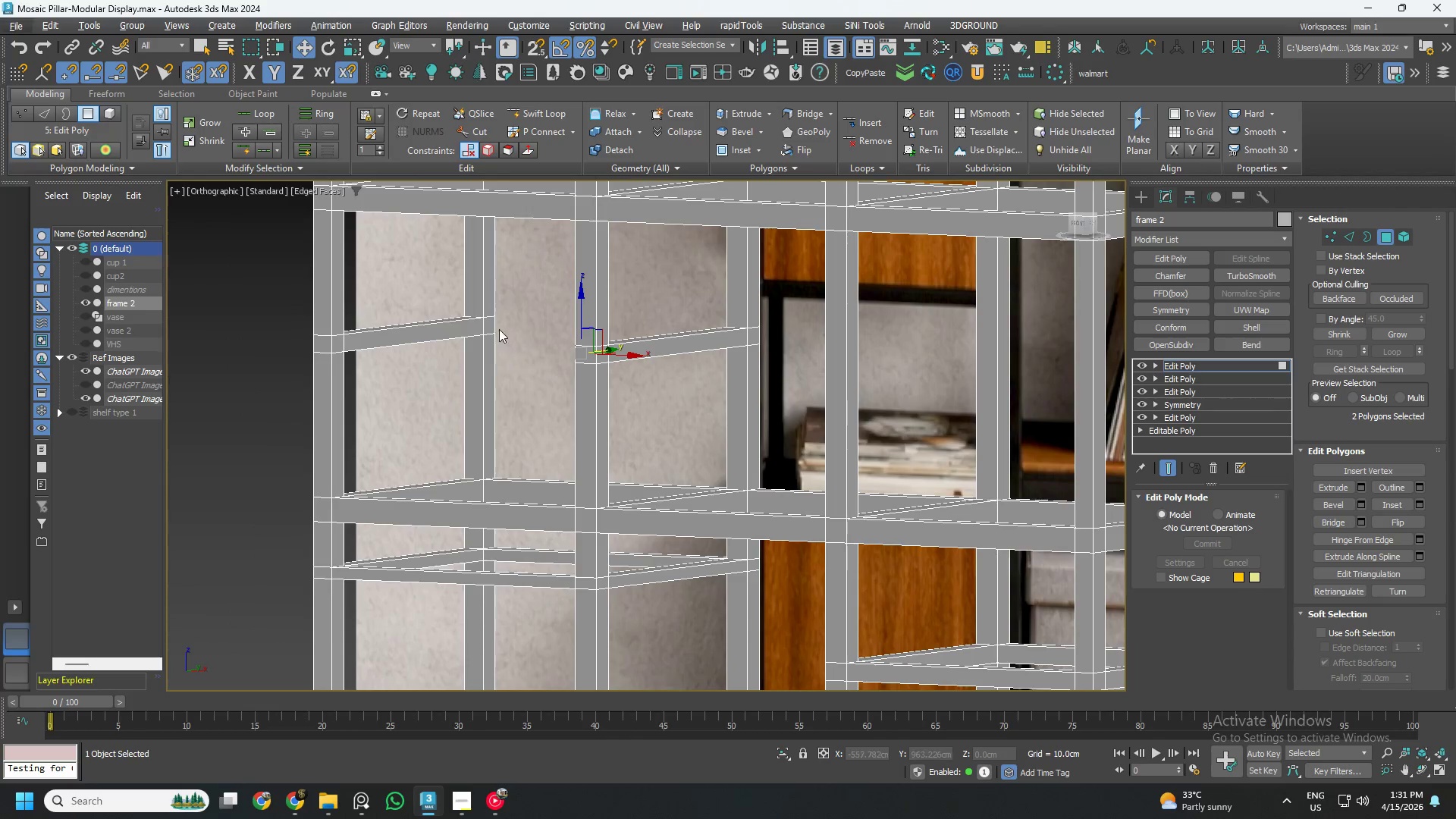 
hold_key(key=ControlLeft, duration=1.59)
left_click([493, 325])
 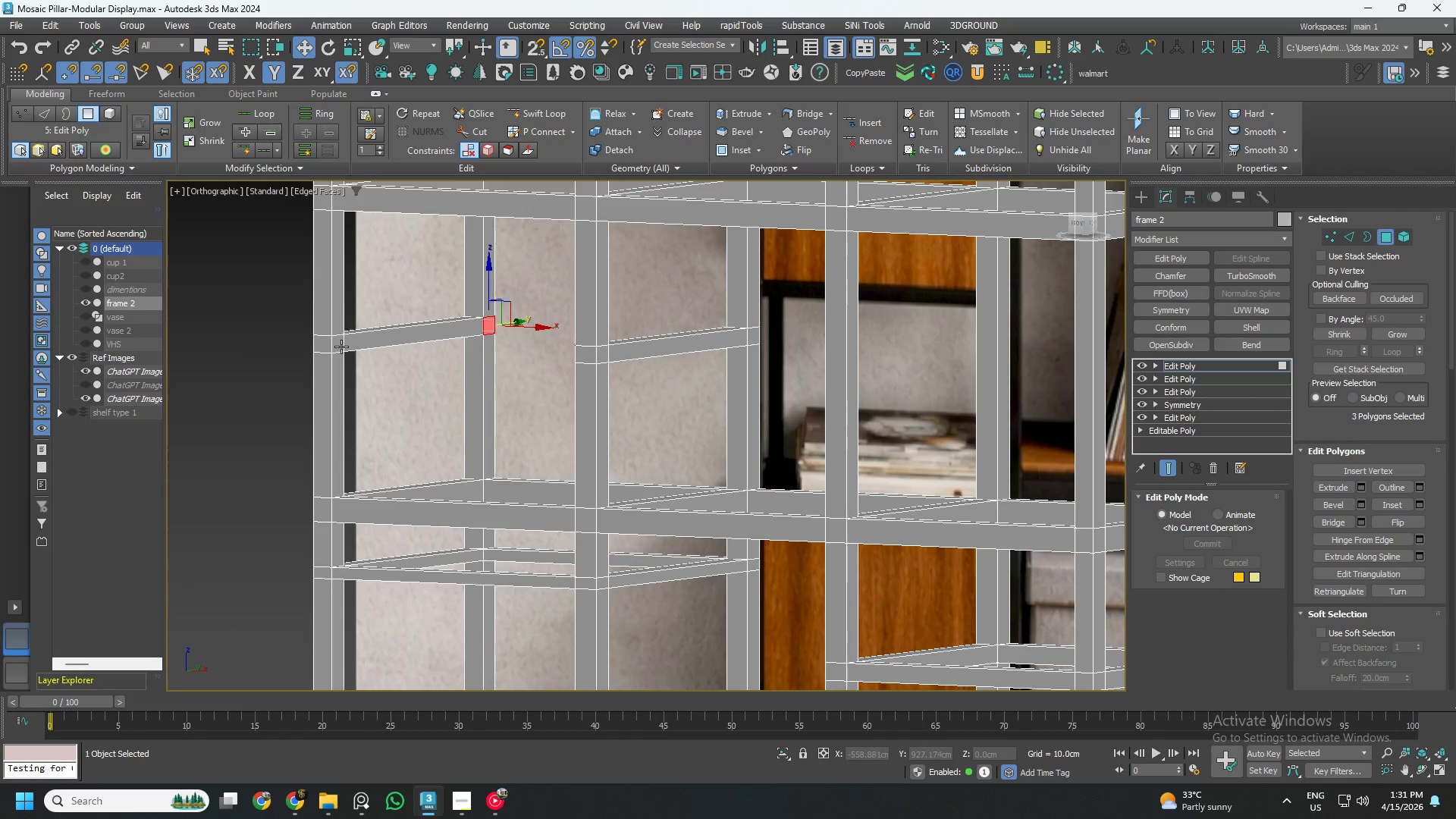 
left_click([337, 347])
 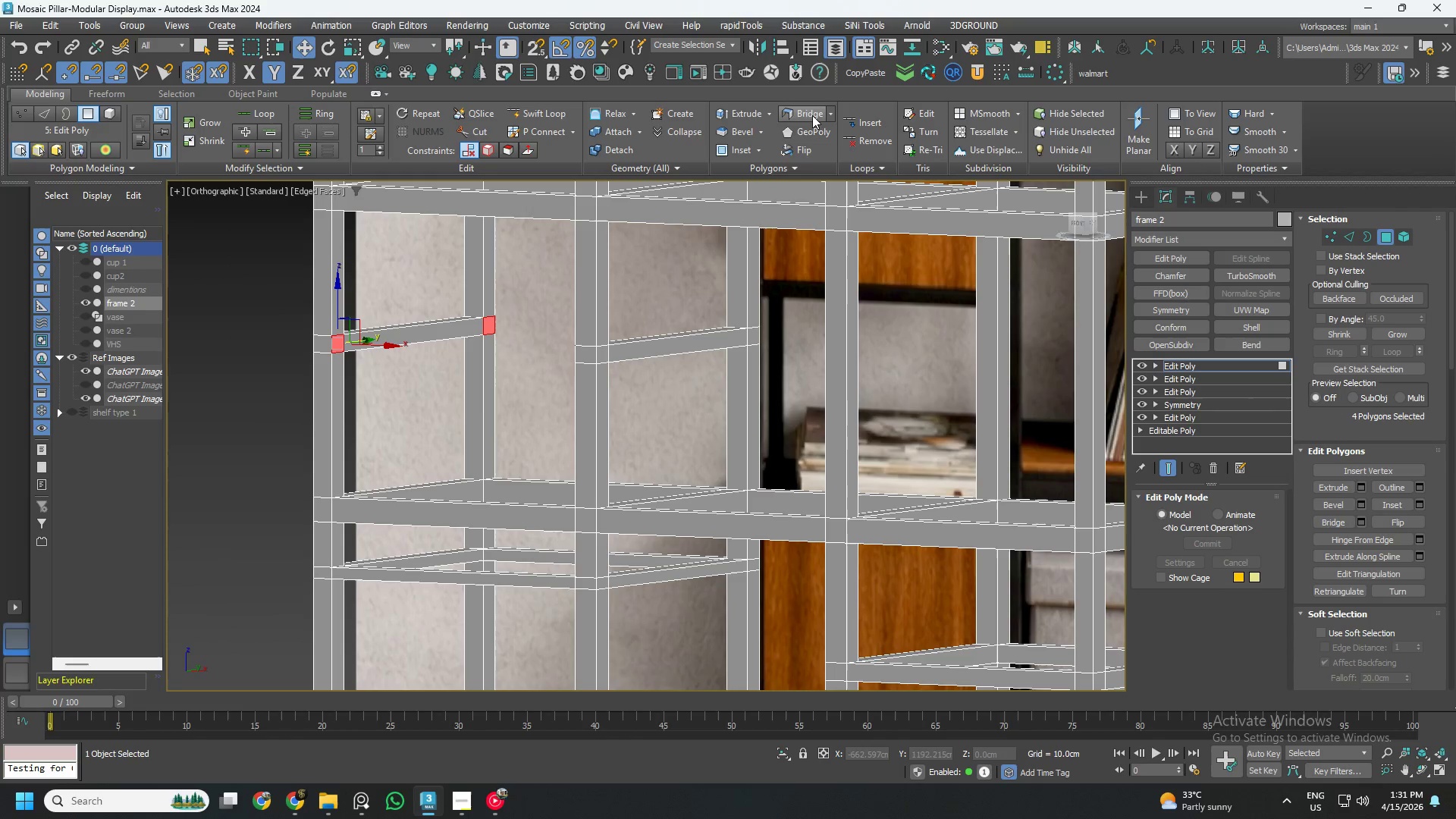 
left_click([812, 115])
 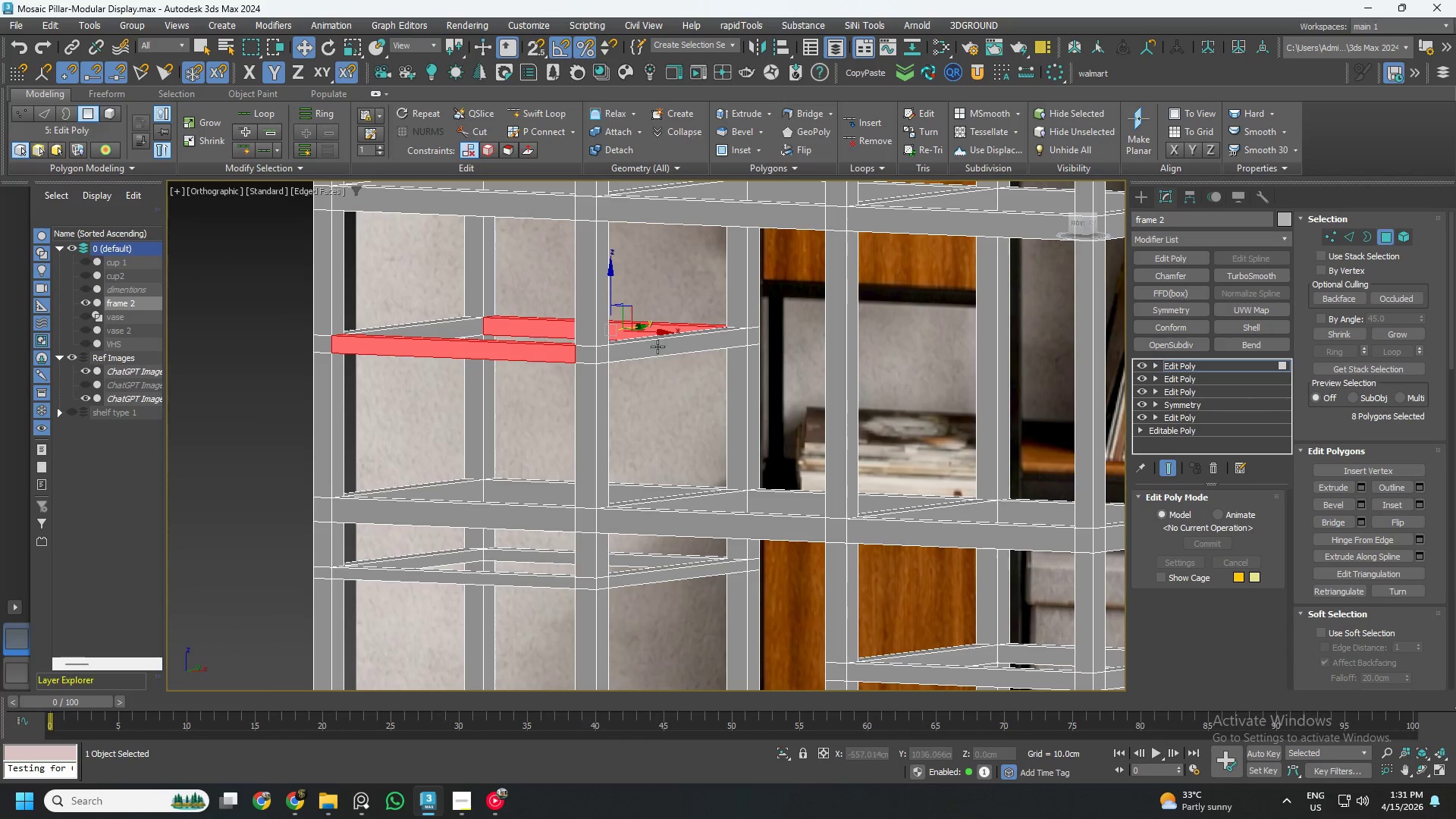 
hold_key(key=AltLeft, duration=0.7)
 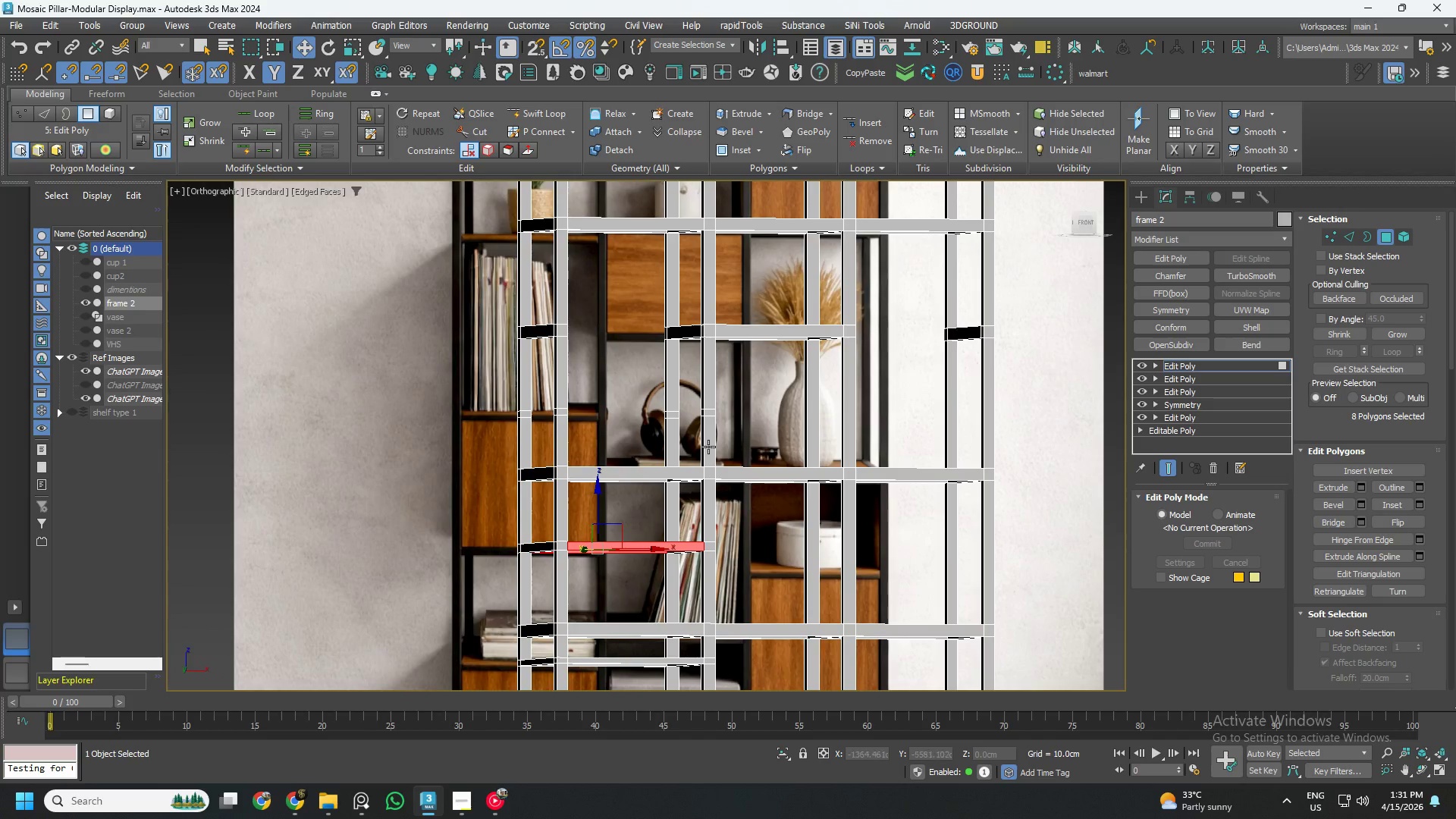 
scroll: coordinate [612, 431], scroll_direction: down, amount: 2.0
 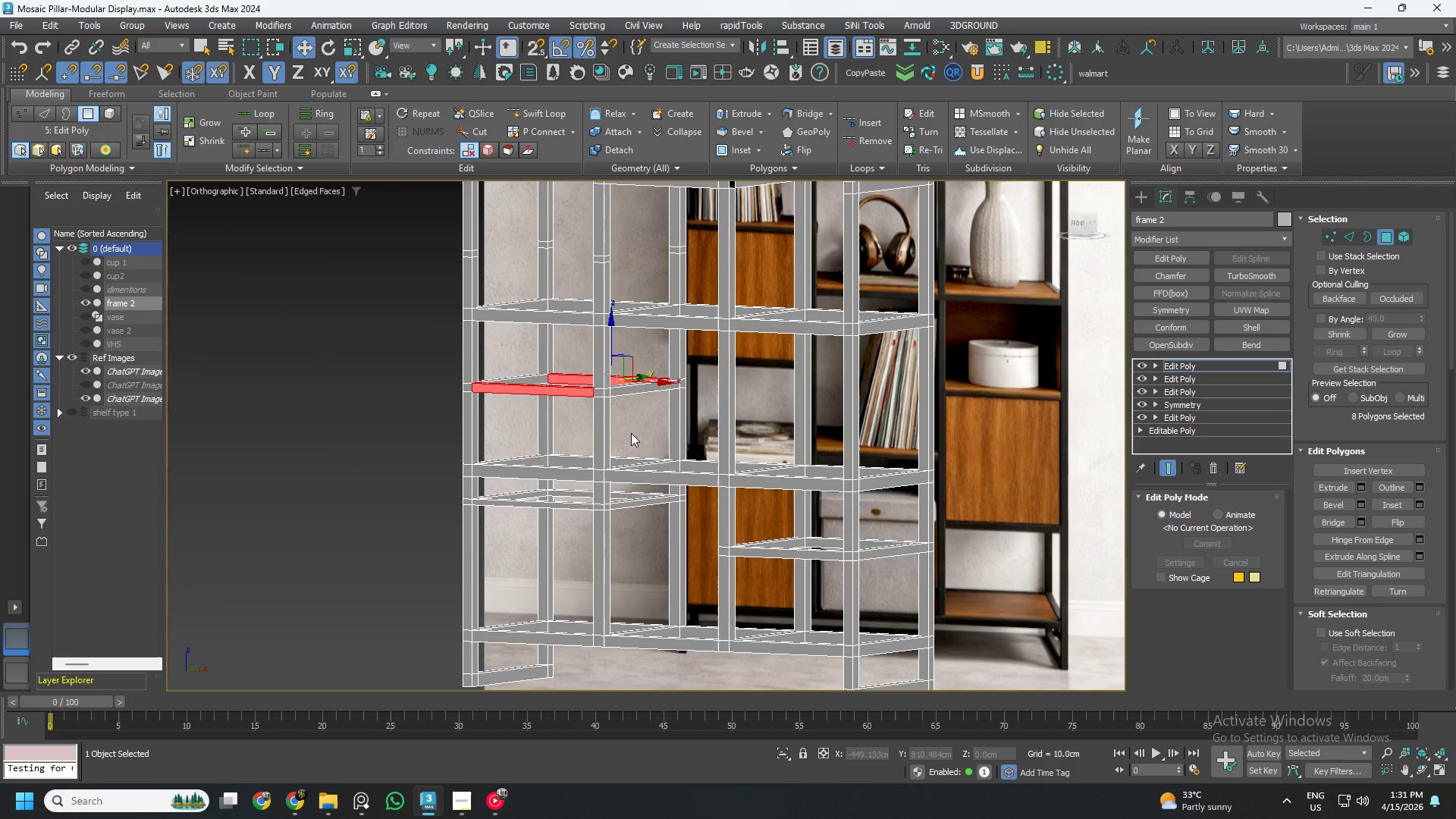 
scroll: coordinate [704, 414], scroll_direction: up, amount: 2.0
 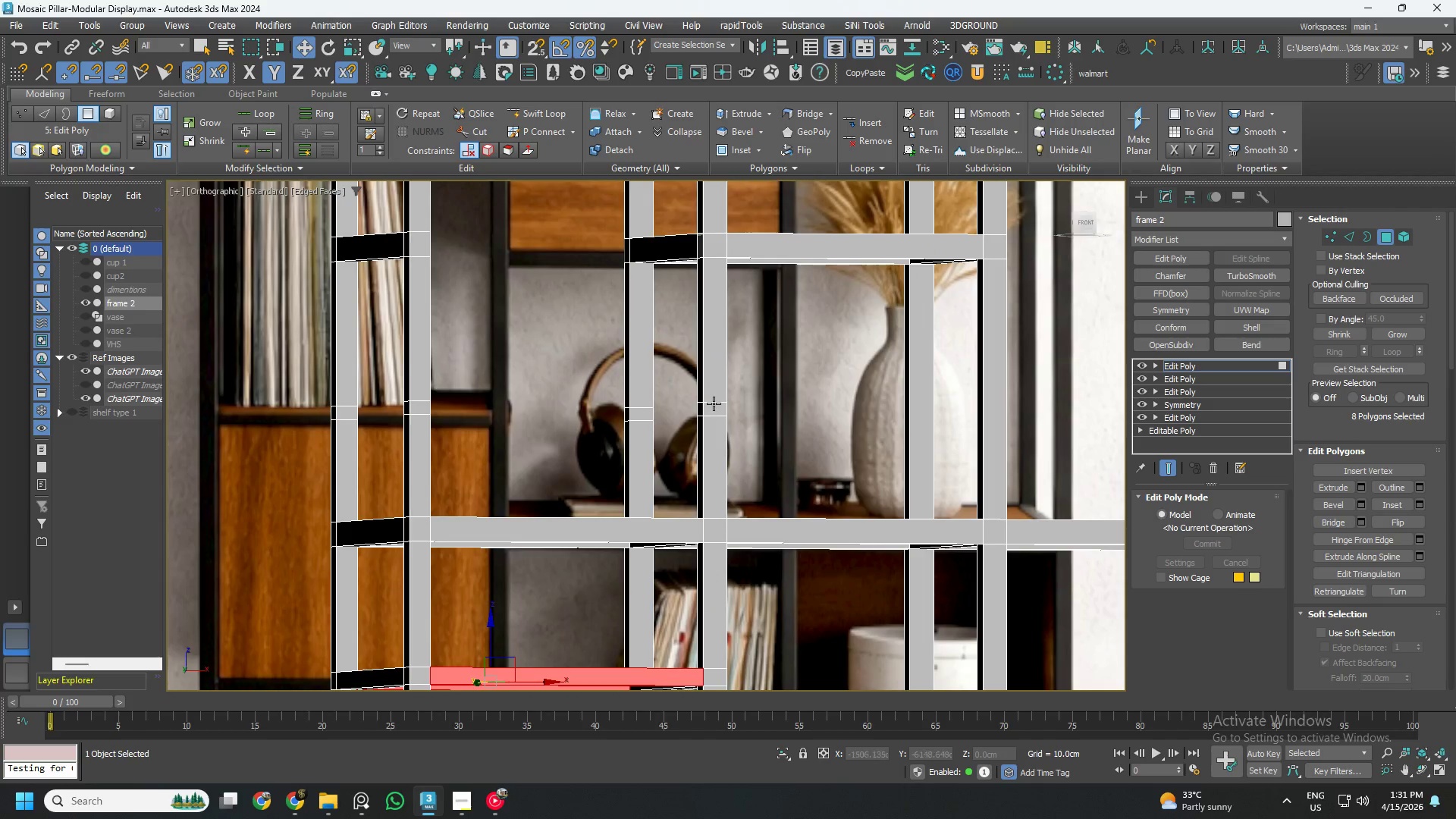 
left_click([714, 403])
 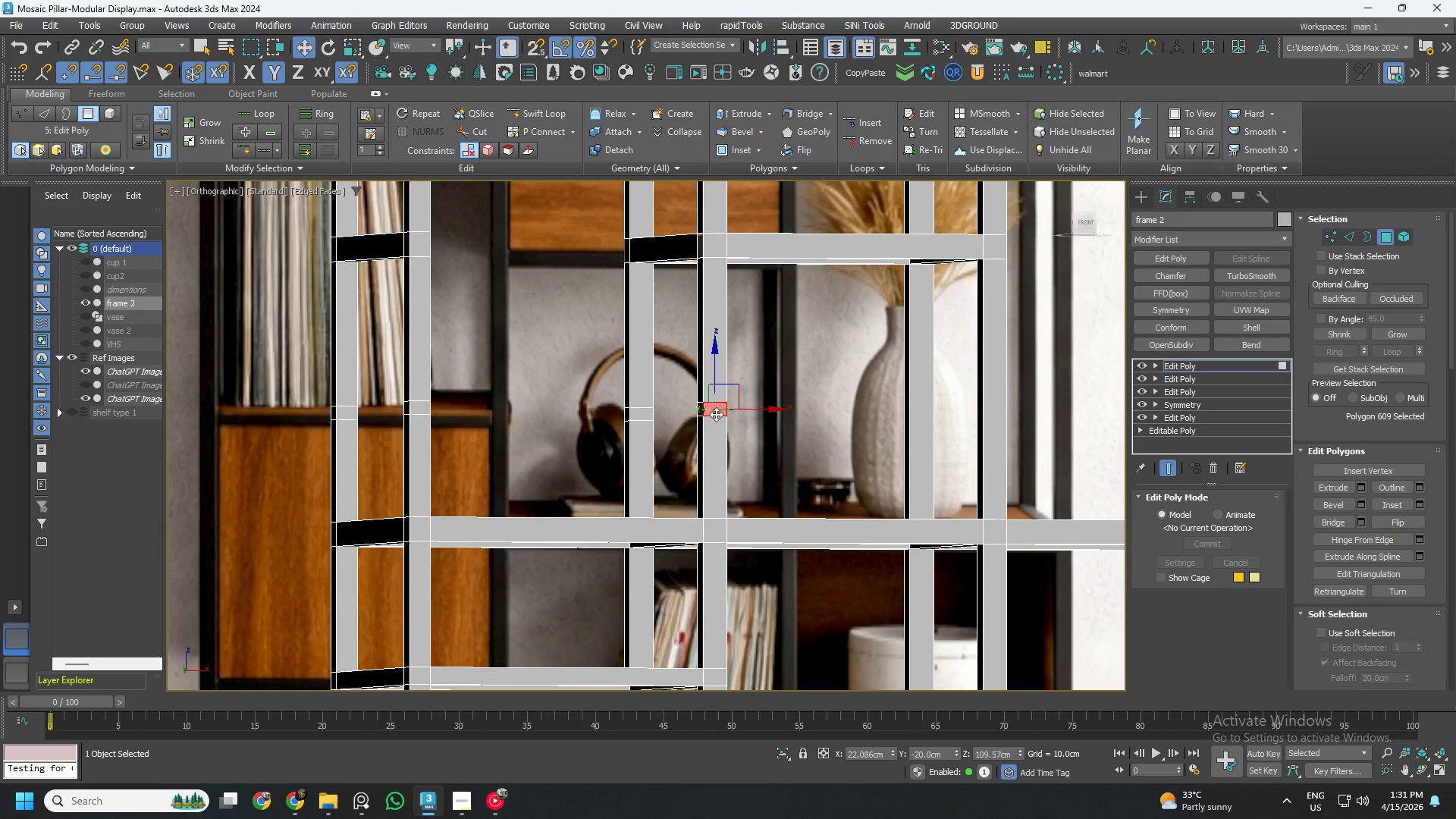 
hold_key(key=AltLeft, duration=0.56)
 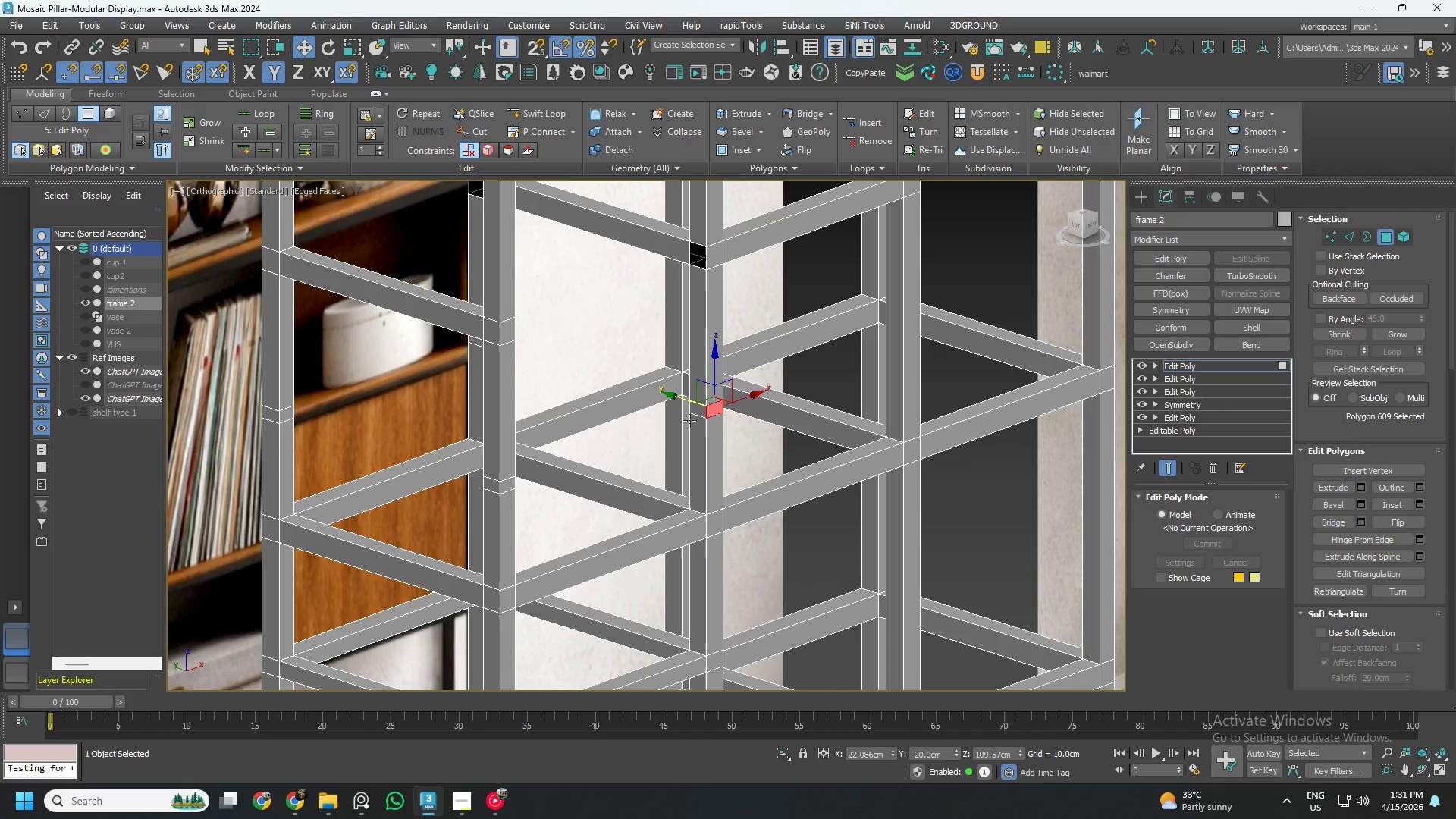 
hold_key(key=AltLeft, duration=0.39)
 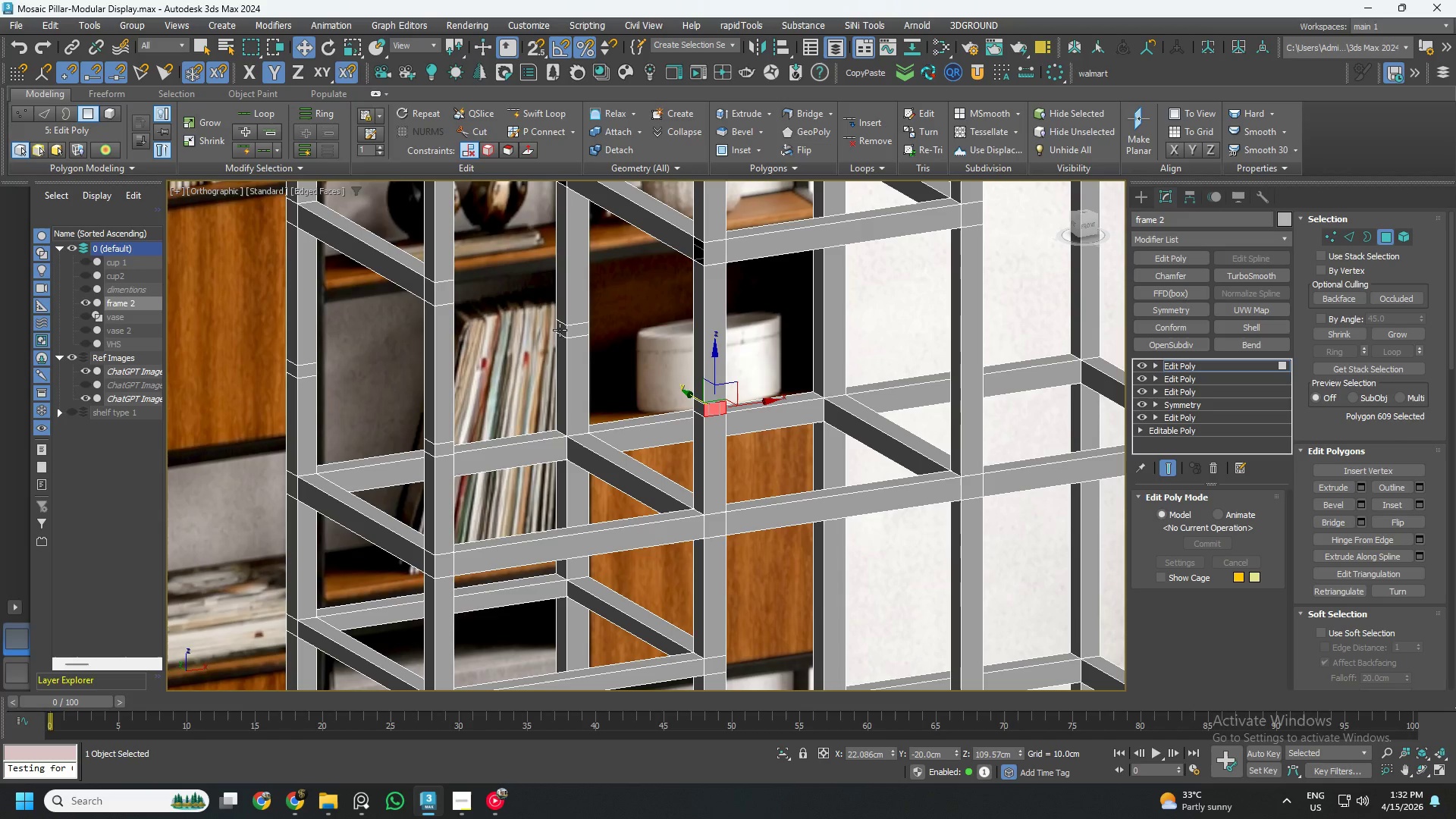 
left_click([560, 330])
 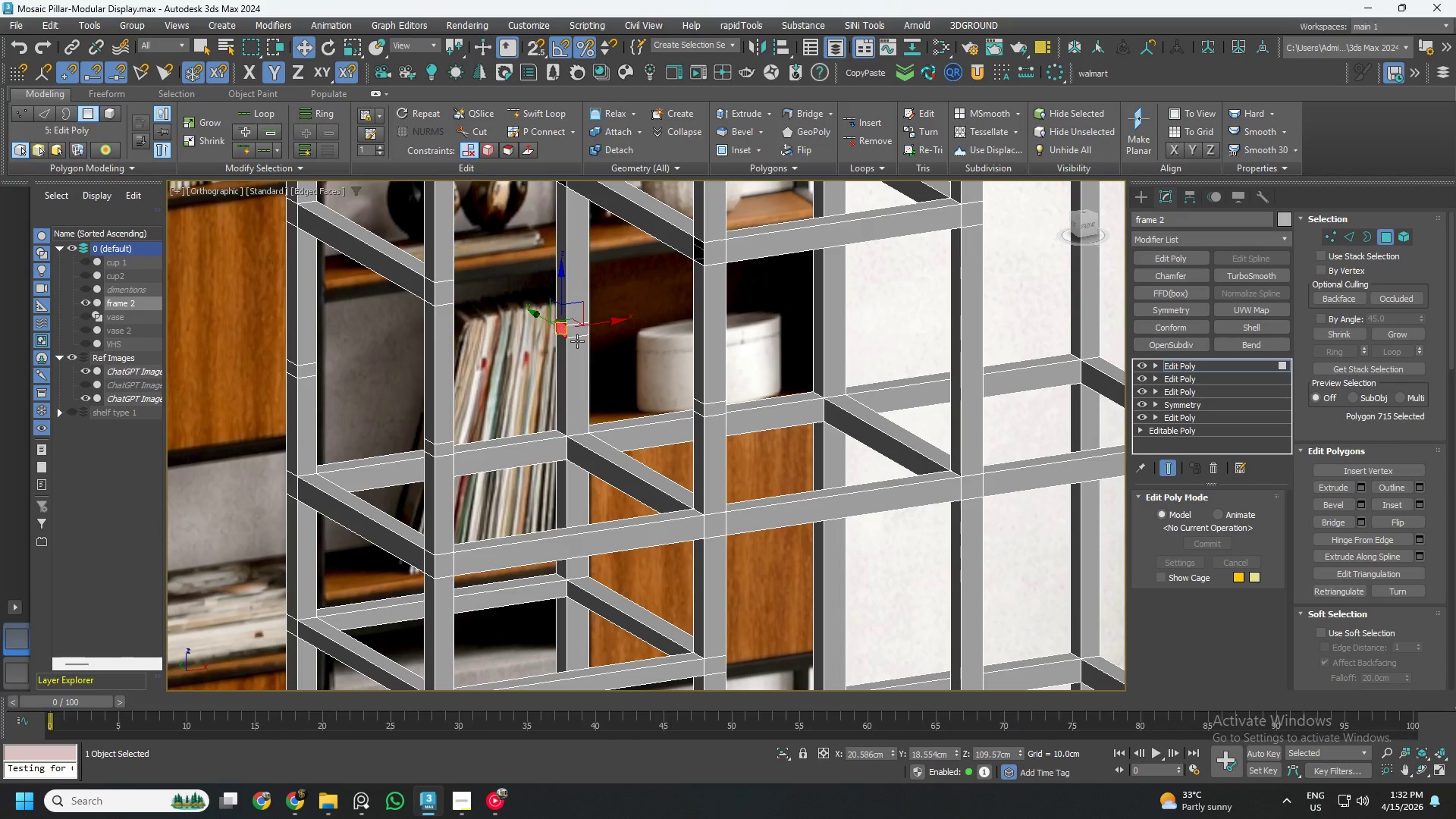 
hold_key(key=ControlLeft, duration=1.12)
left_click([701, 406])
 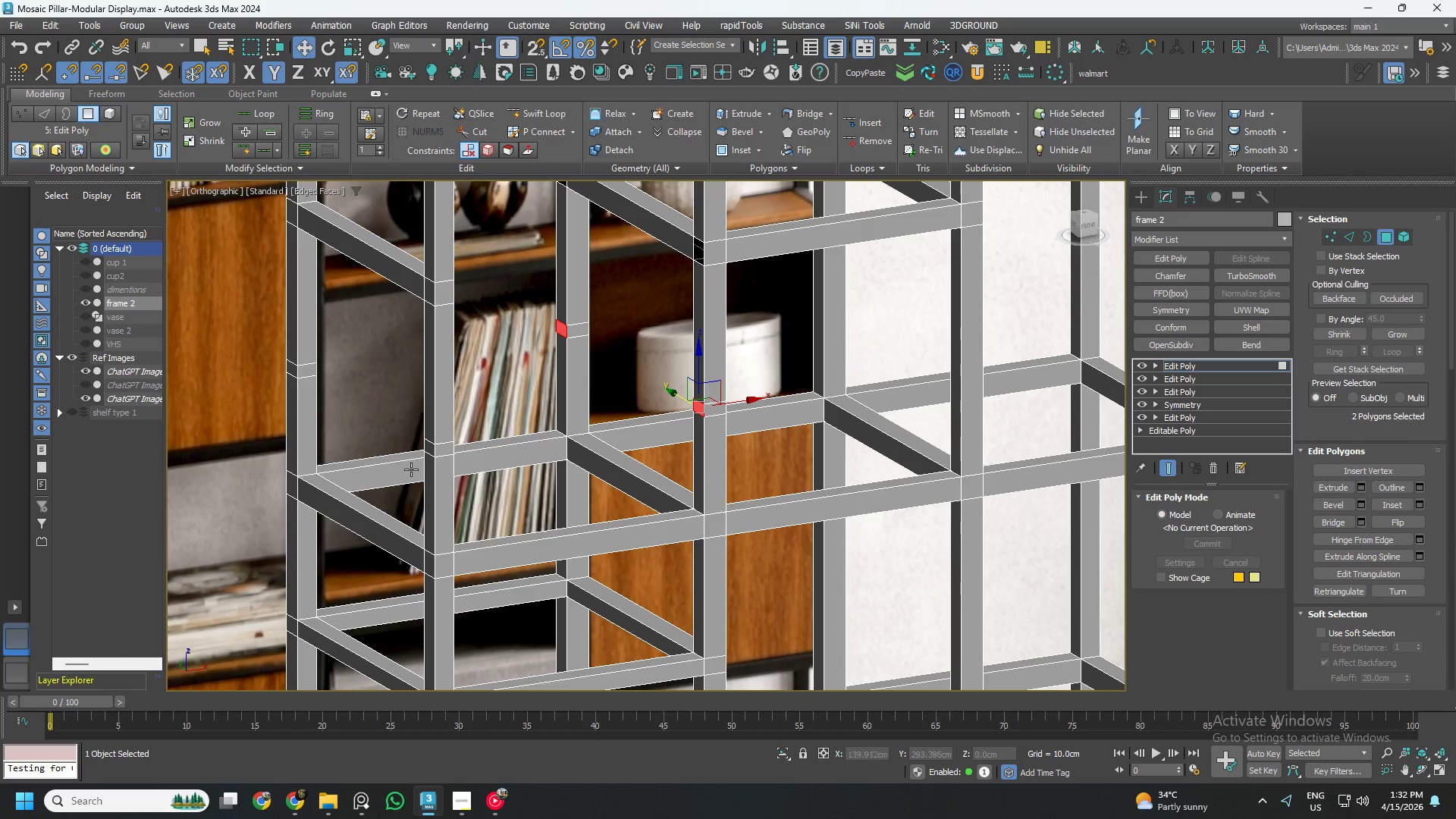 
hold_key(key=AltLeft, duration=0.62)
 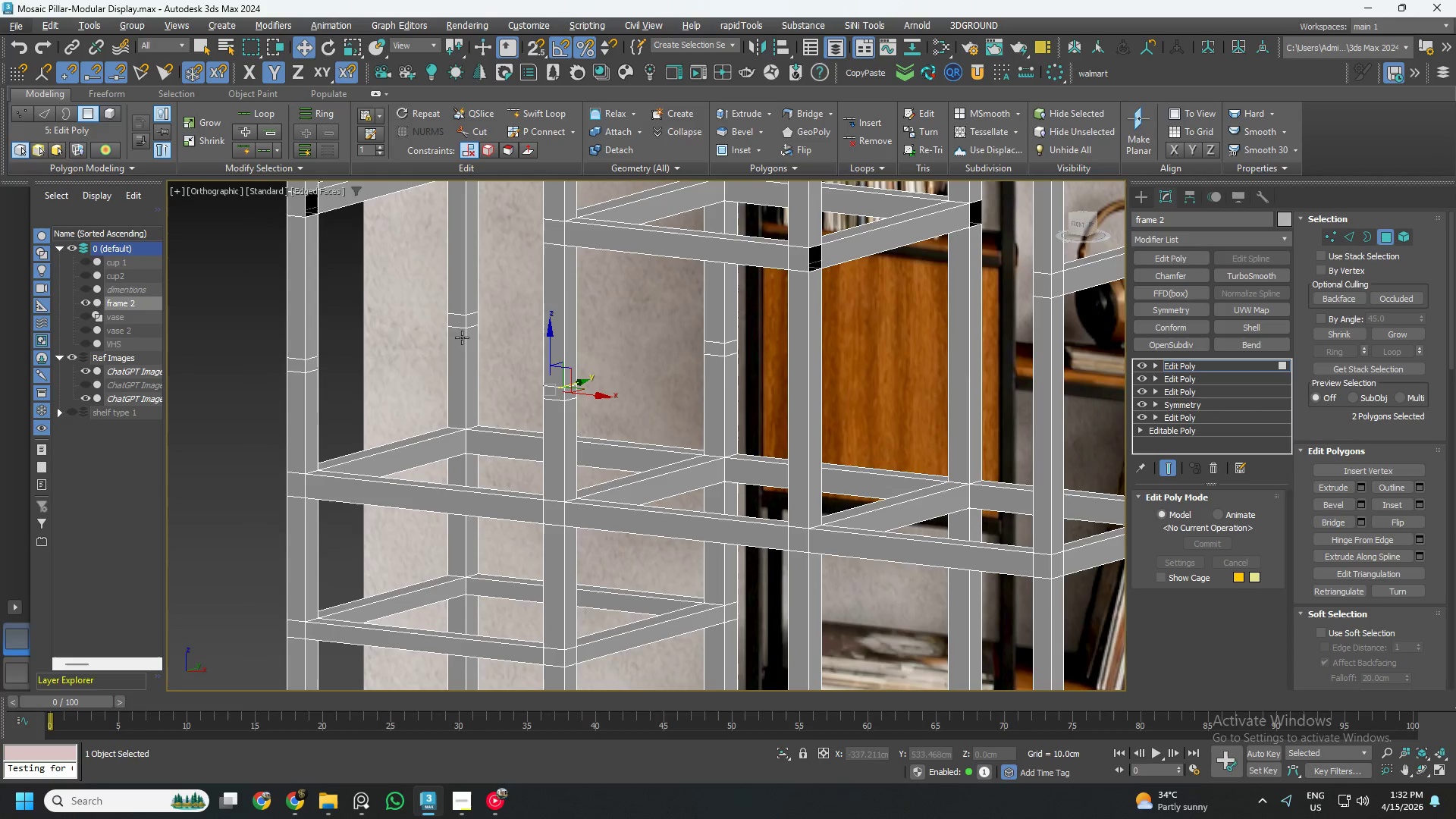 
hold_key(key=ControlLeft, duration=1.58)
left_click([473, 321])
 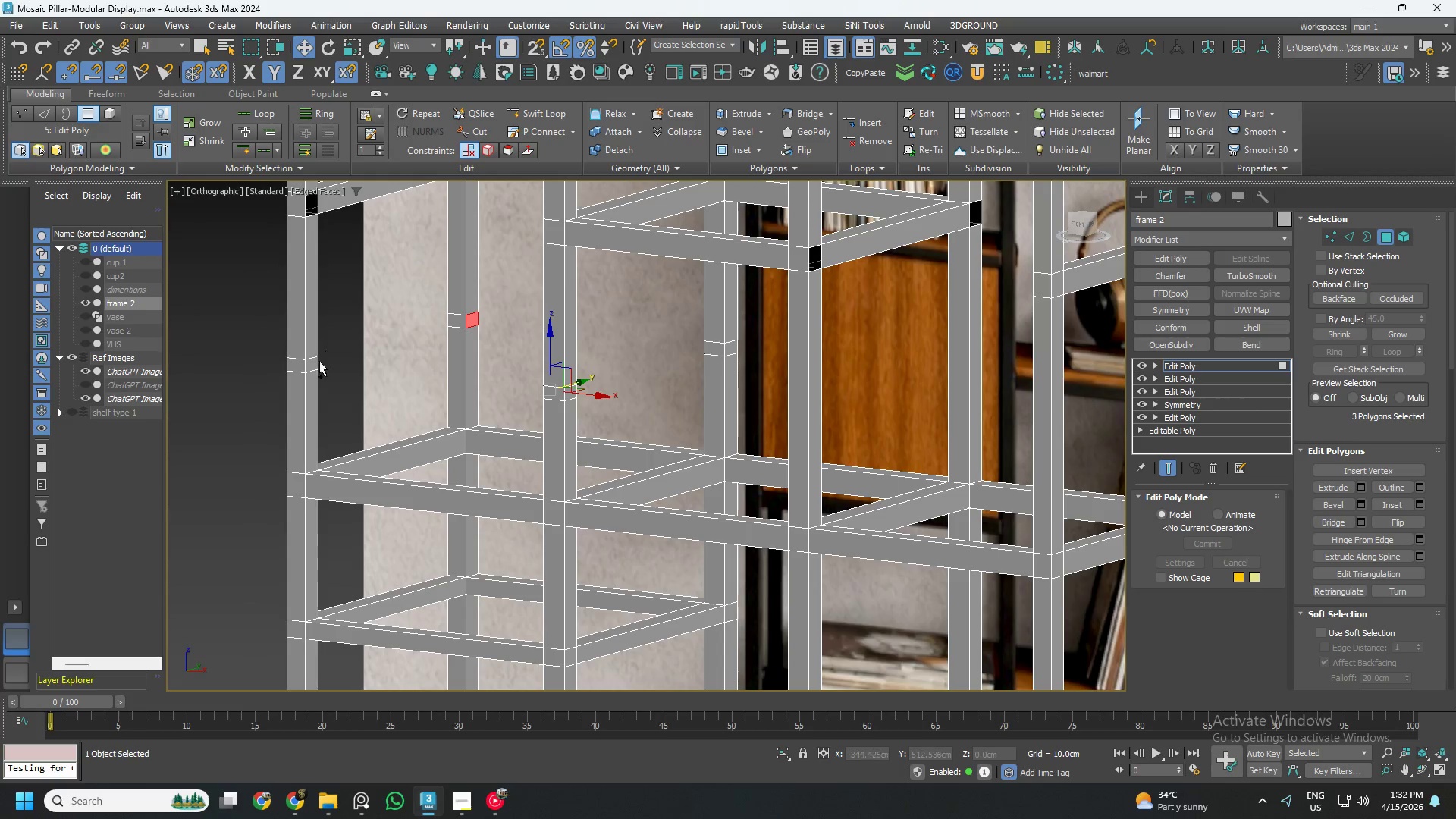 
left_click([310, 362])
 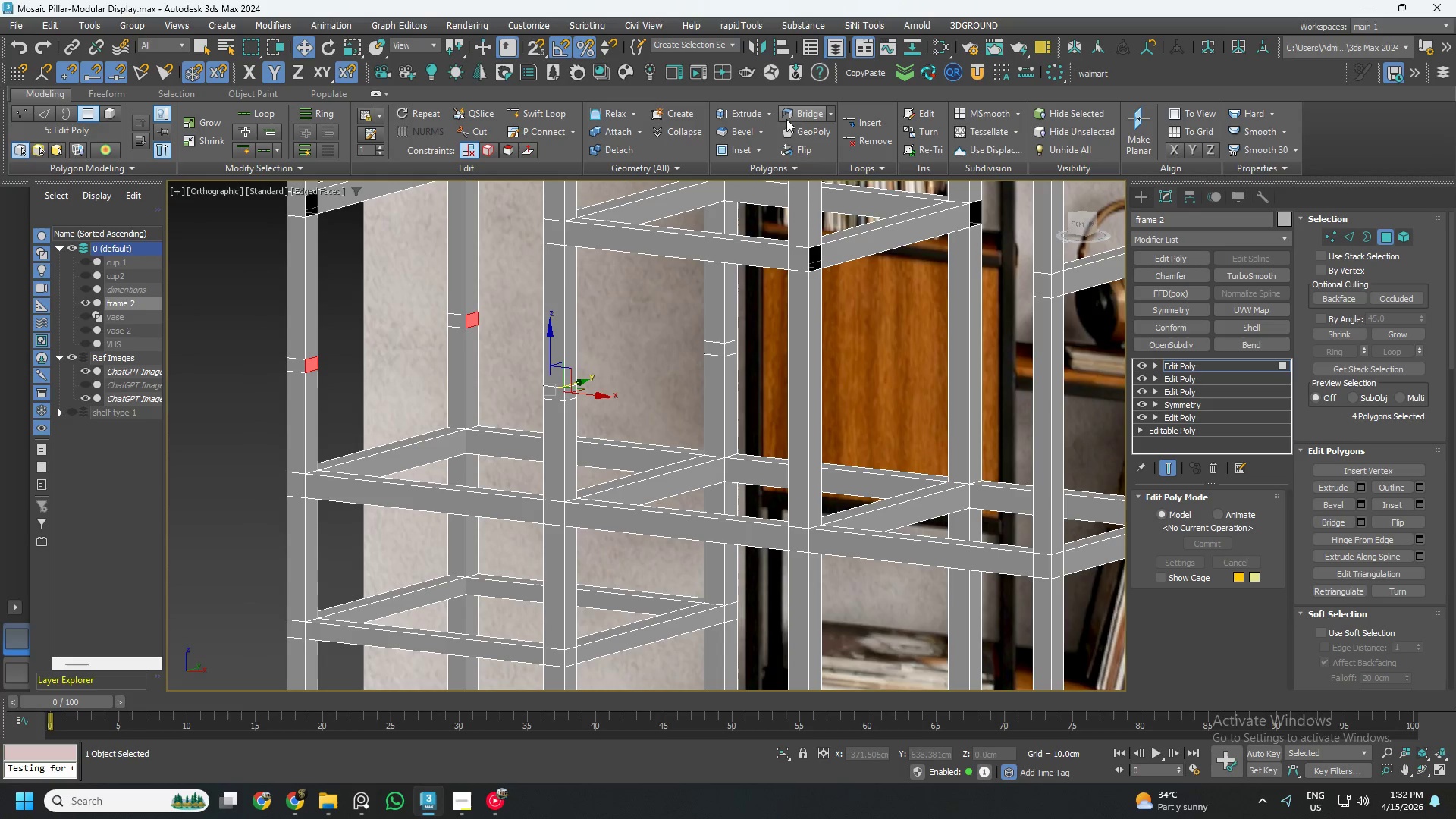 
left_click([805, 113])
 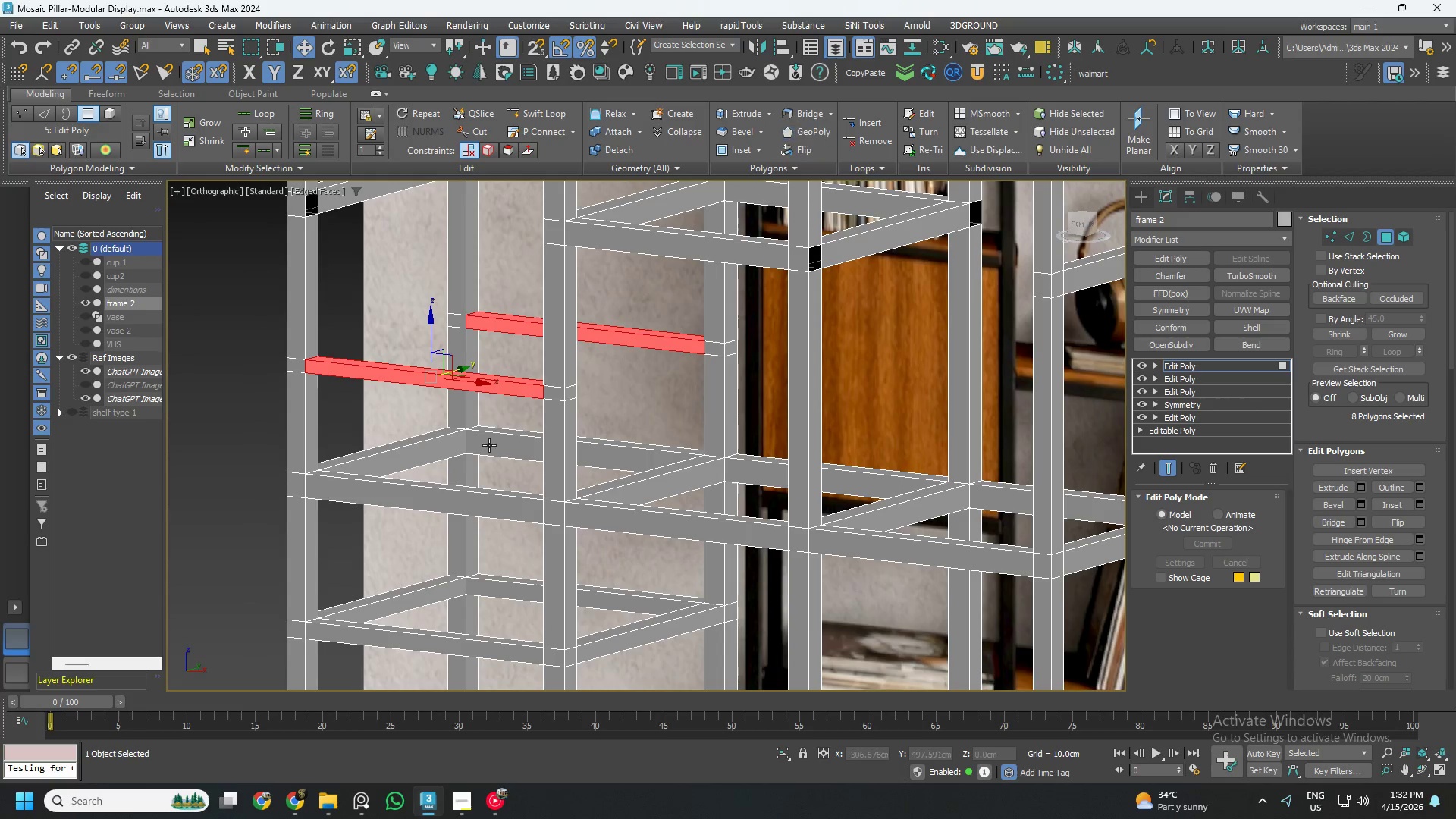 
key(Control+S)
 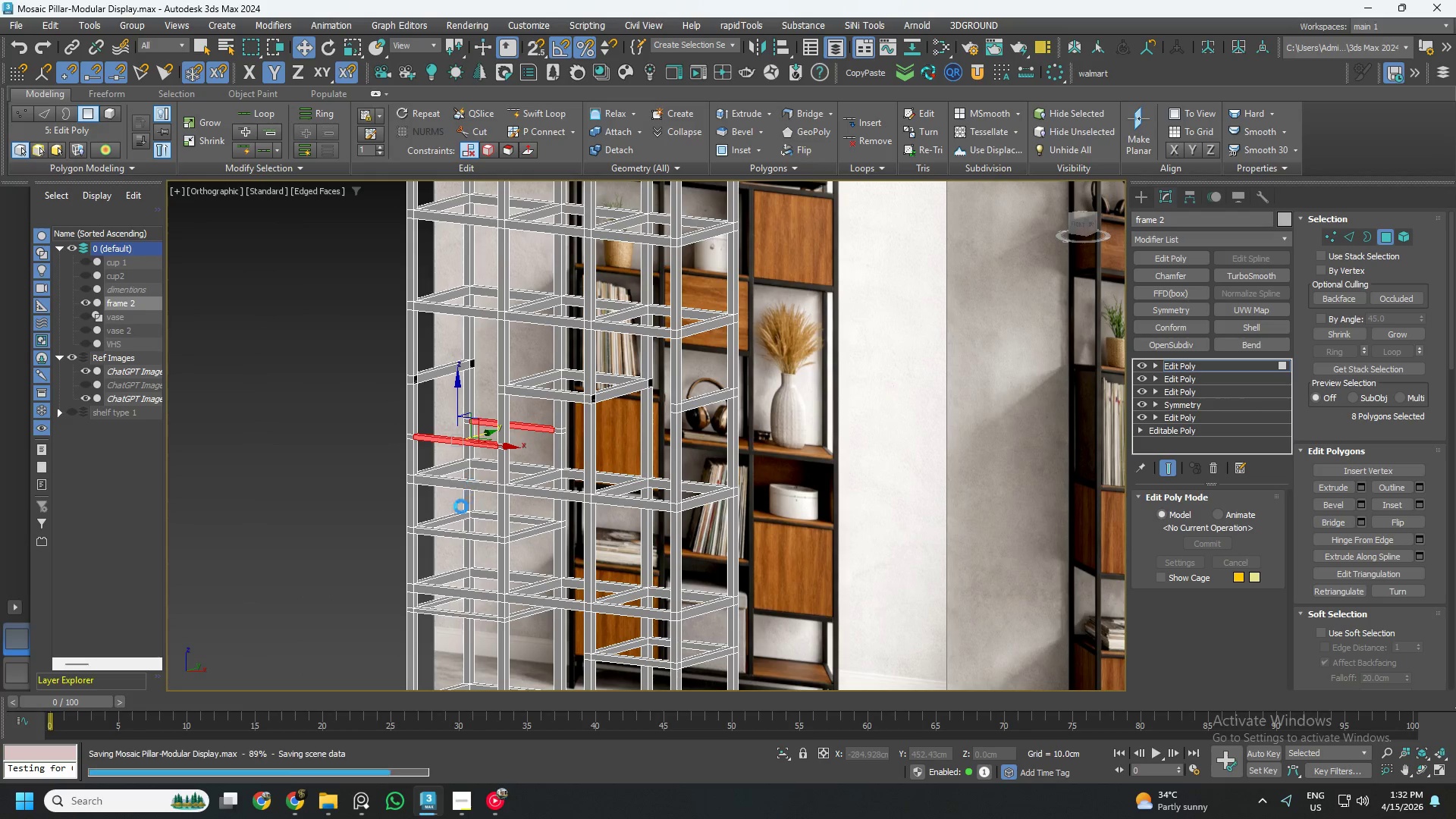 
scroll: coordinate [472, 475], scroll_direction: down, amount: 3.0
 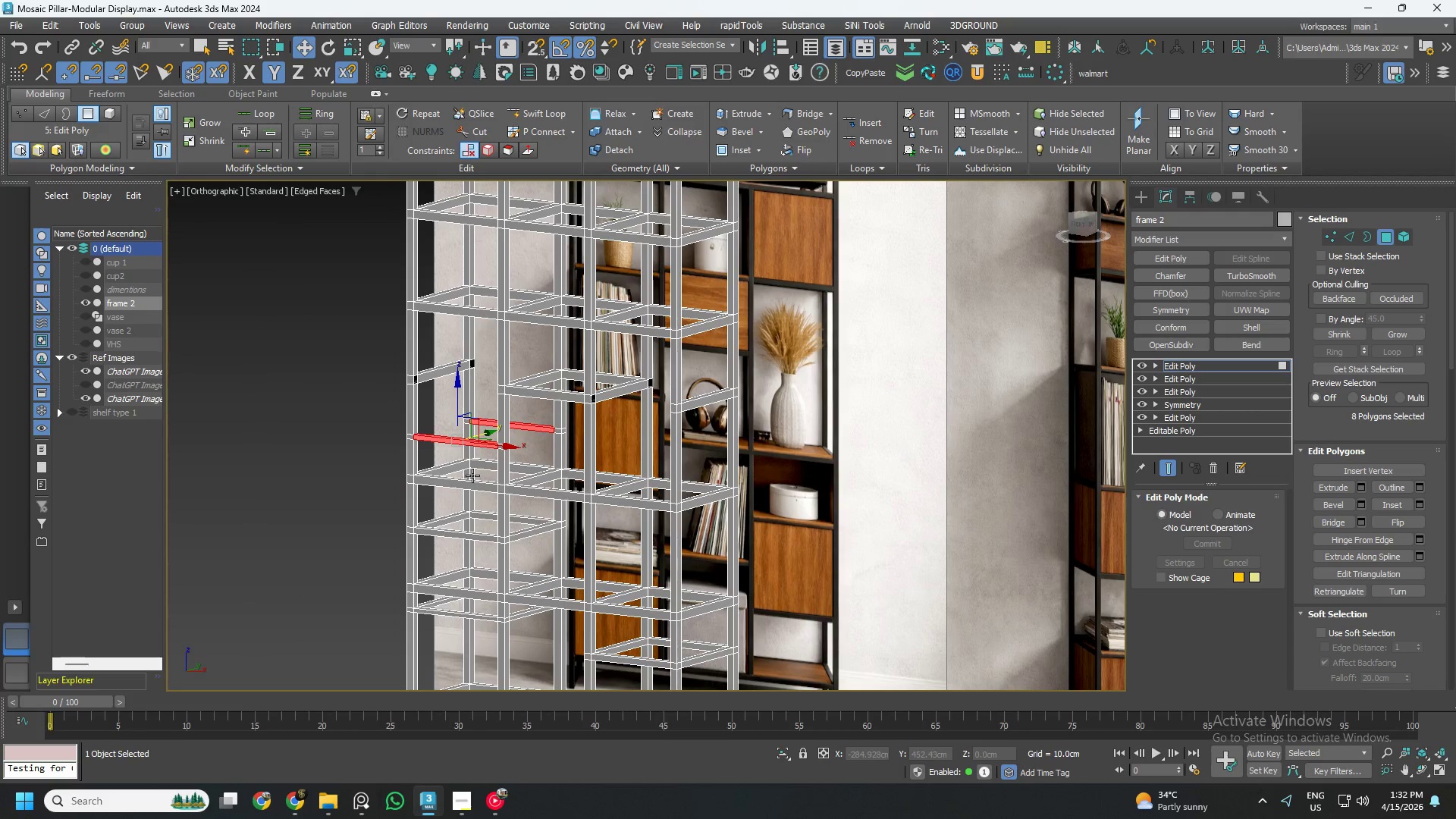 
hold_key(key=AltLeft, duration=1.28)
 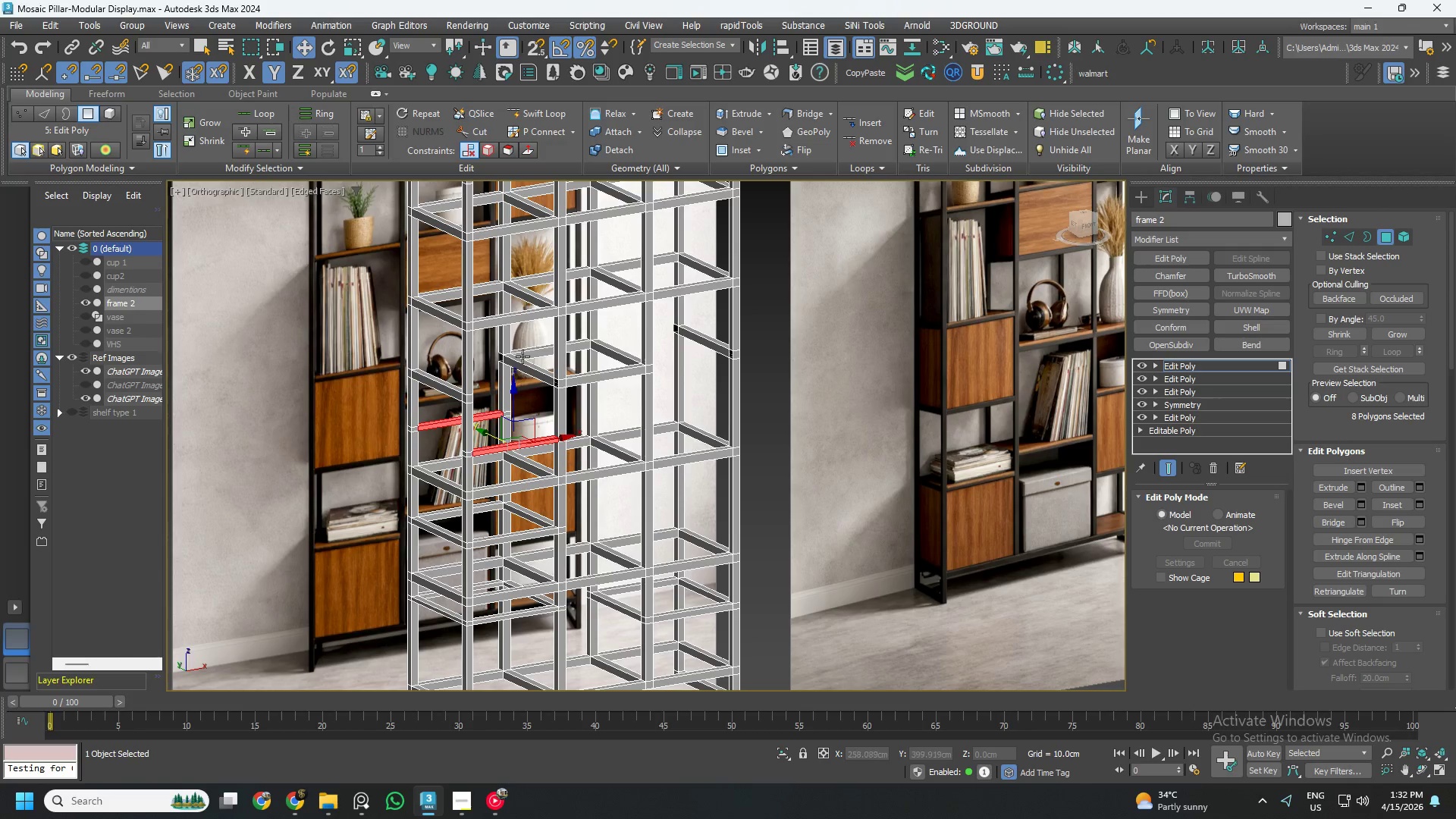 
hold_key(key=AltLeft, duration=0.83)
 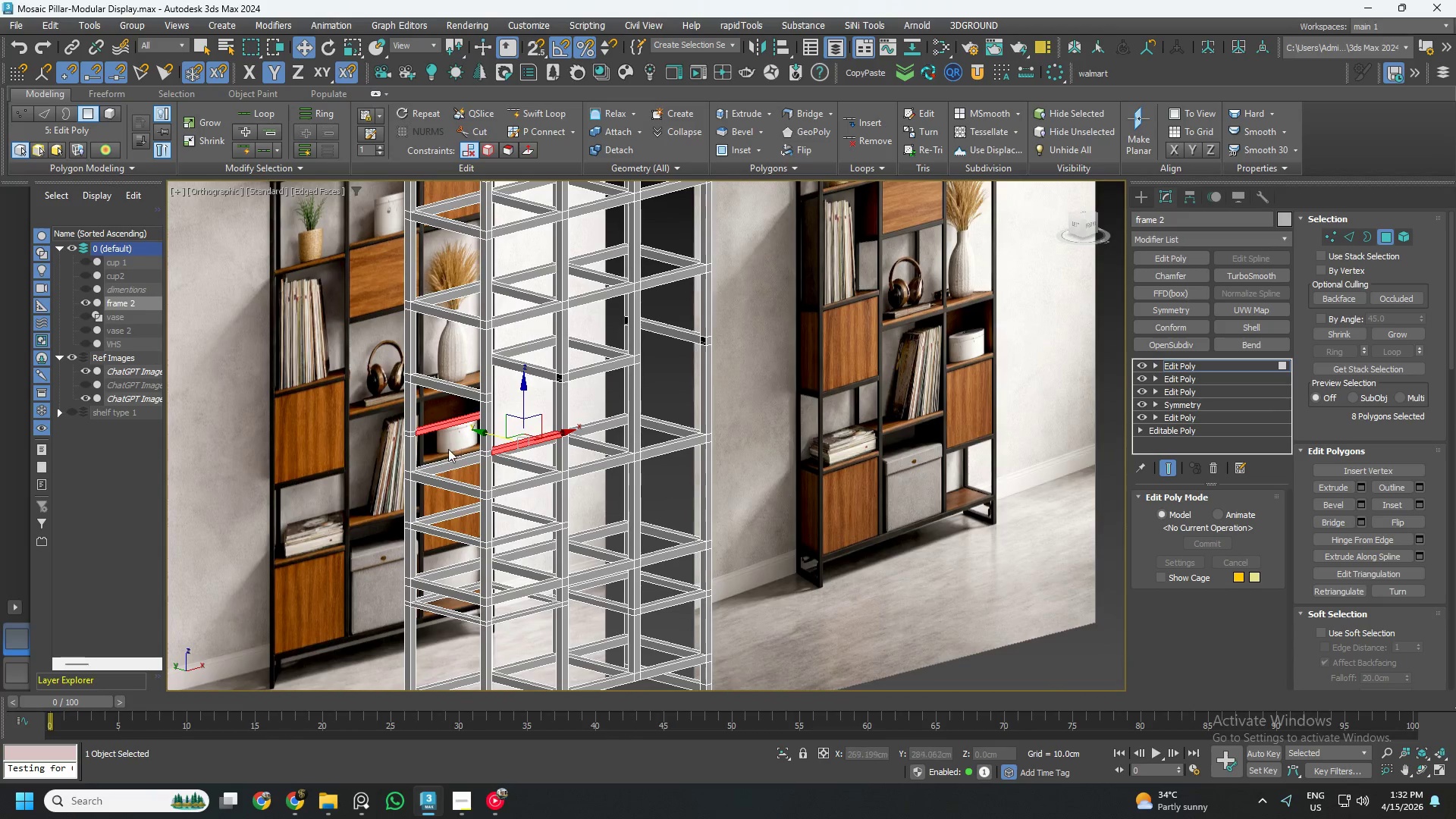 
scroll: coordinate [393, 431], scroll_direction: up, amount: 4.0
 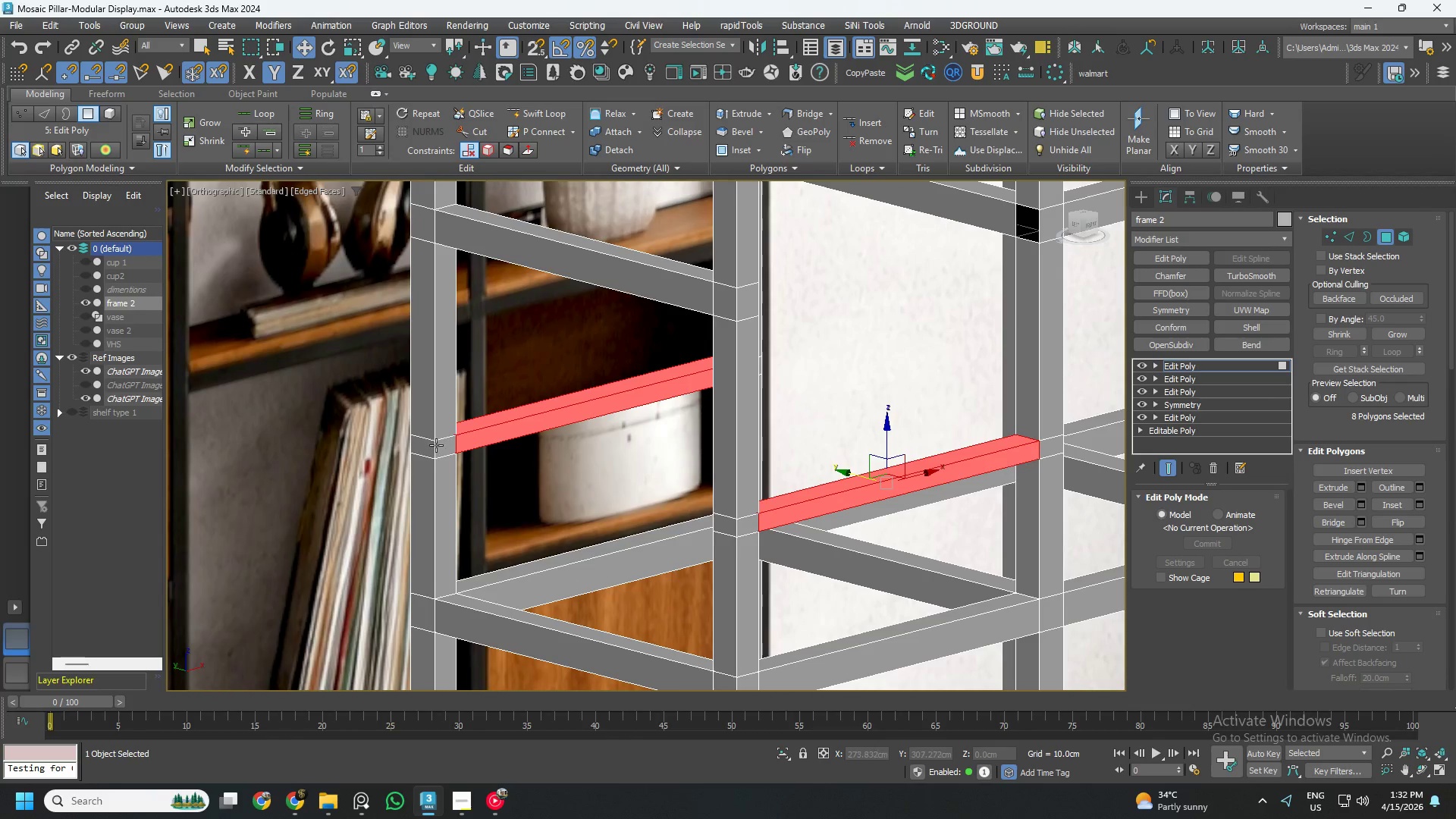 
left_click([436, 446])
 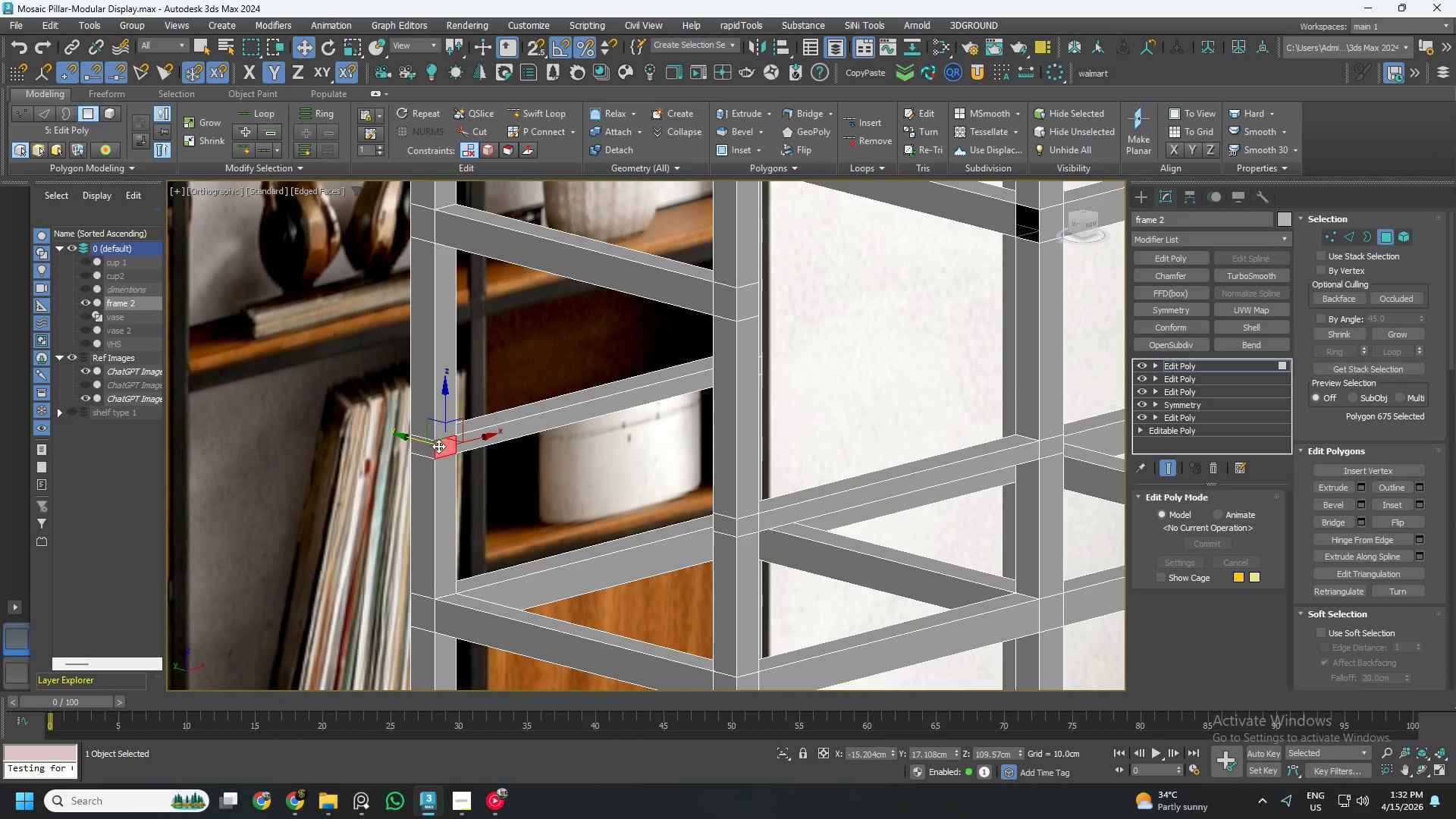 
hold_key(key=AltLeft, duration=0.67)
 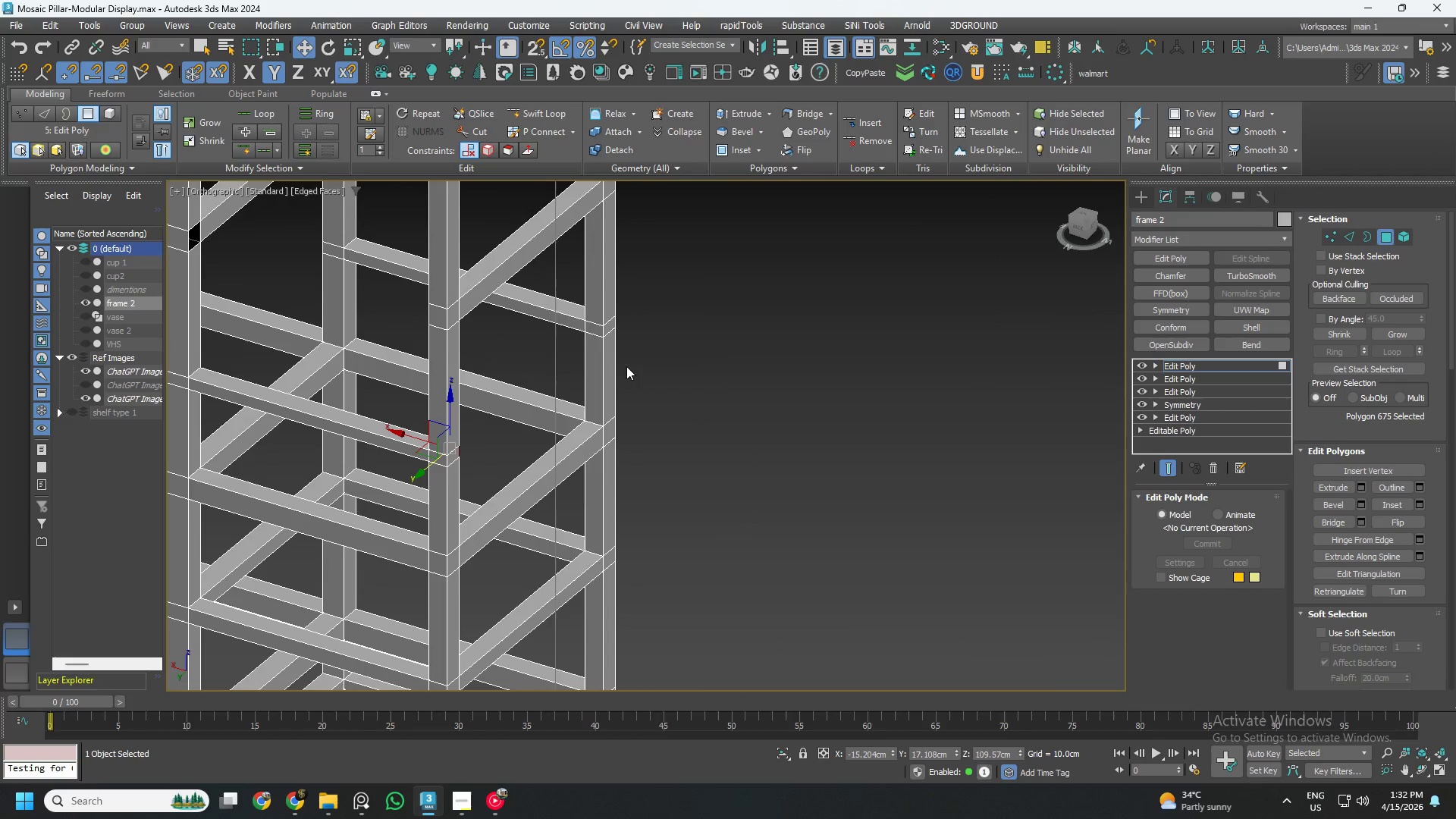 
scroll: coordinate [463, 451], scroll_direction: down, amount: 1.0
 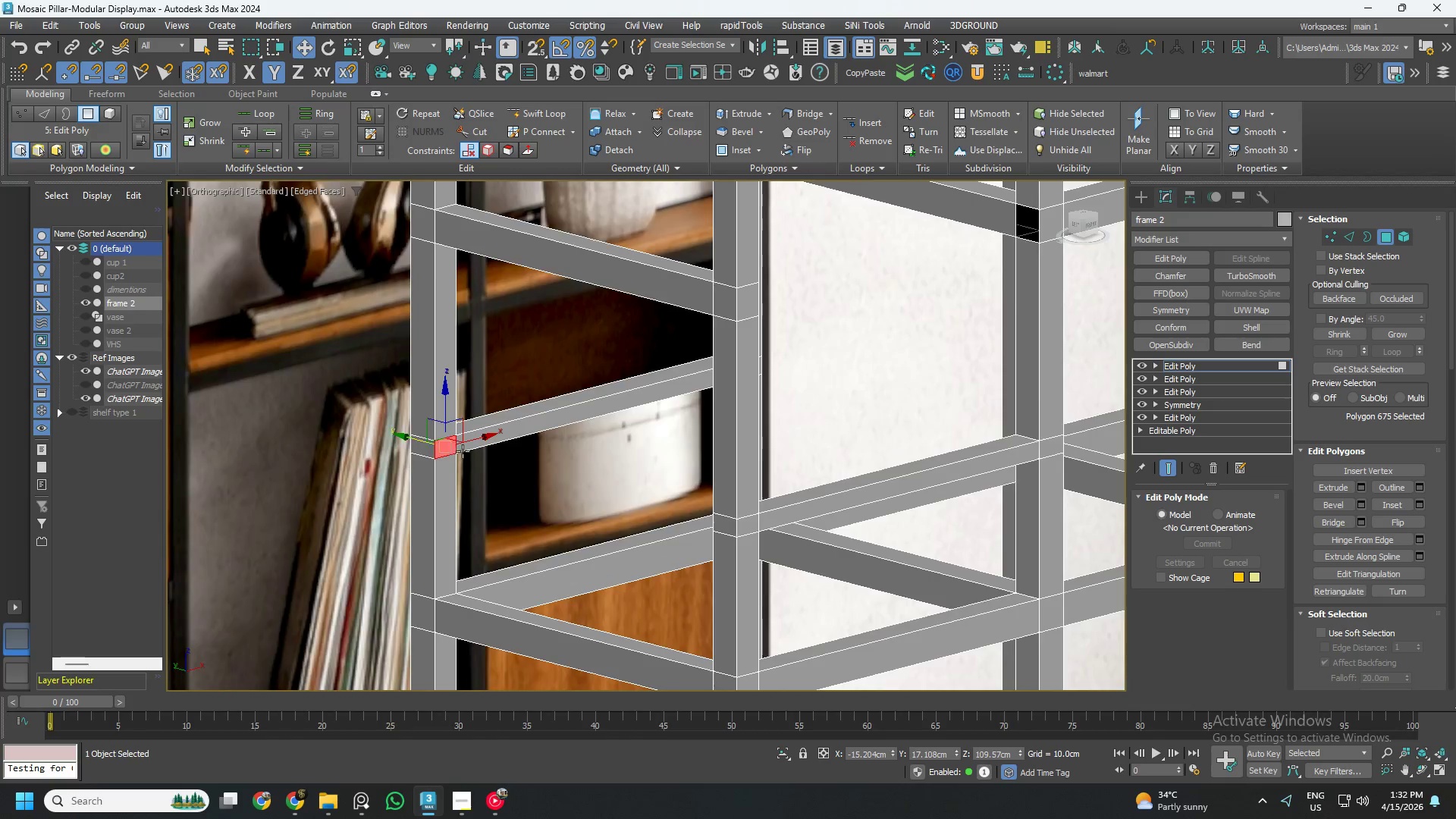 
hold_key(key=ControlLeft, duration=0.7)
left_click([595, 334])
 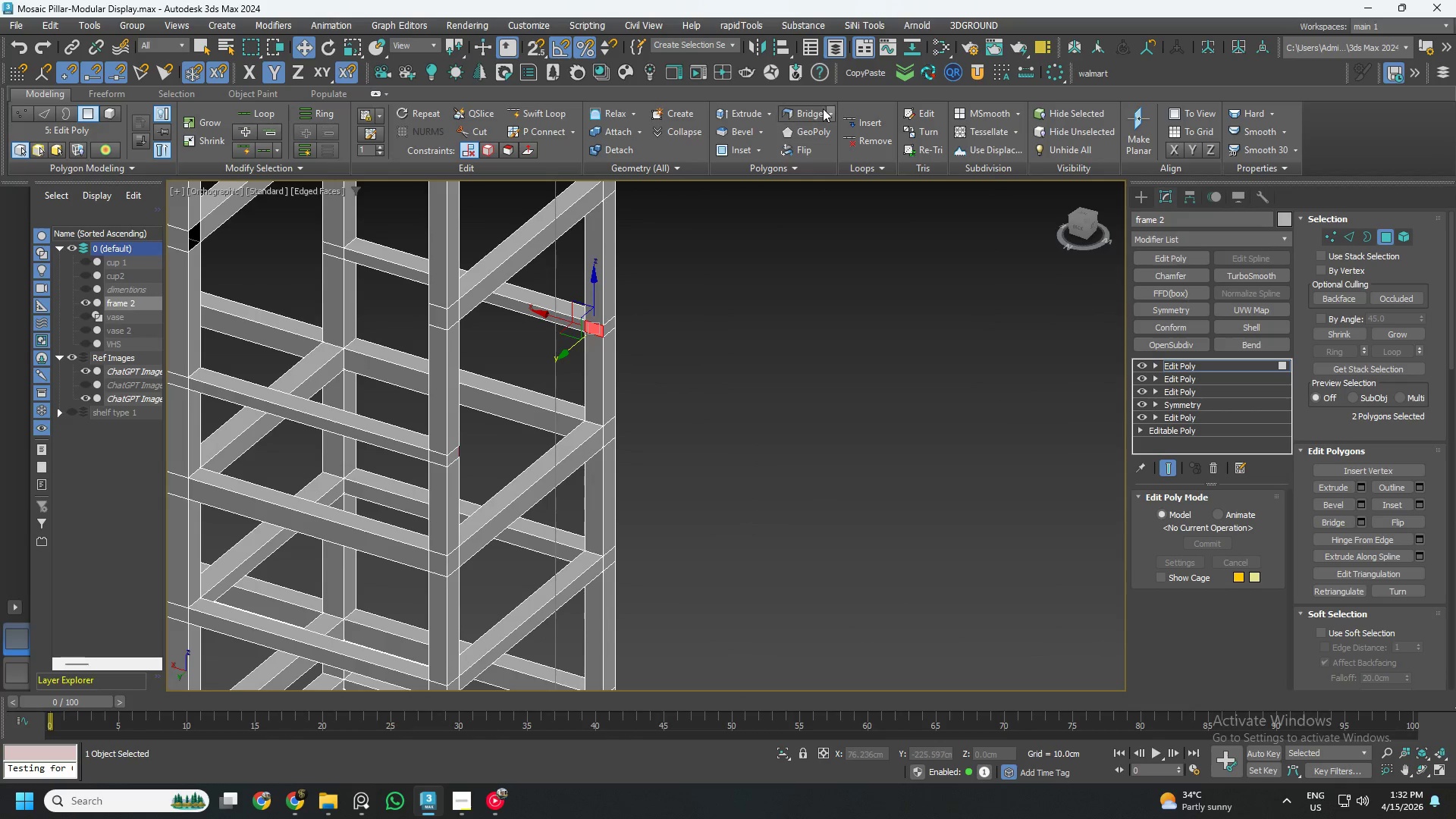 
left_click([816, 108])
 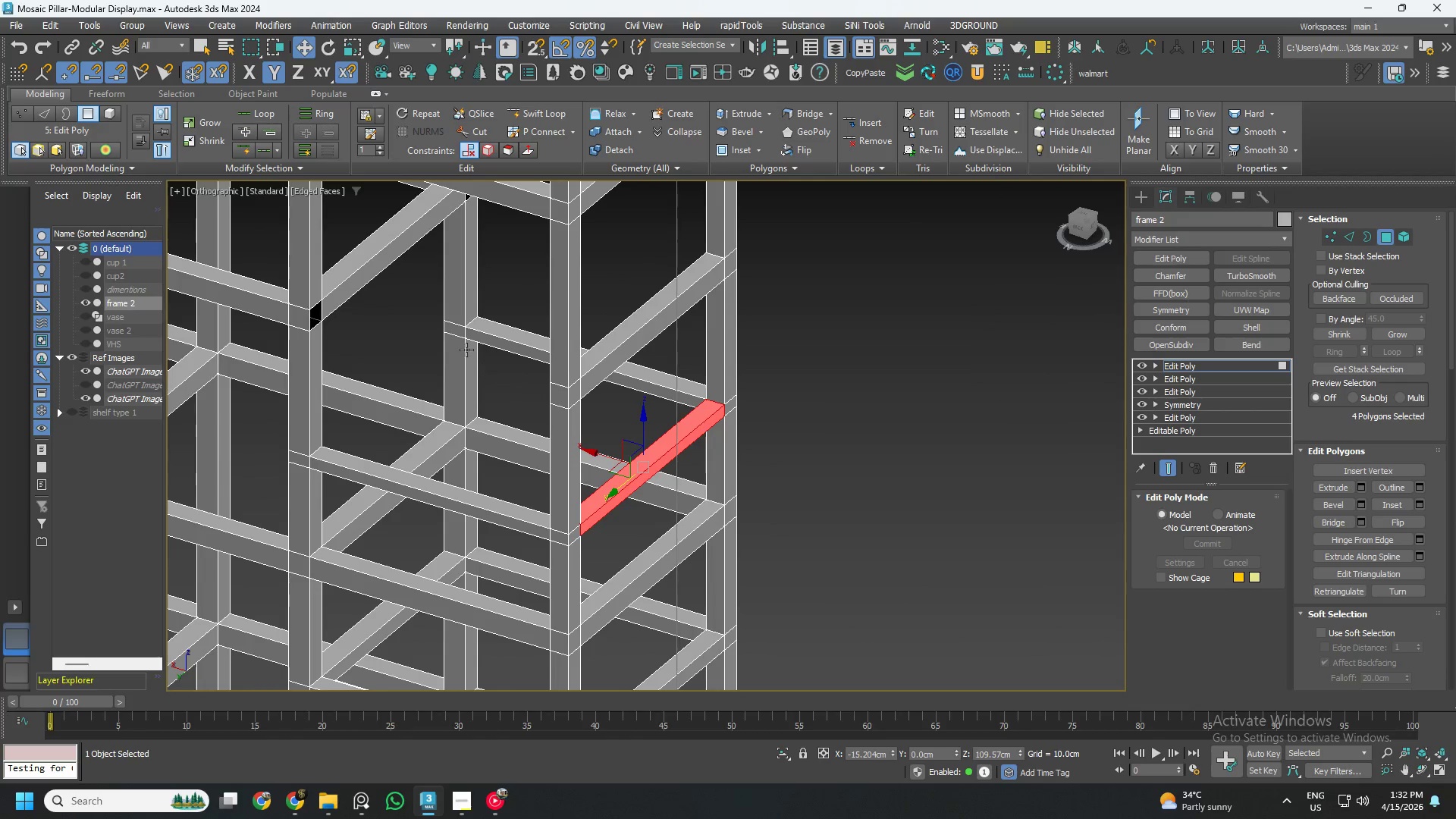 
left_click([456, 323])
 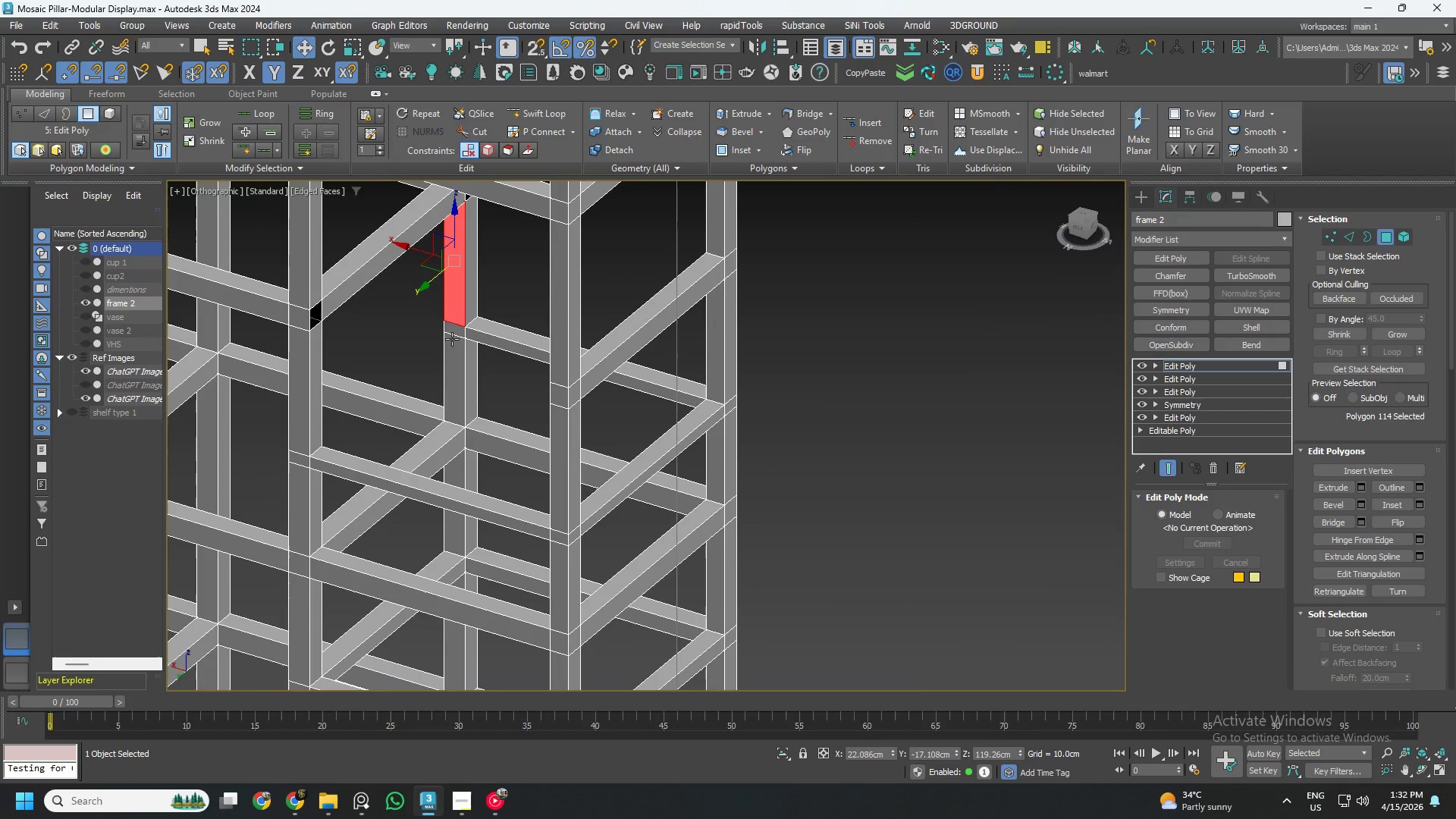 
left_click([452, 334])
 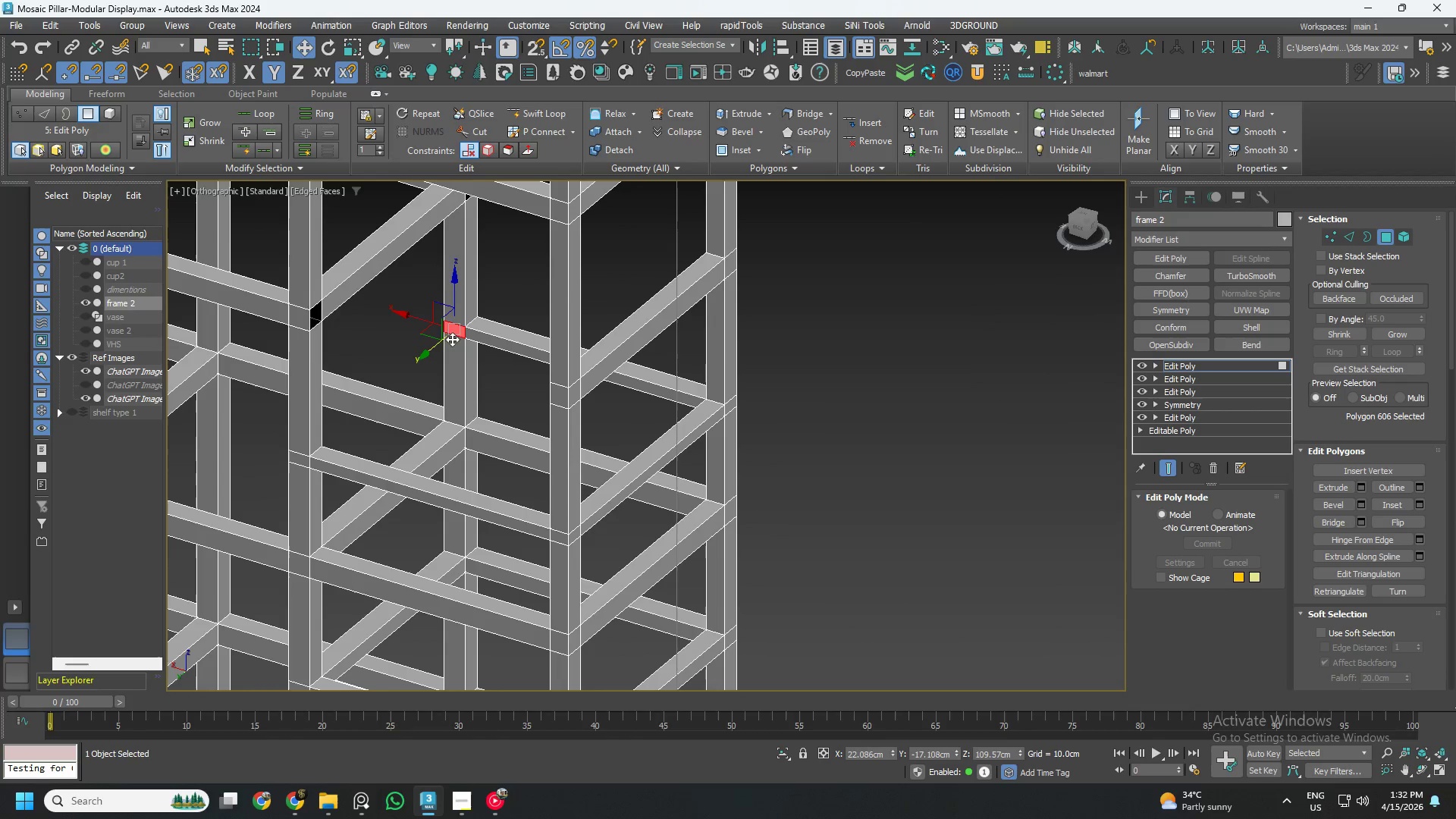 
hold_key(key=AltLeft, duration=1.0)
 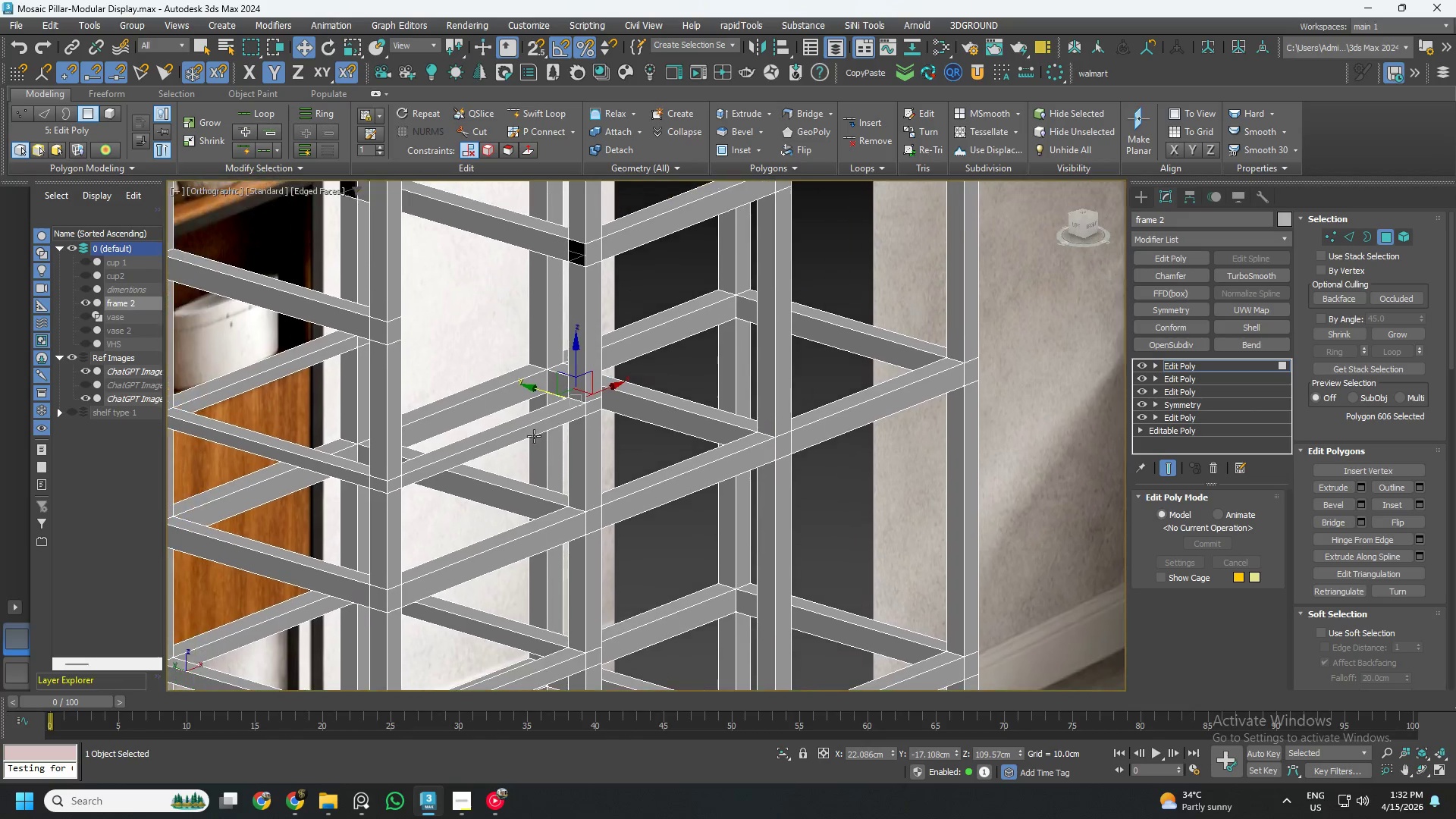 
hold_key(key=AltLeft, duration=0.39)
 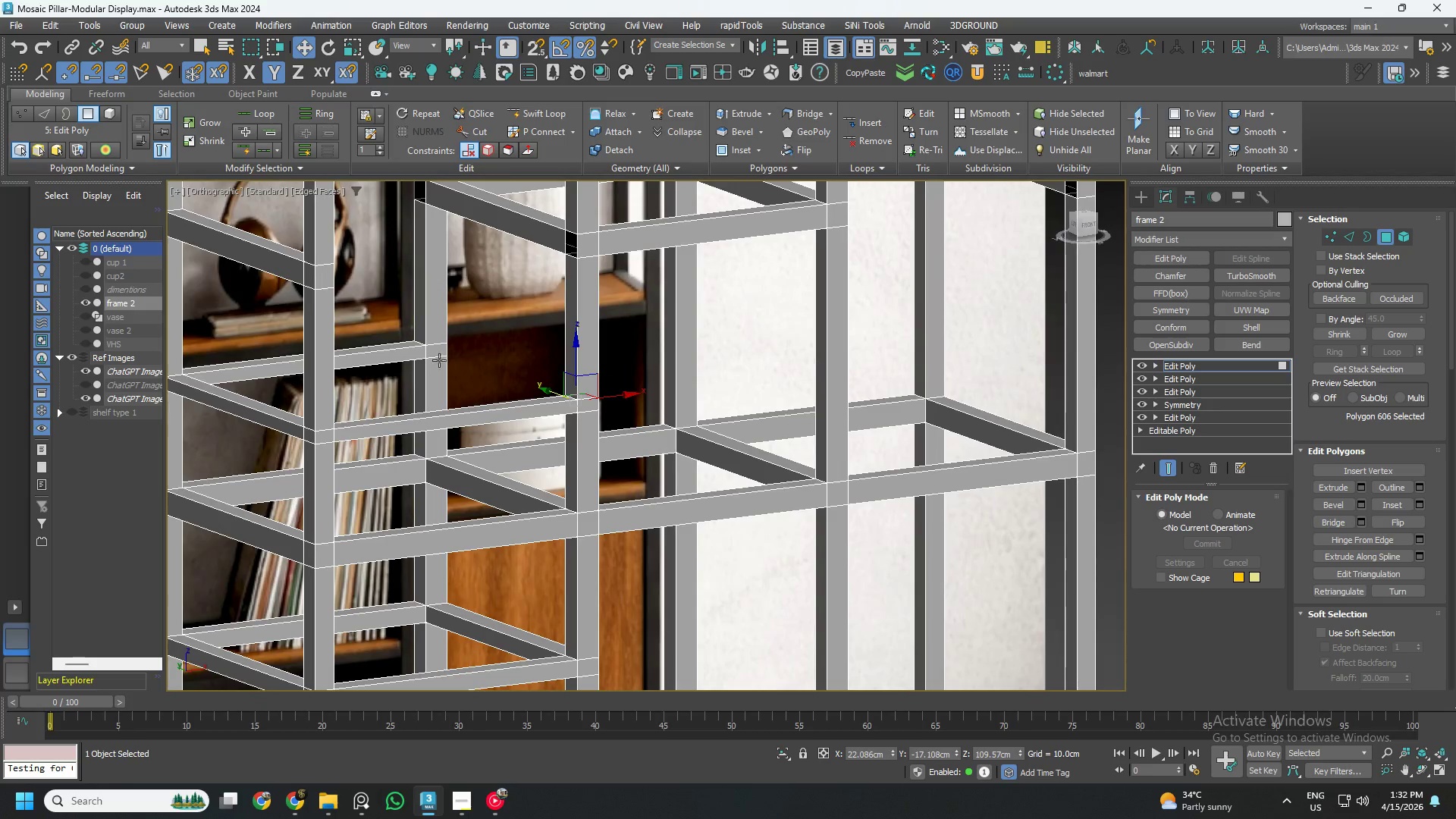 
hold_key(key=ControlLeft, duration=0.52)
left_click([437, 352])
 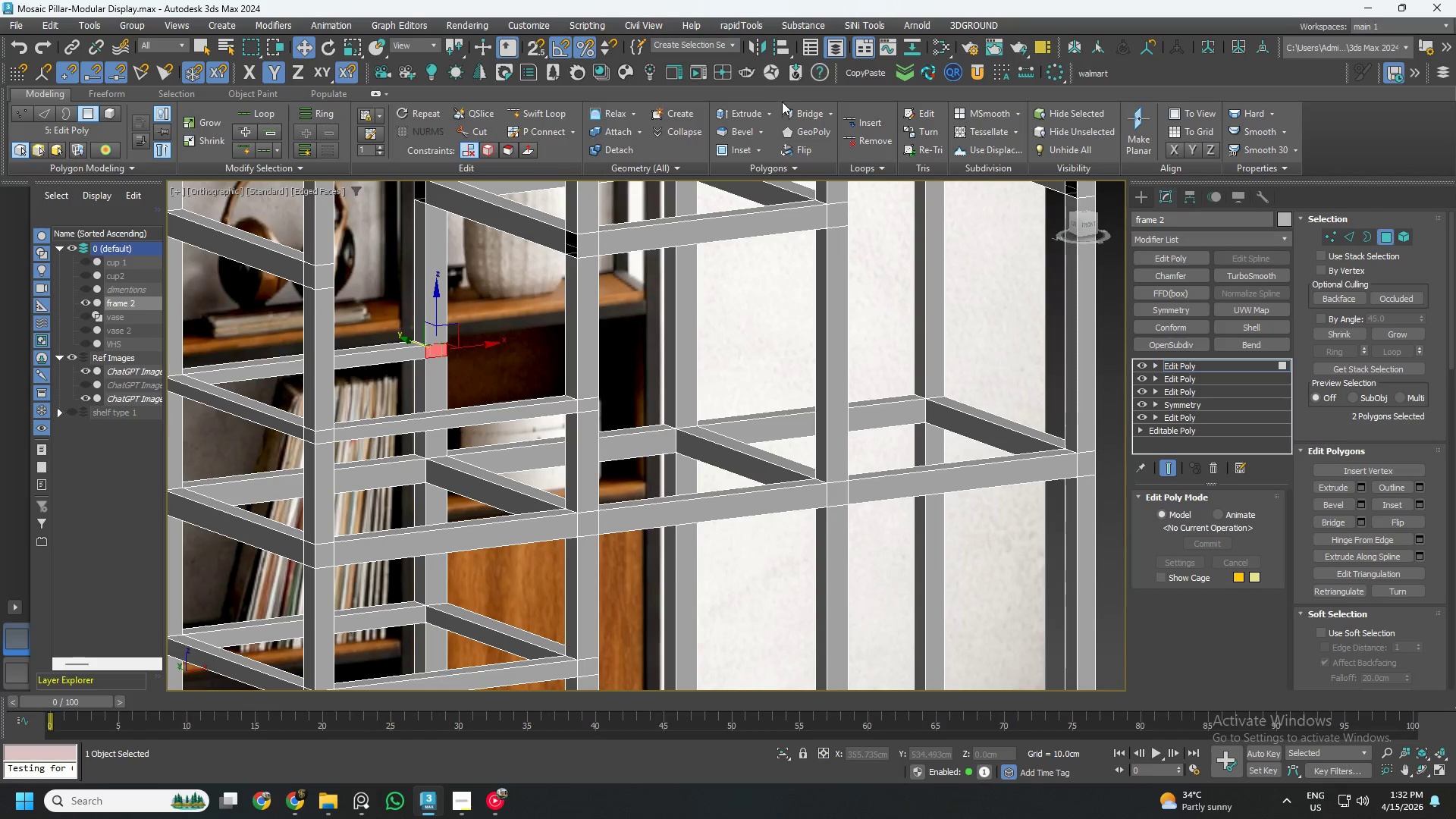 
left_click([805, 109])
 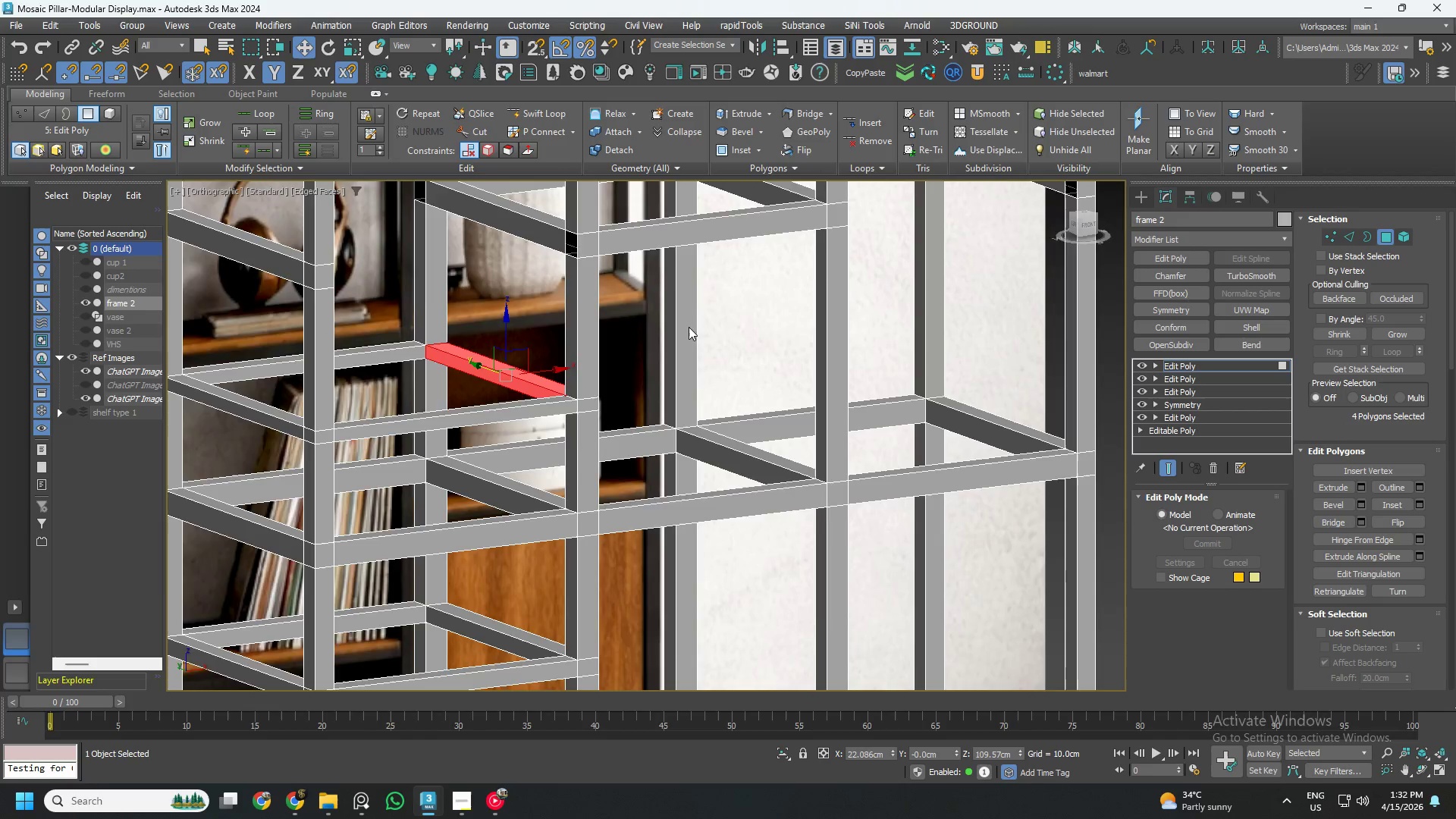 
scroll: coordinate [626, 350], scroll_direction: down, amount: 2.0
 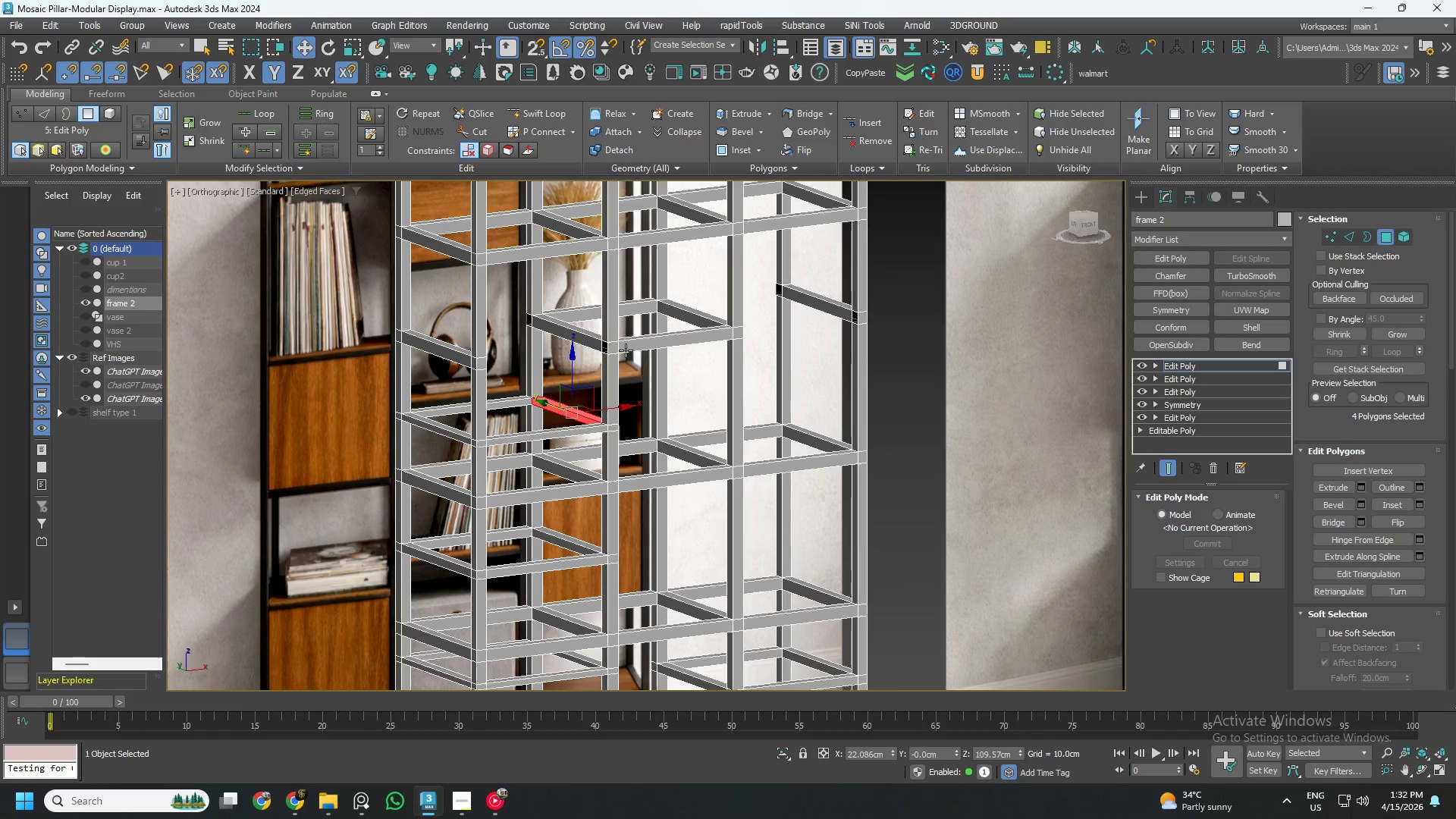 
key(3)
 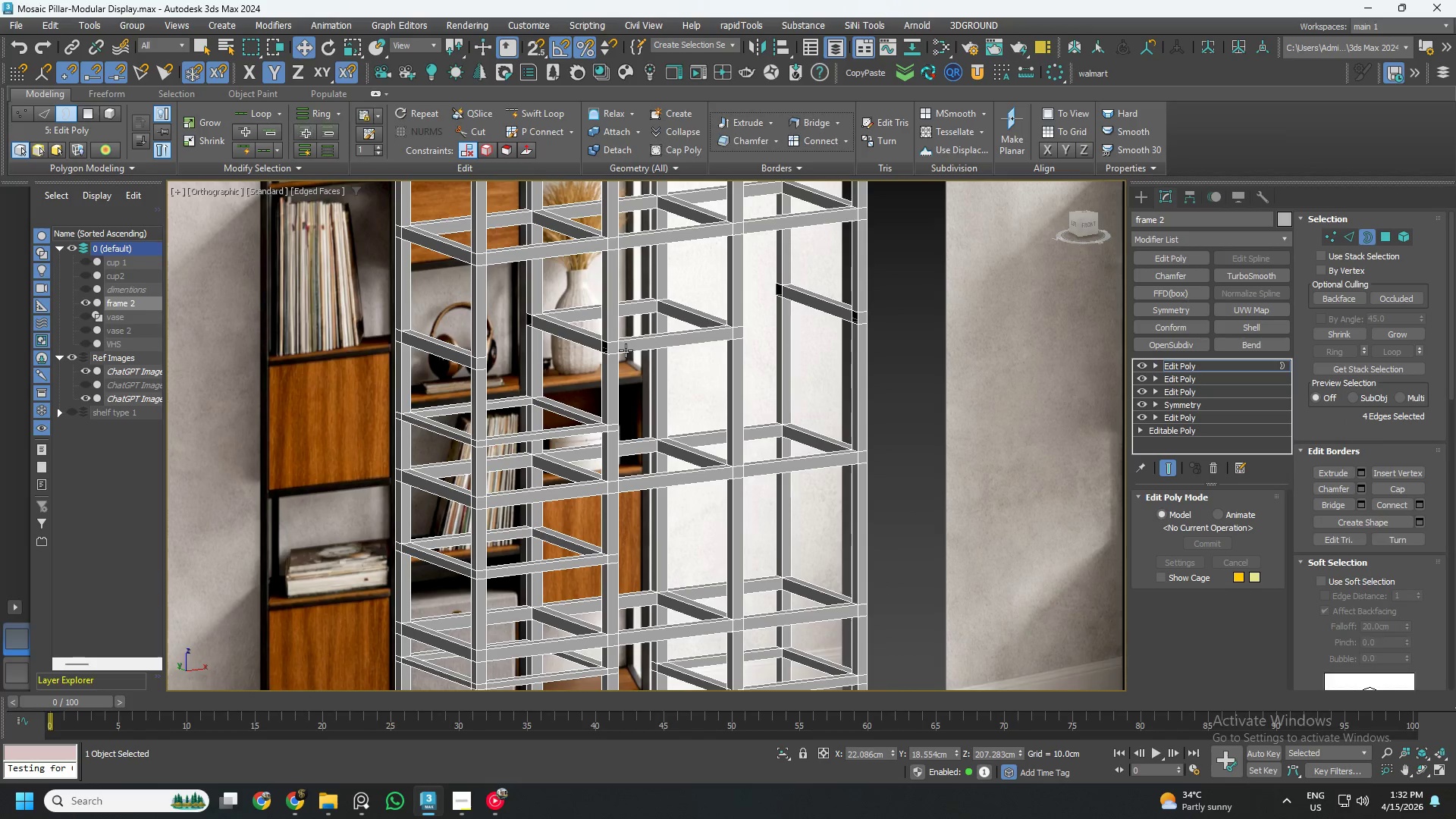 
key(Control+A)
 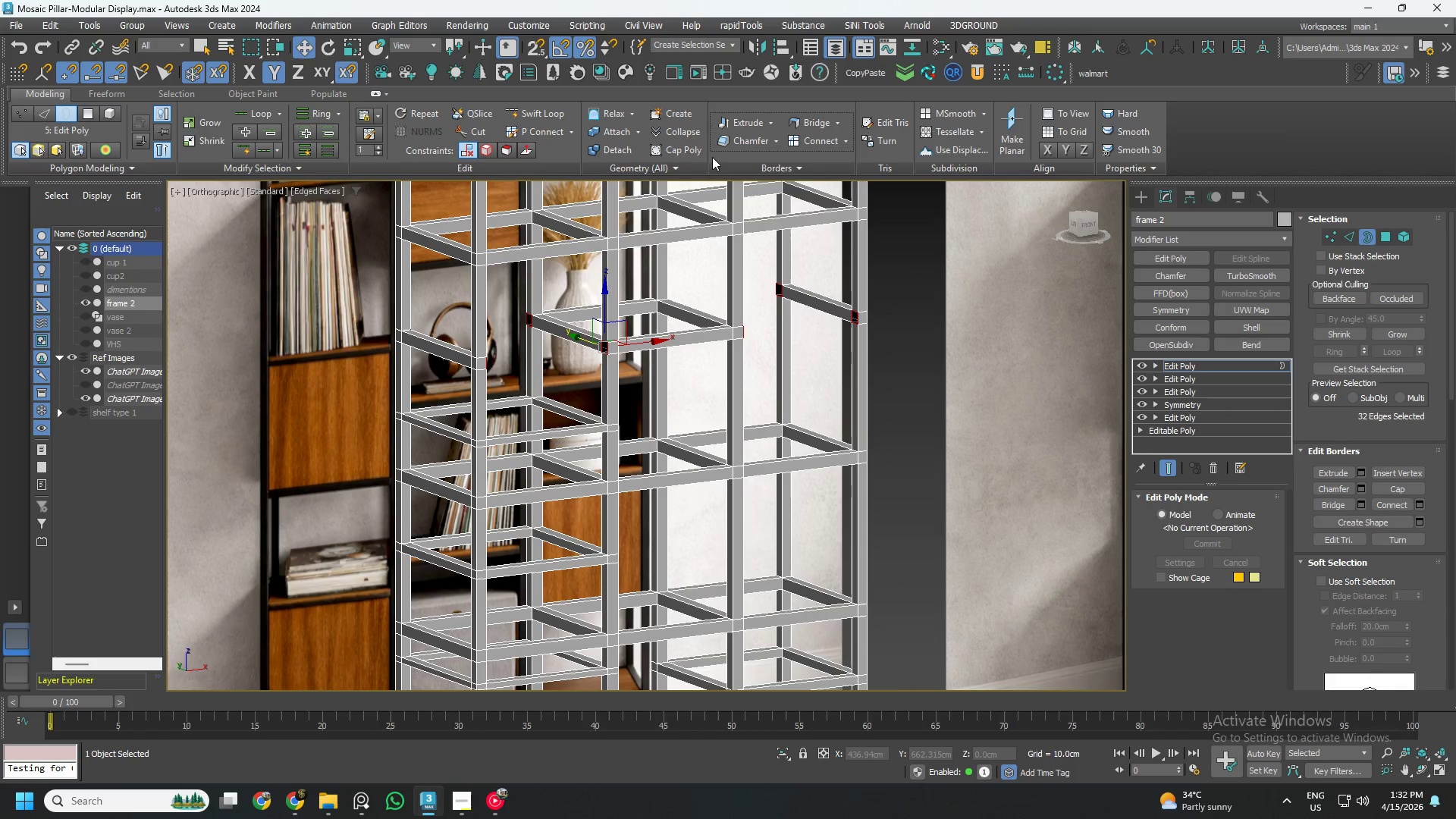 
left_click([677, 147])
 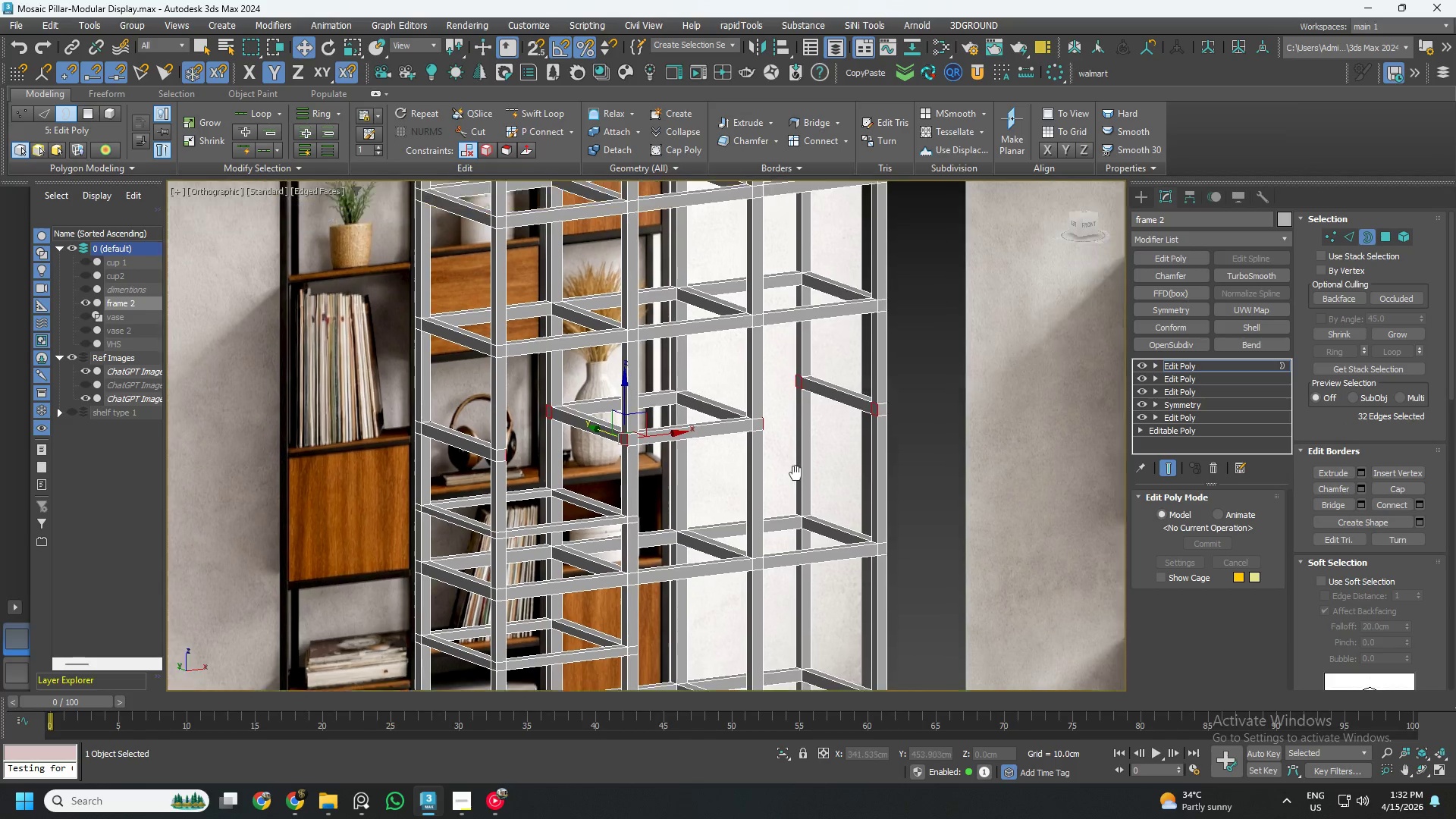 
hold_key(key=AltLeft, duration=1.76)
 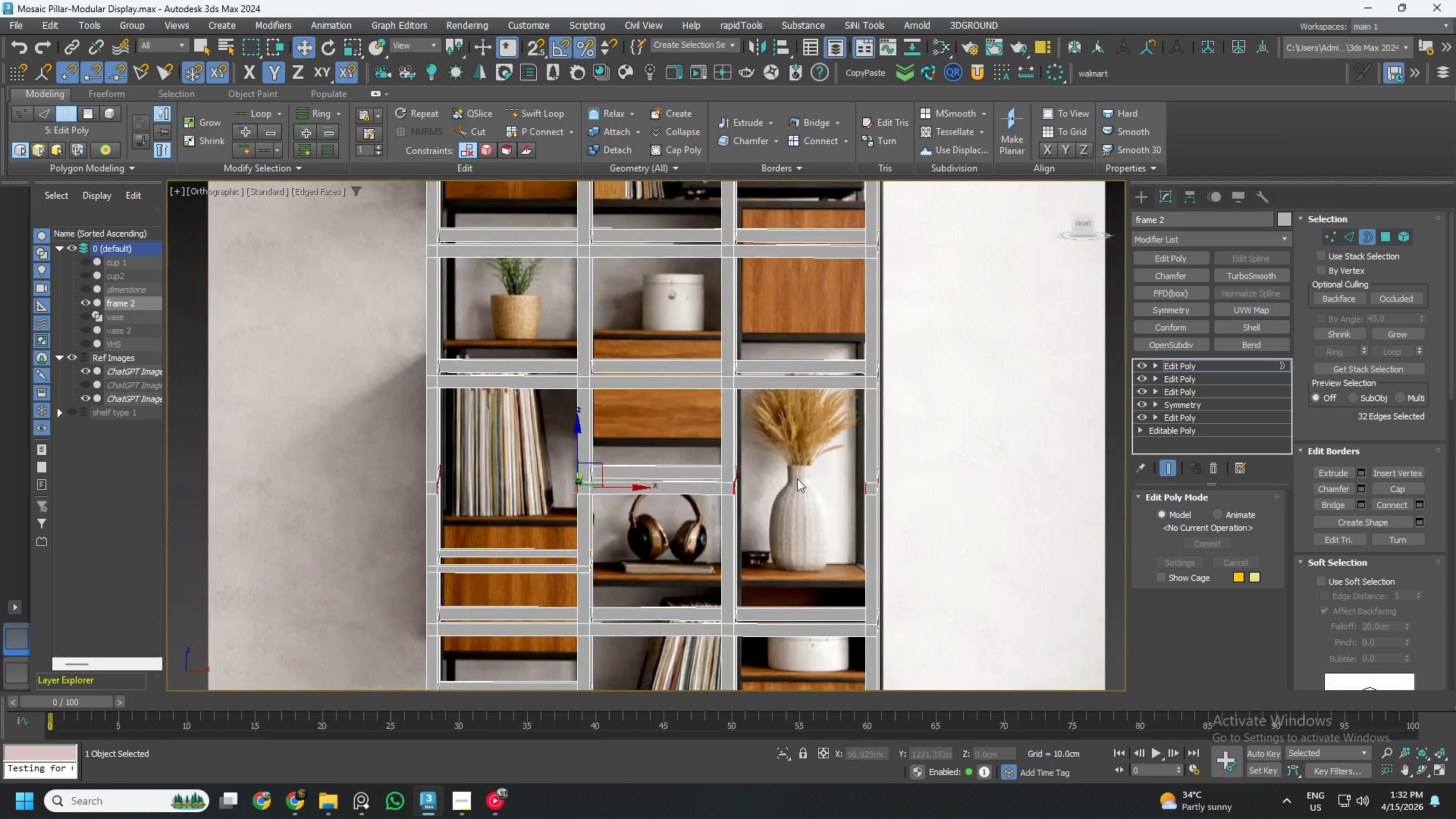 
scroll: coordinate [843, 450], scroll_direction: down, amount: 3.0
 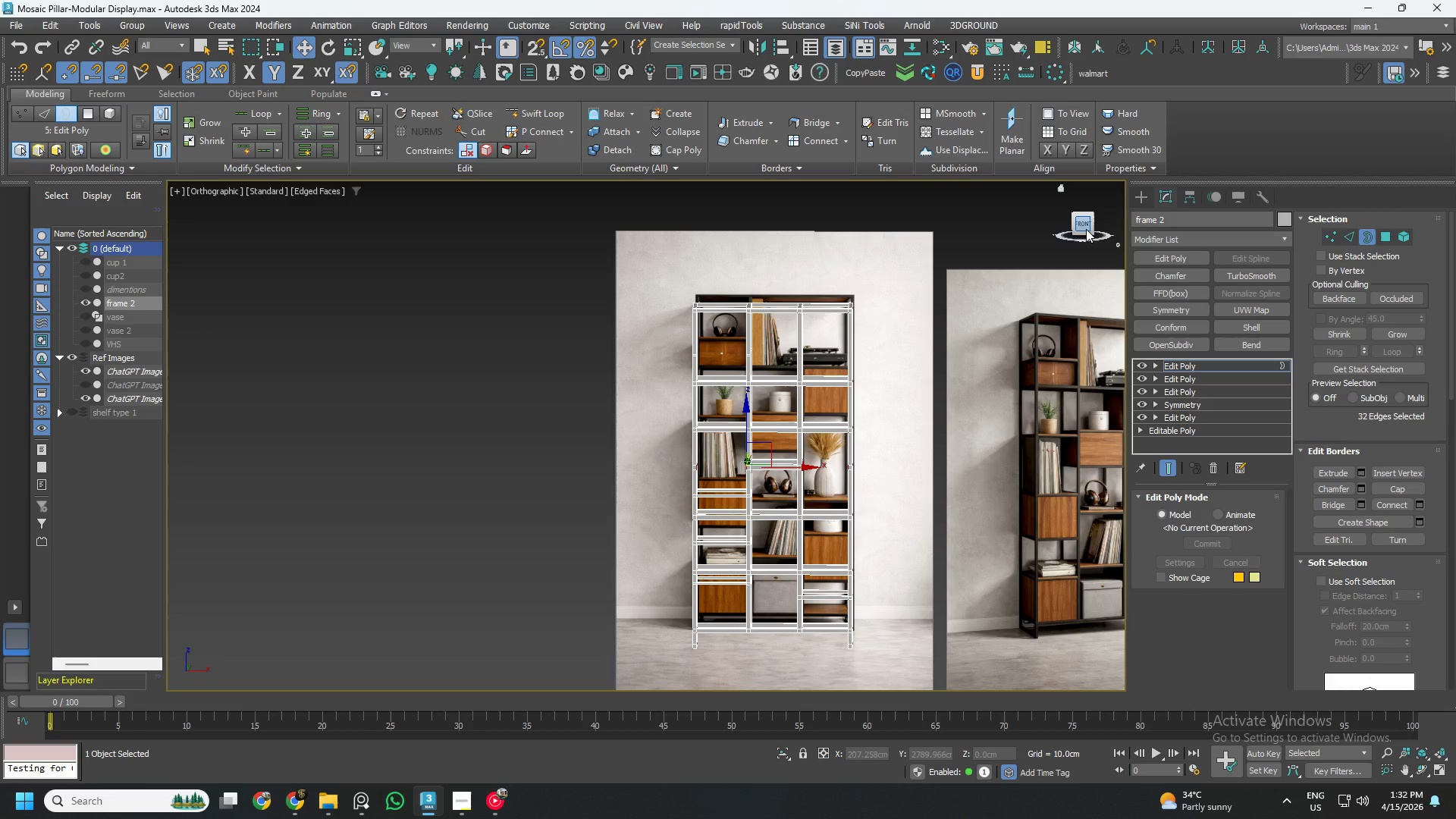 
left_click([1078, 221])
 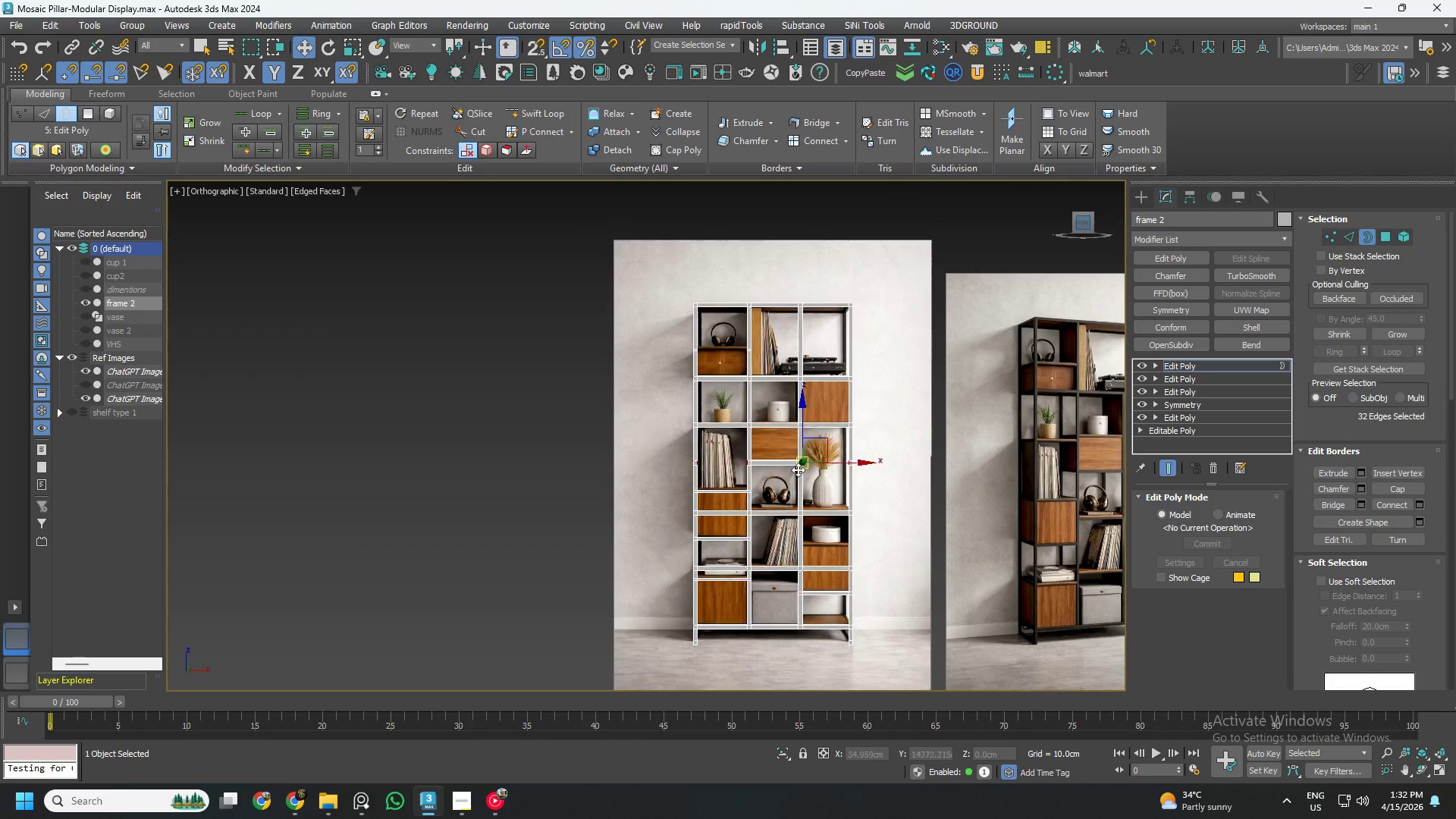 
scroll: coordinate [801, 474], scroll_direction: up, amount: 4.0
 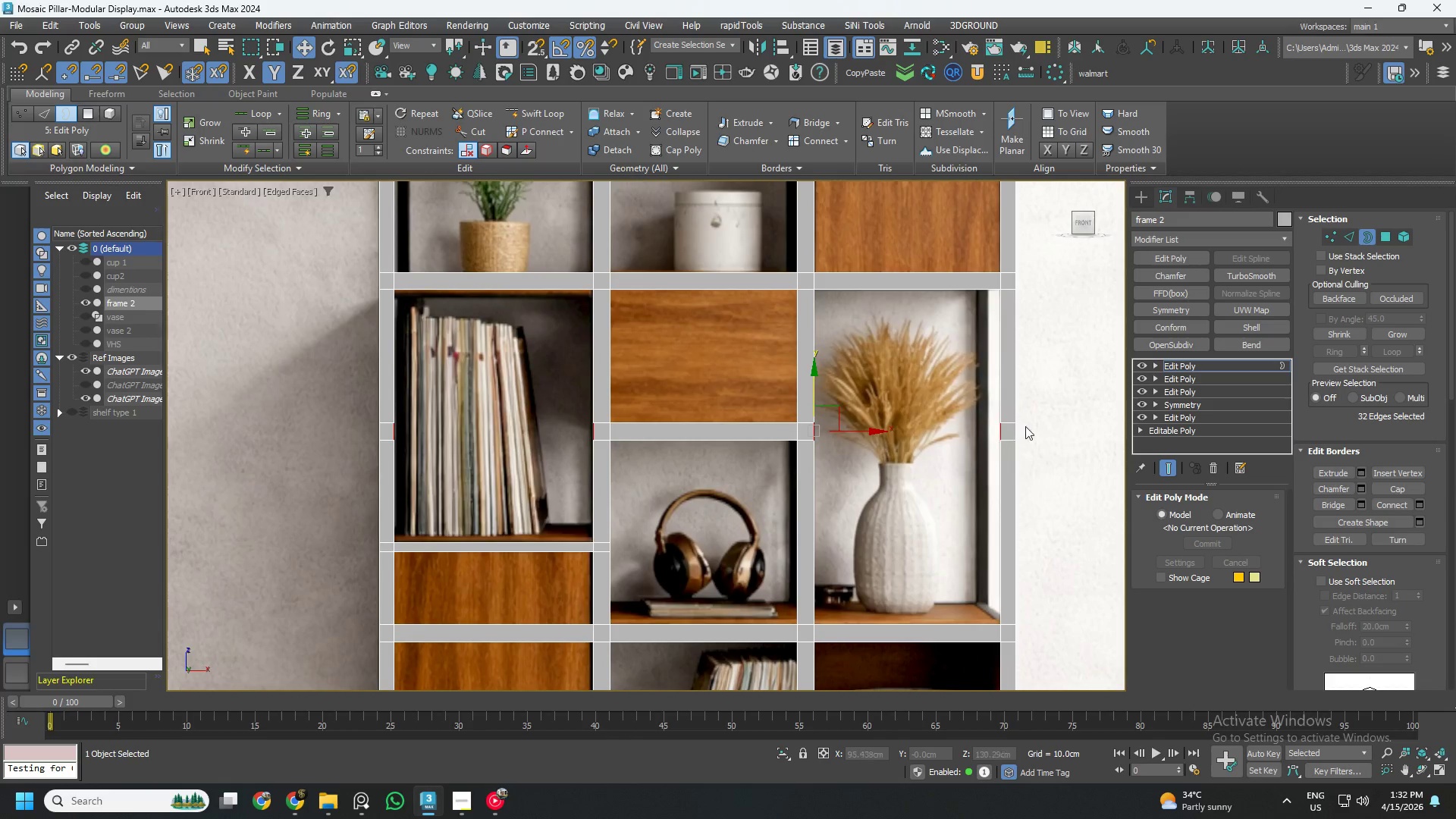 
left_click([1068, 422])
 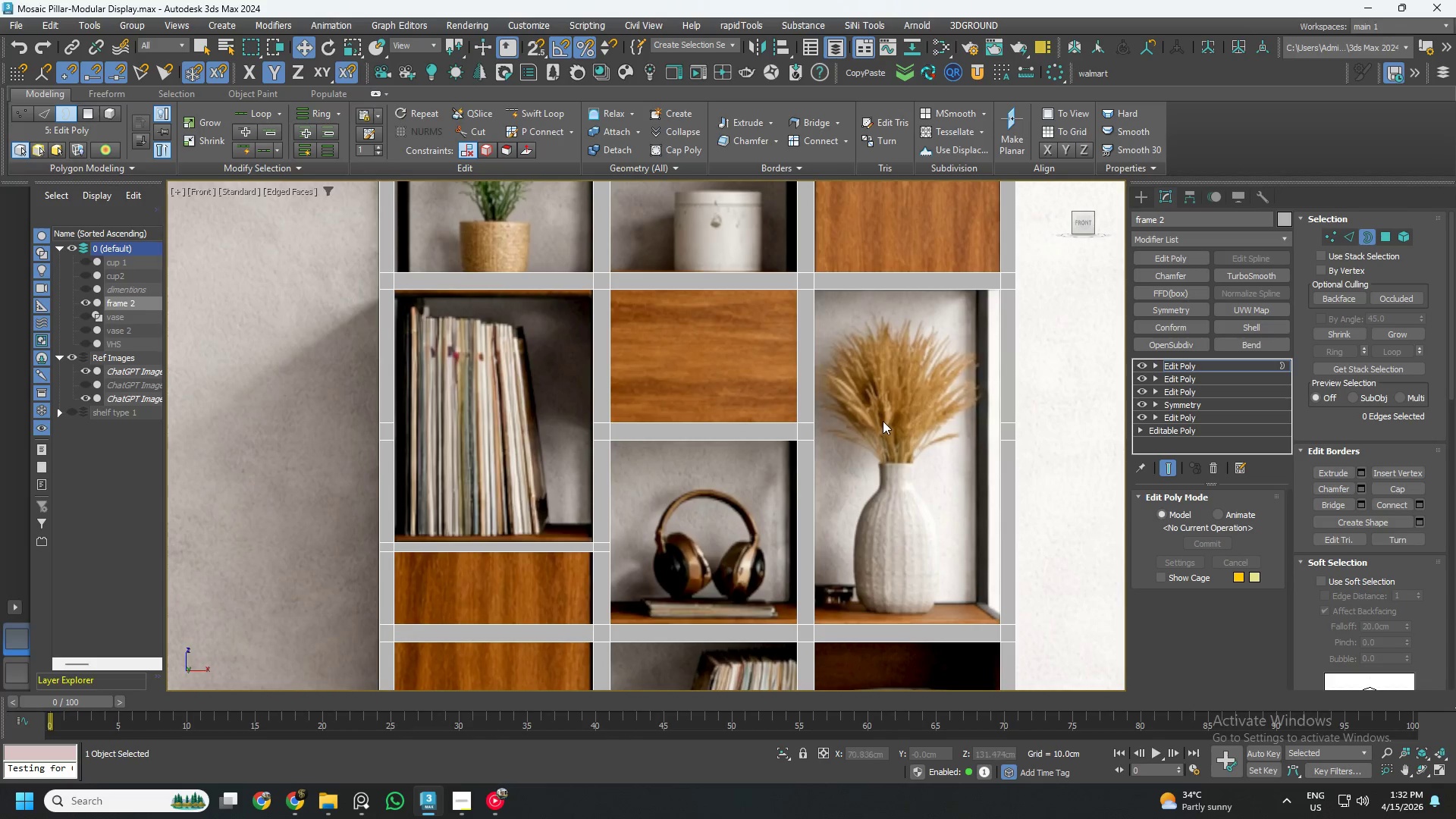 
type(41)
 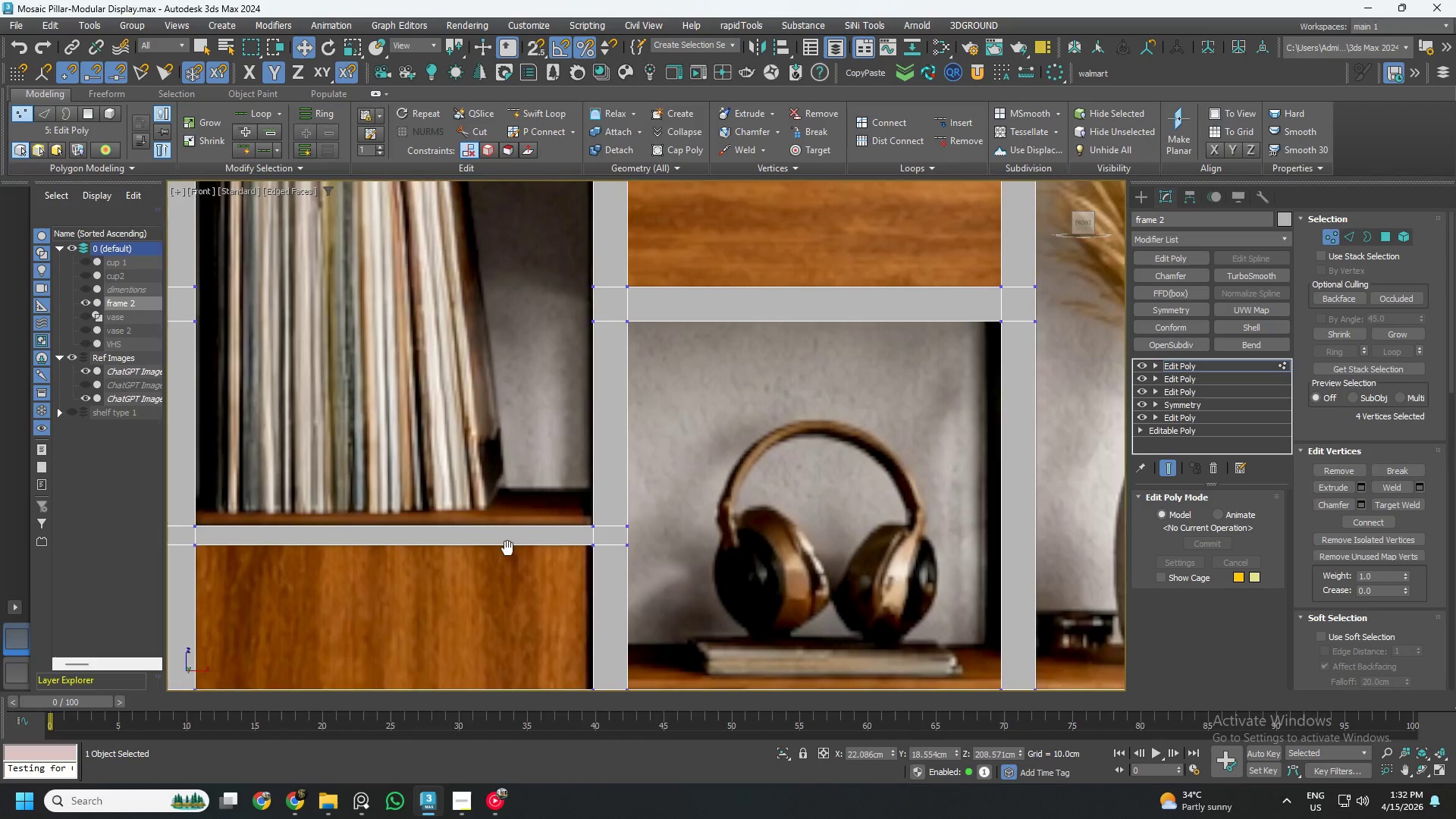 
scroll: coordinate [604, 551], scroll_direction: up, amount: 2.0
 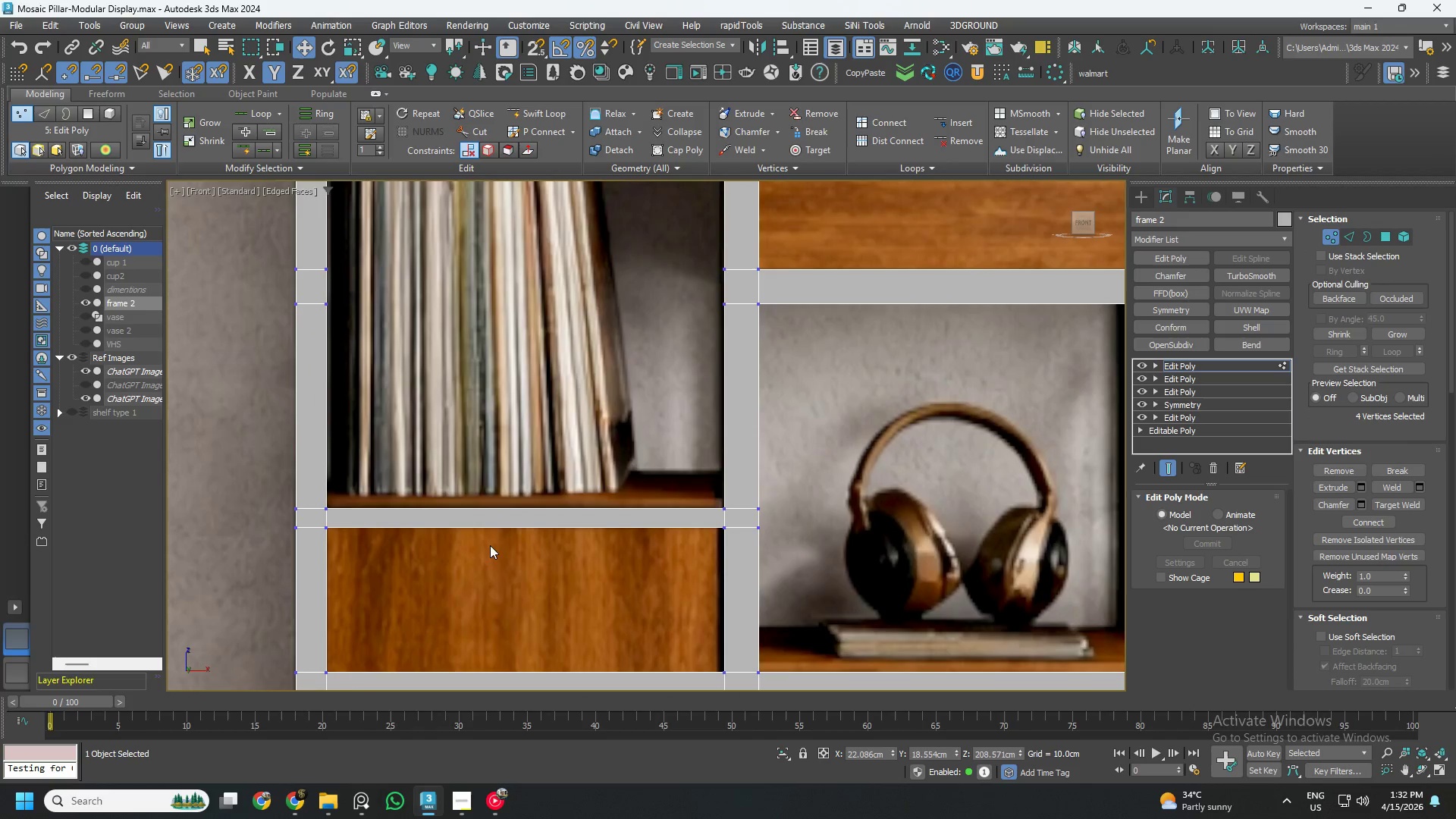 
left_click_drag(start_coordinate=[246, 473], to_coordinate=[784, 516])
 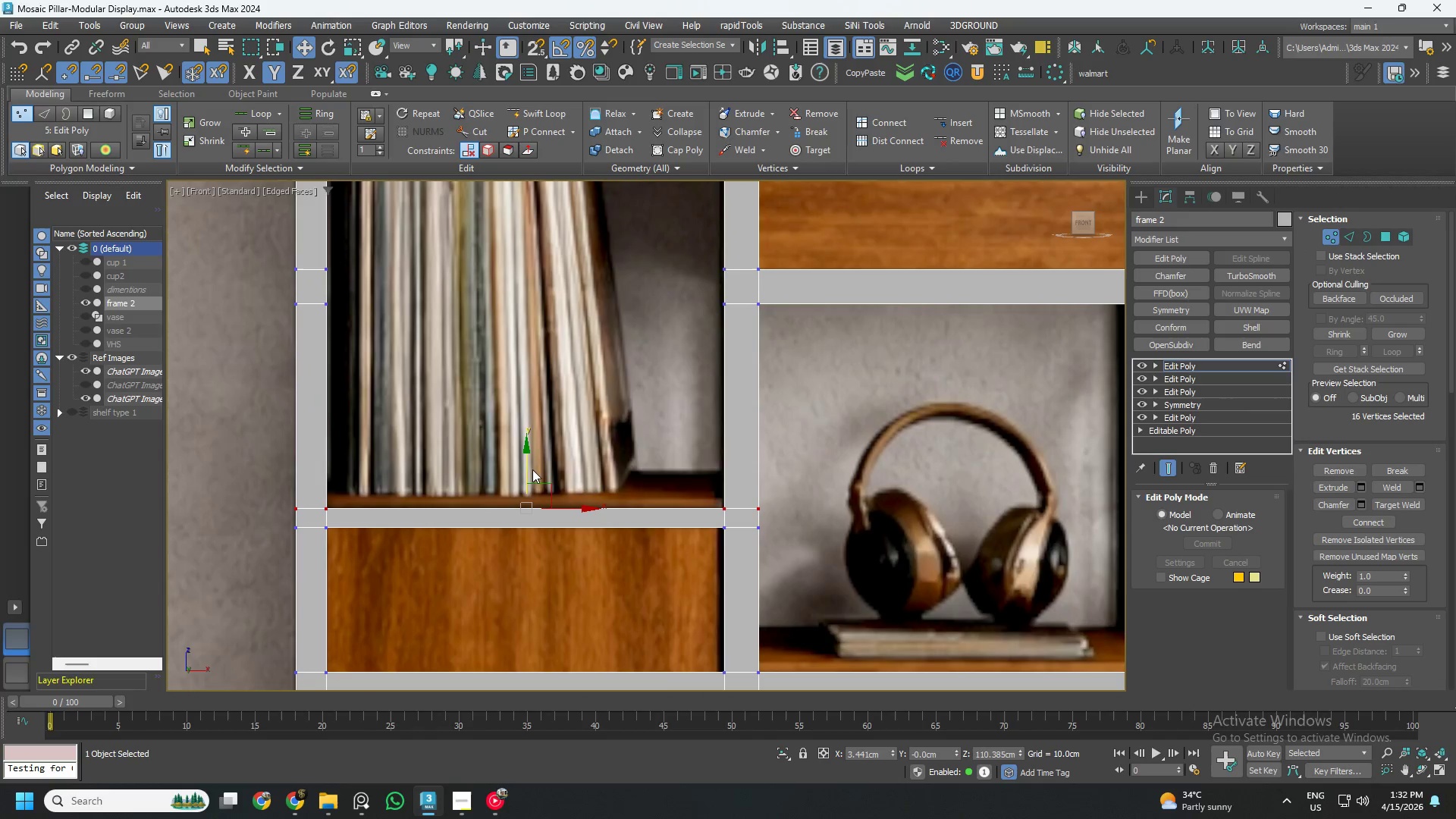 
left_click_drag(start_coordinate=[526, 467], to_coordinate=[527, 455])
 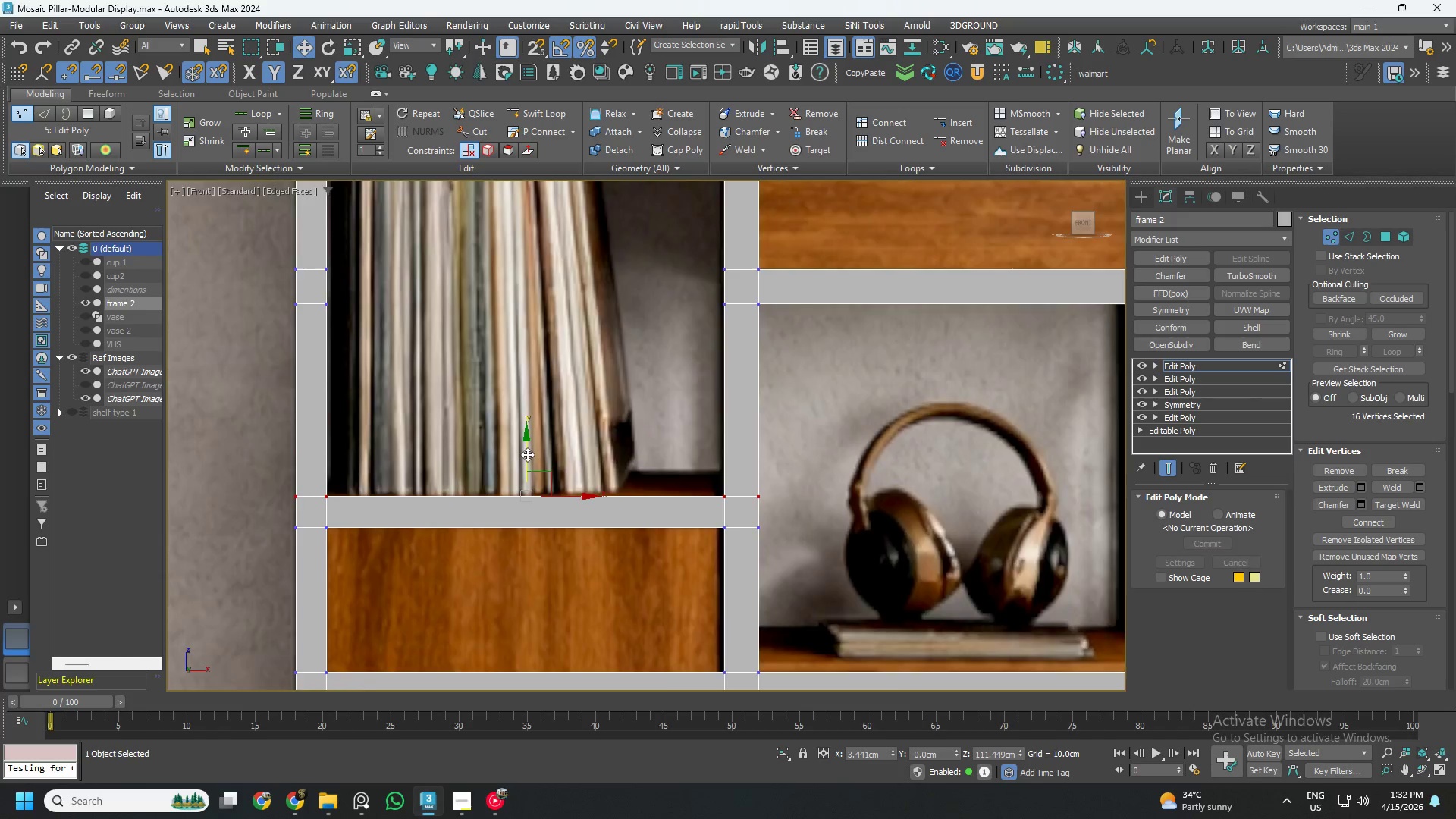 
scroll: coordinate [535, 459], scroll_direction: down, amount: 4.0
 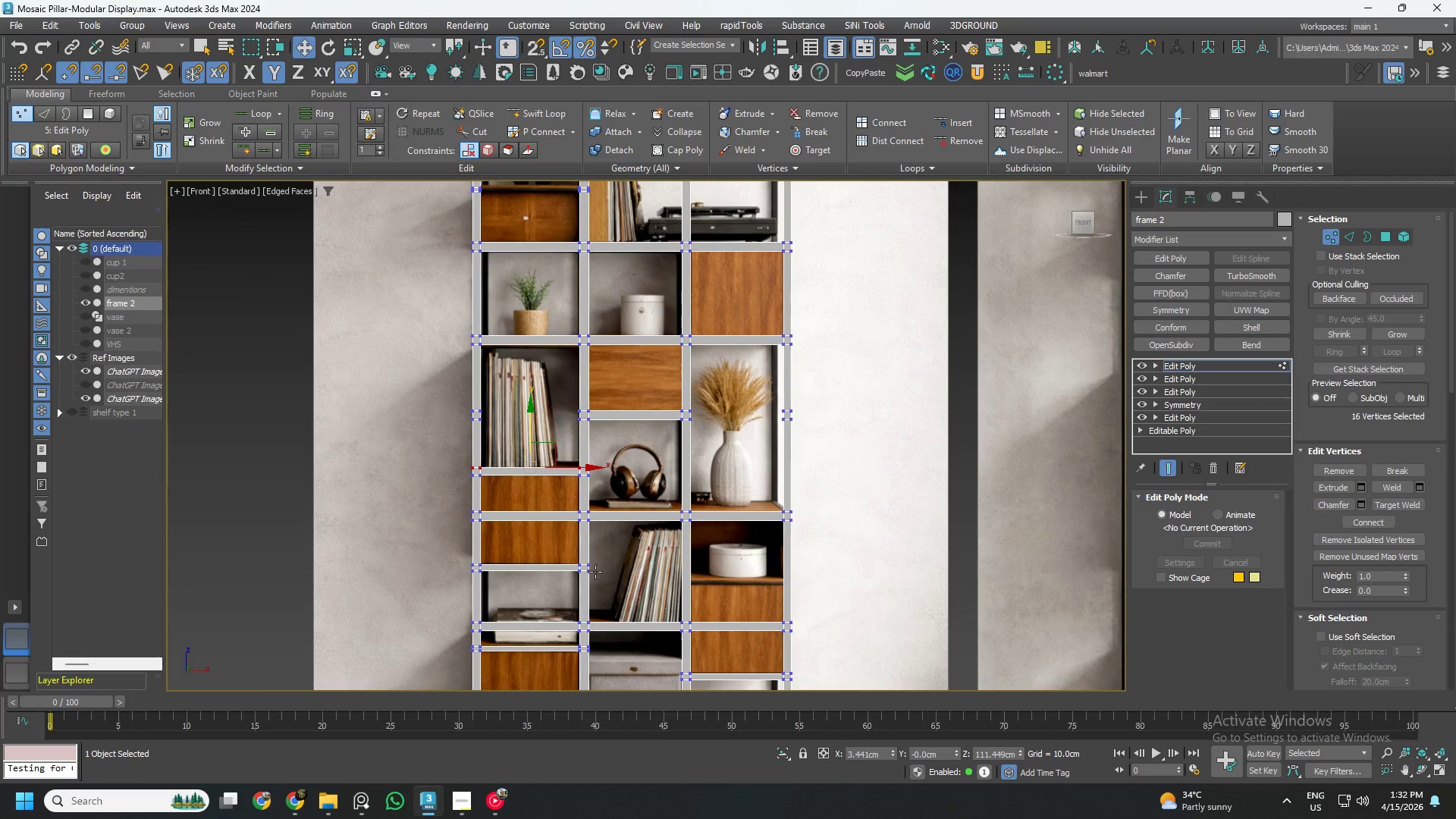 
scroll: coordinate [558, 536], scroll_direction: up, amount: 2.0
 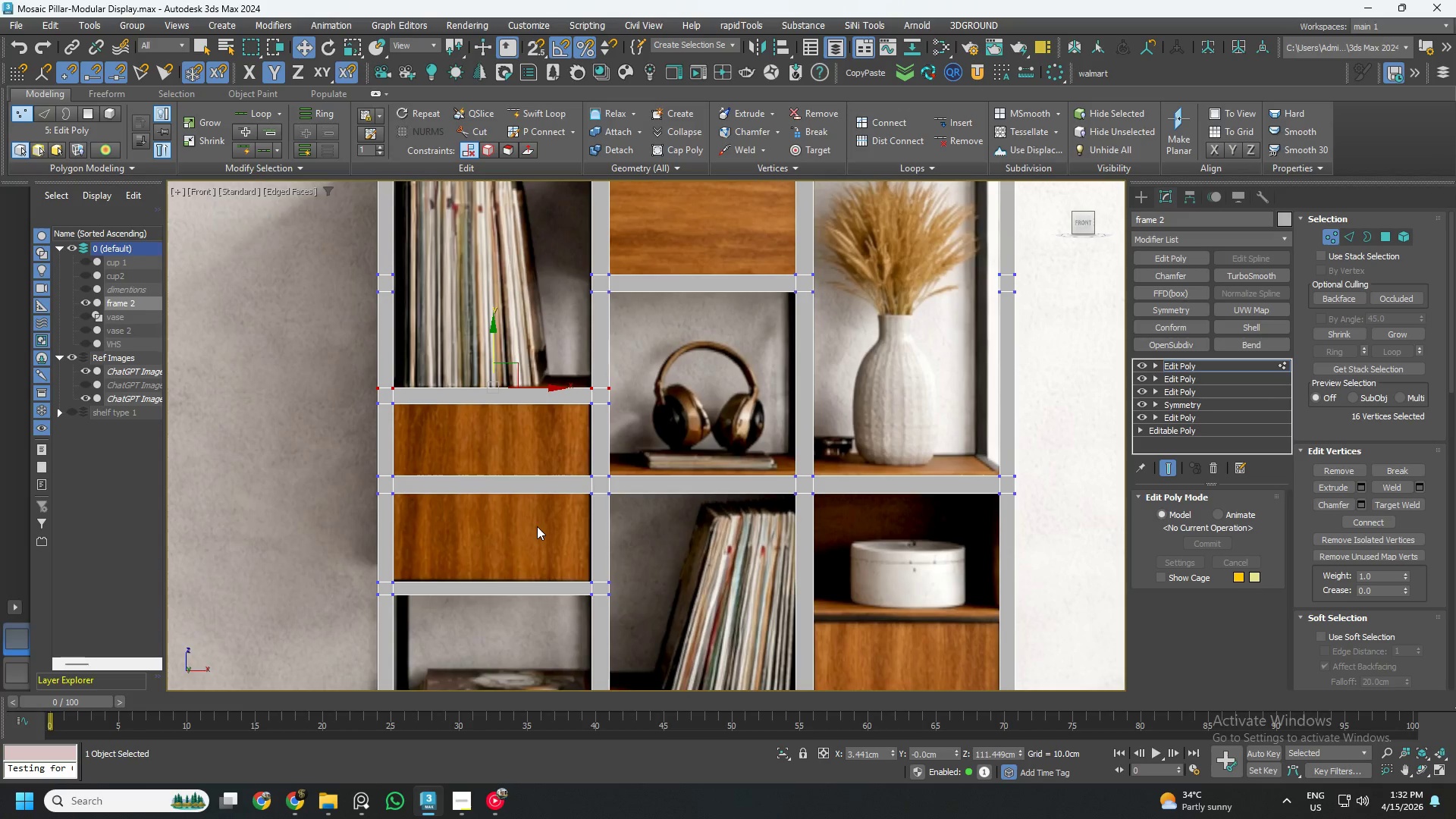 
key(4)
 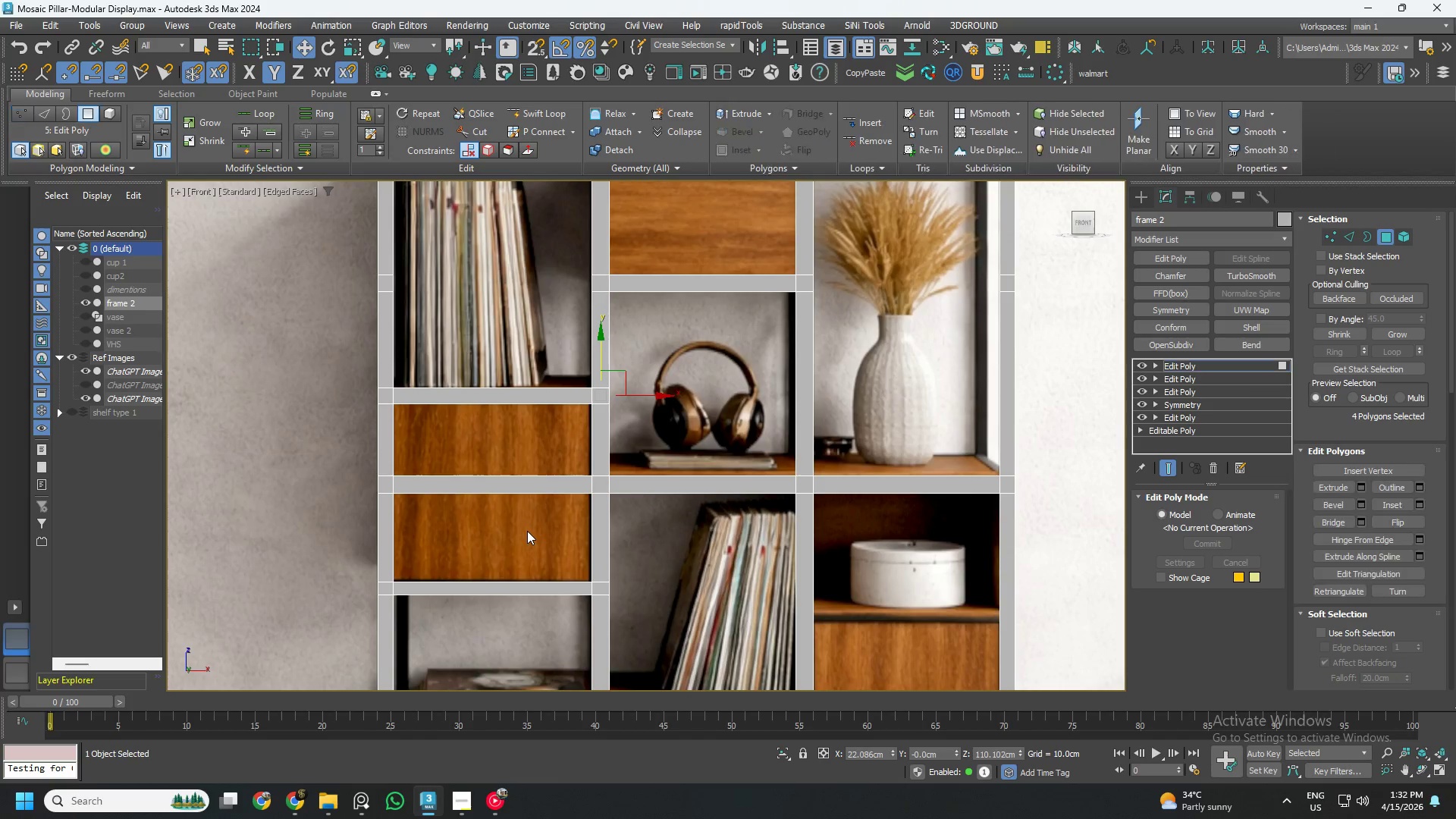 
left_click_drag(start_coordinate=[527, 531], to_coordinate=[524, 446])
 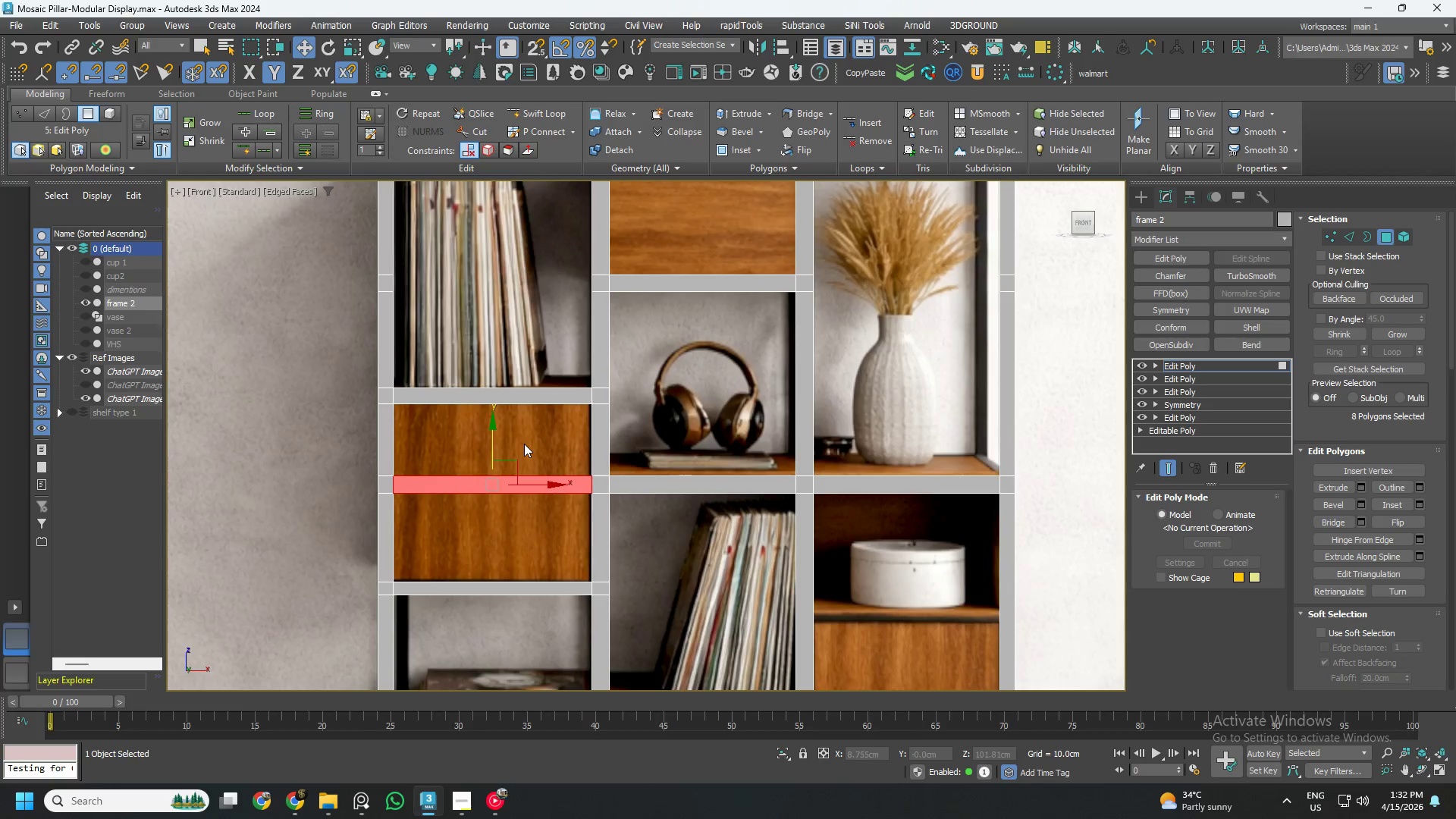 
key(Delete)
 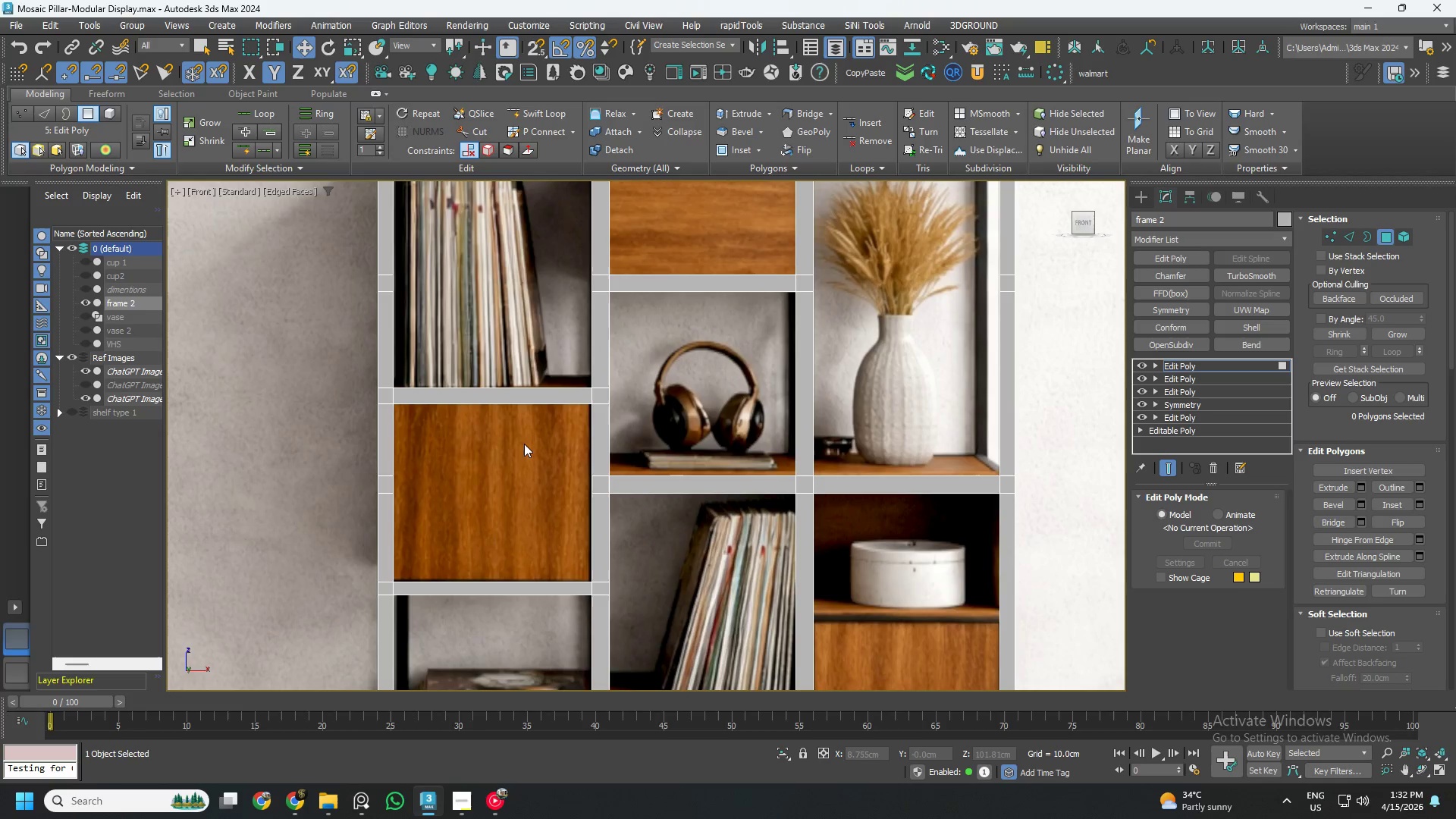 
scroll: coordinate [536, 451], scroll_direction: down, amount: 2.0
 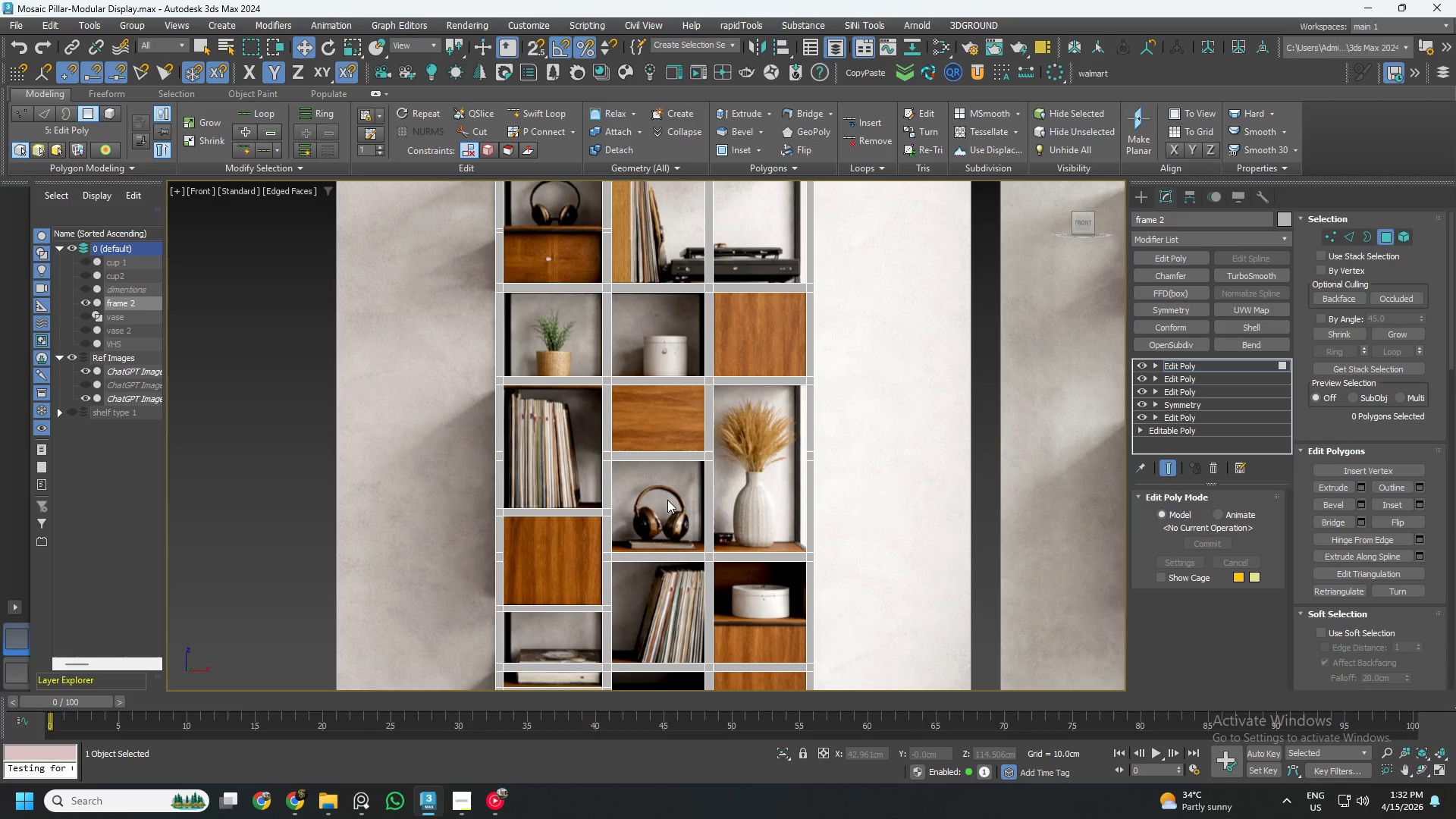 
wait(8.38)
 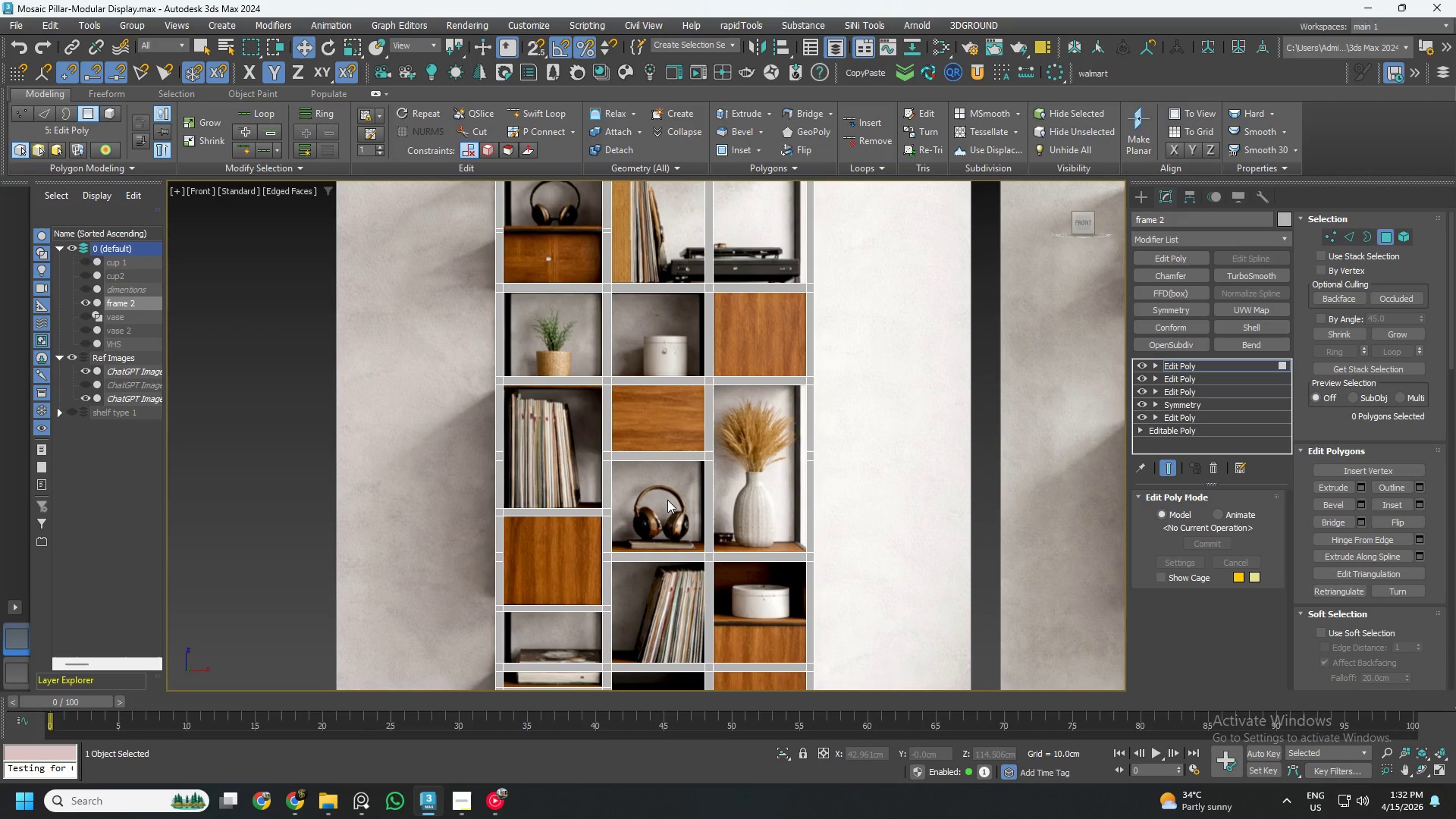 
scroll: coordinate [635, 352], scroll_direction: up, amount: 4.0
 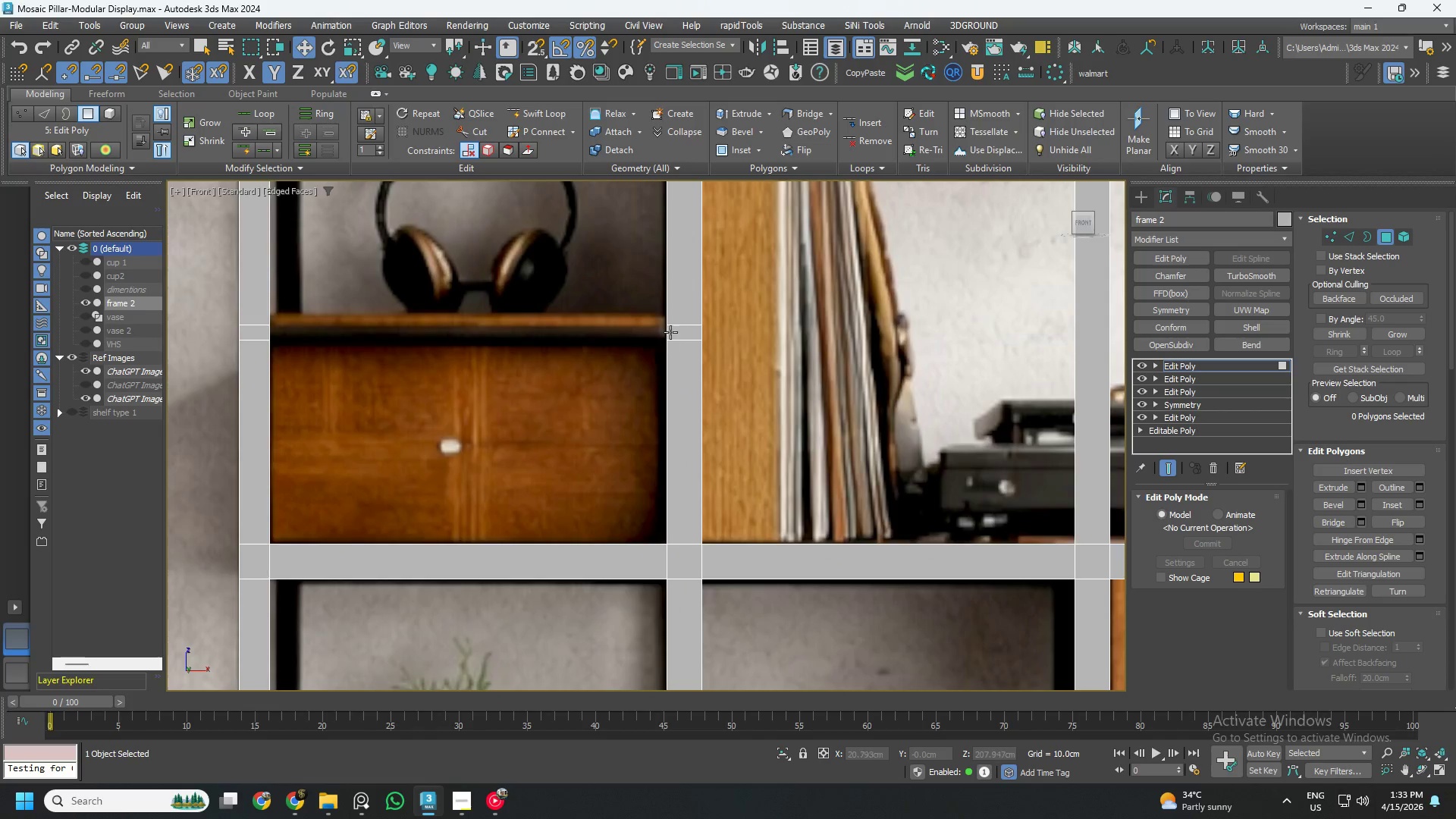 
left_click([672, 332])
 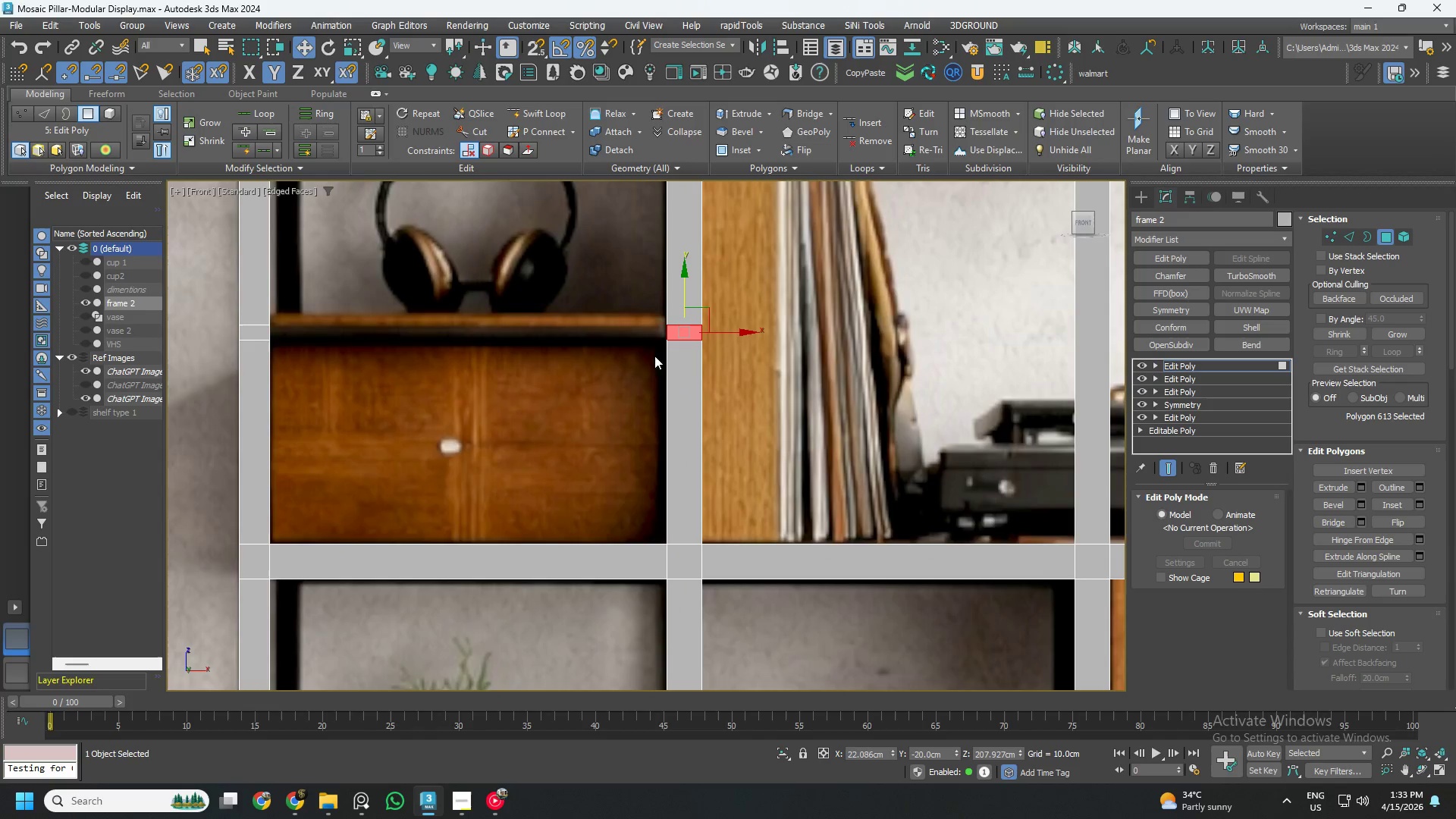 
hold_key(key=AltLeft, duration=0.52)
 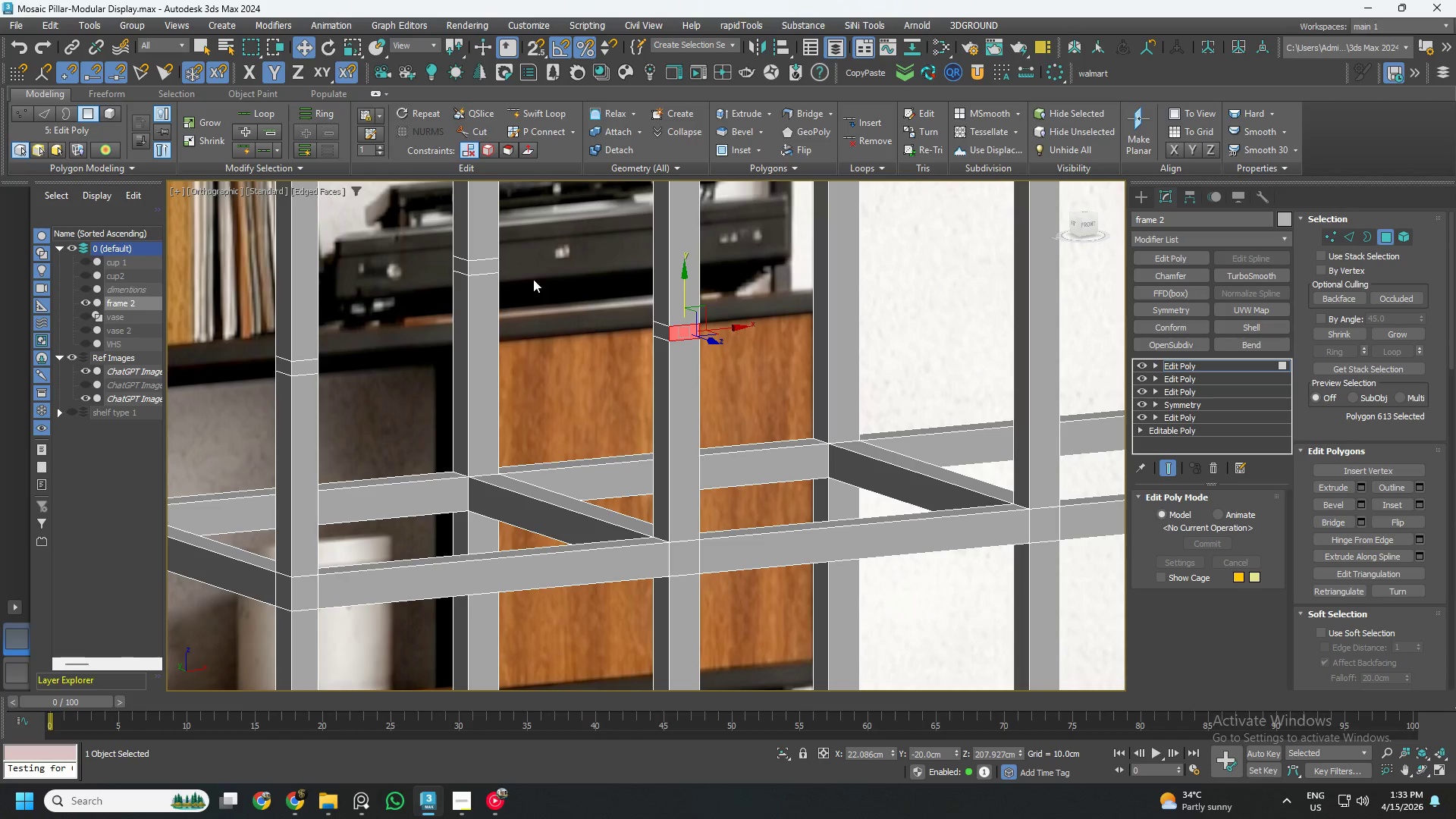 
left_click([479, 267])
 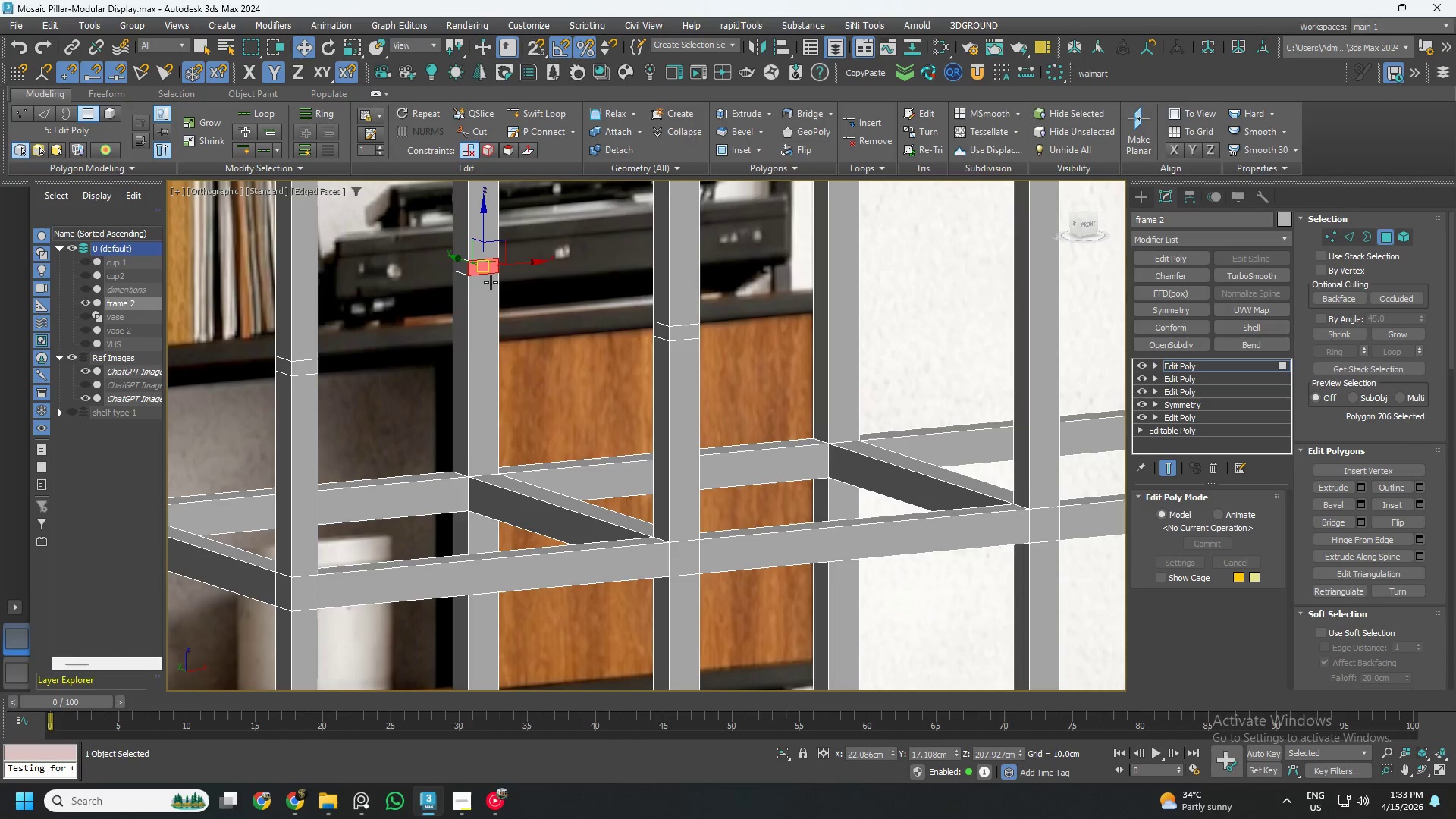 
hold_key(key=AltLeft, duration=1.23)
 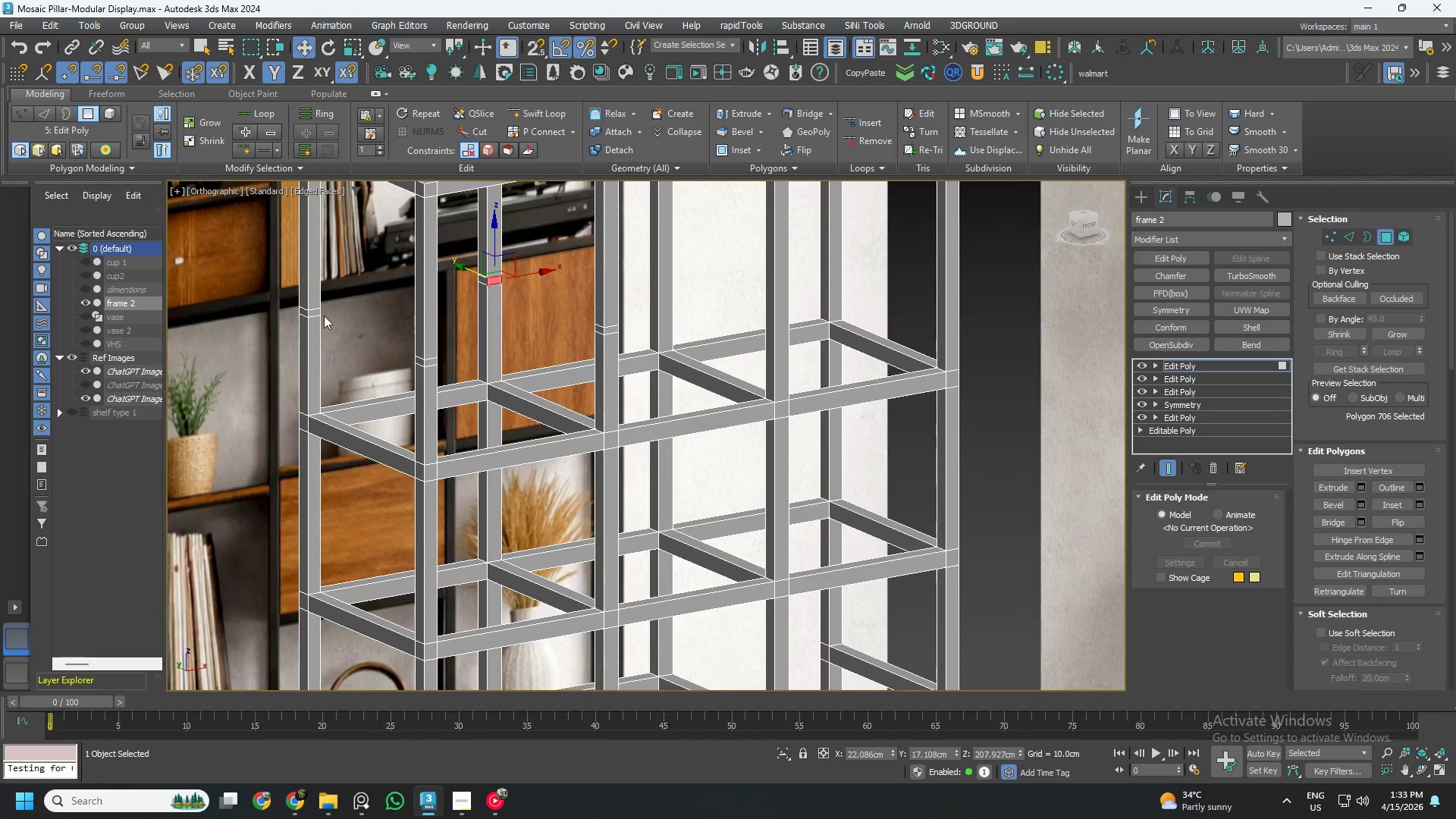 
scroll: coordinate [507, 295], scroll_direction: down, amount: 2.0
 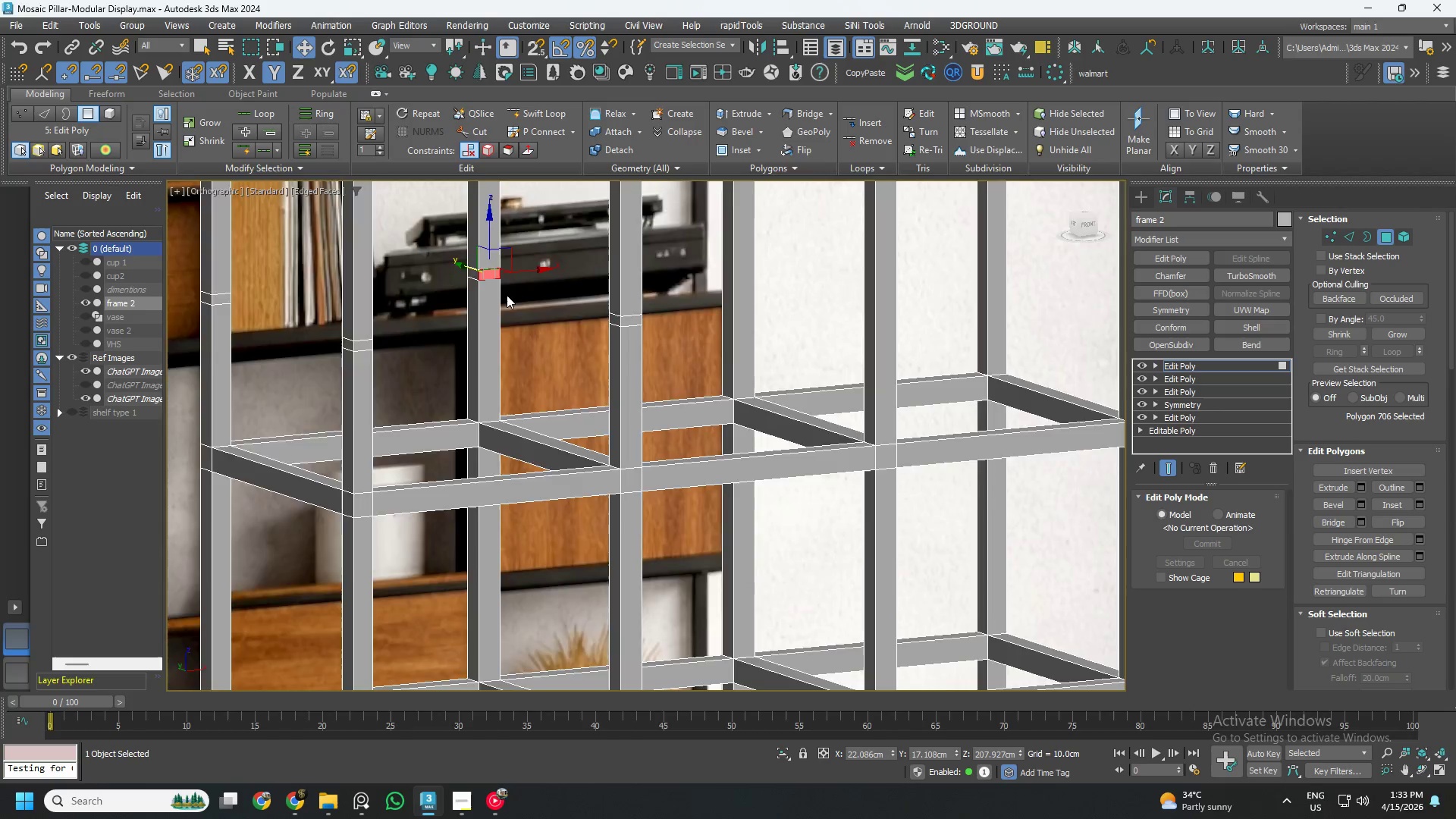 
key(Control+ControlLeft)
 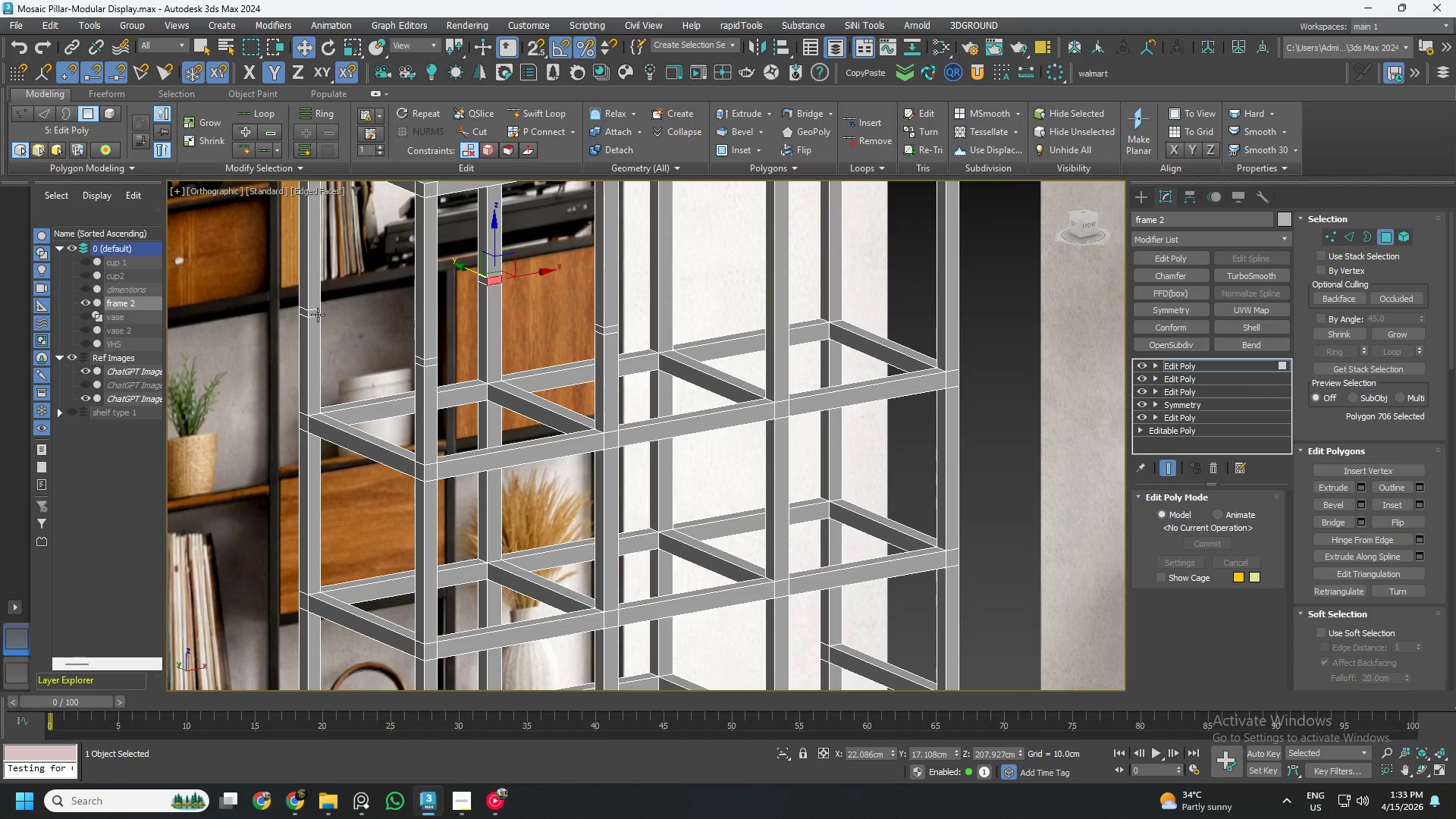 
hold_key(key=ControlLeft, duration=0.36)
left_click([316, 312])
 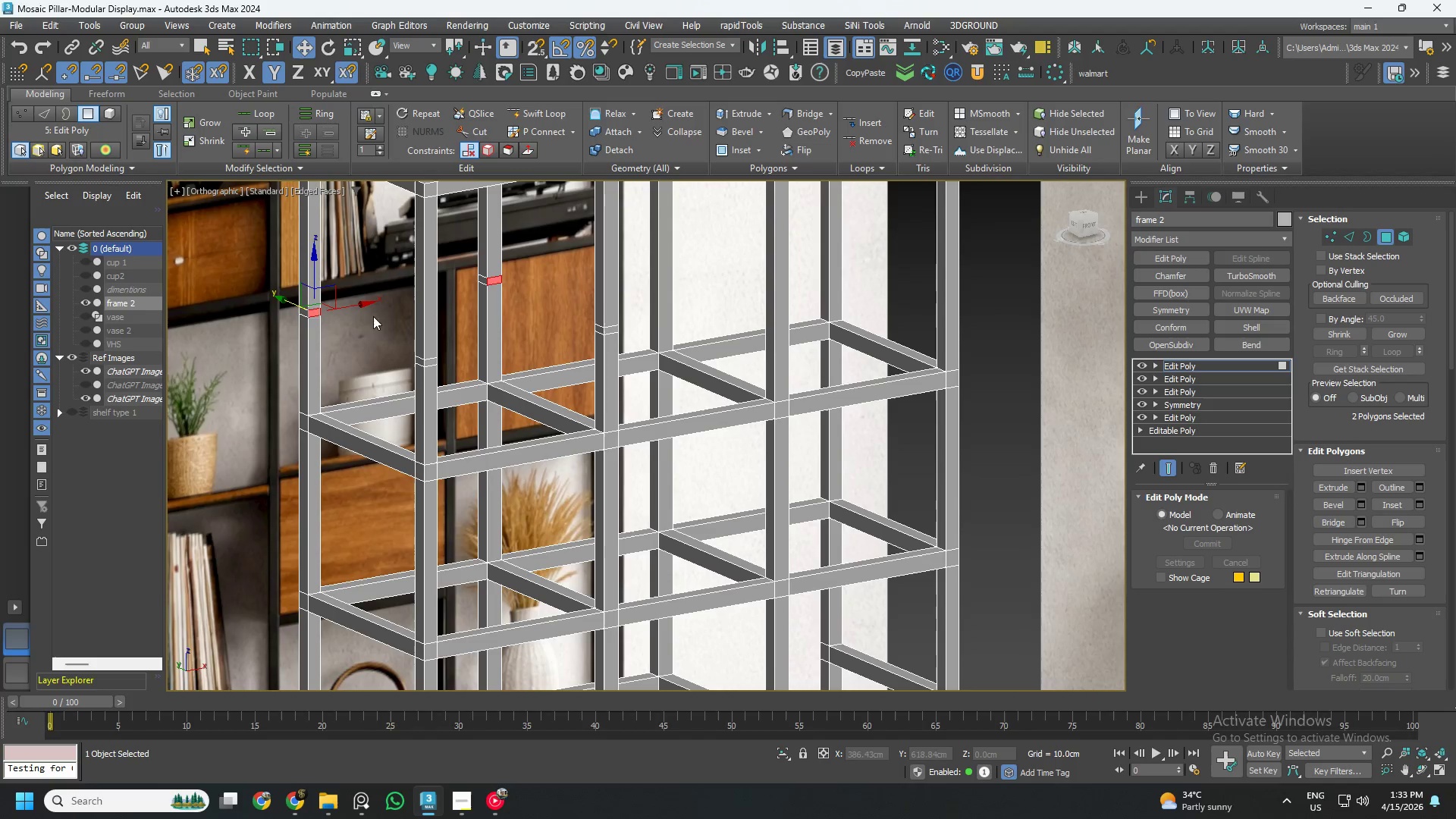 
hold_key(key=AltLeft, duration=0.59)
 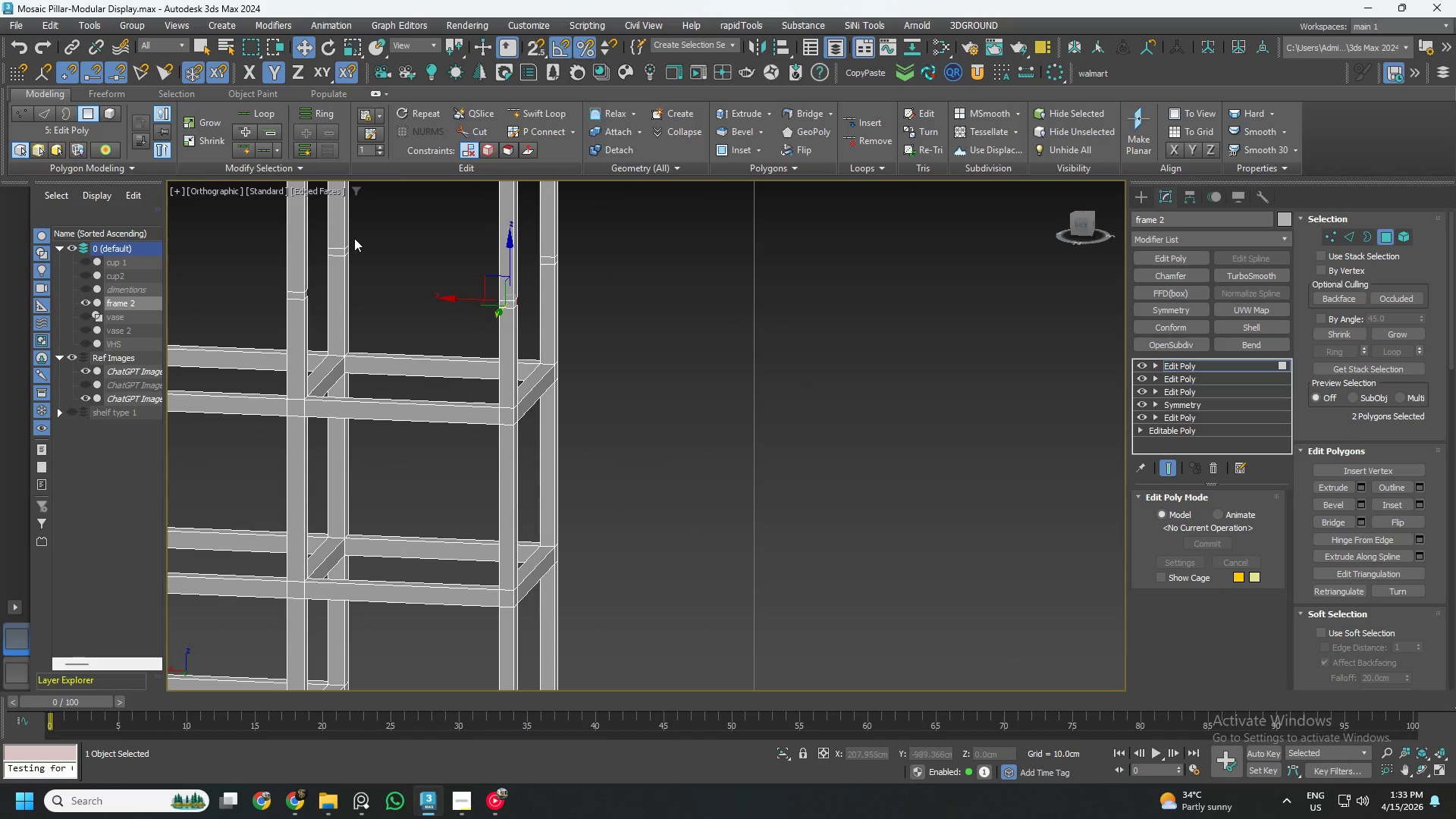 
hold_key(key=ControlLeft, duration=2.31)
left_click([336, 249])
 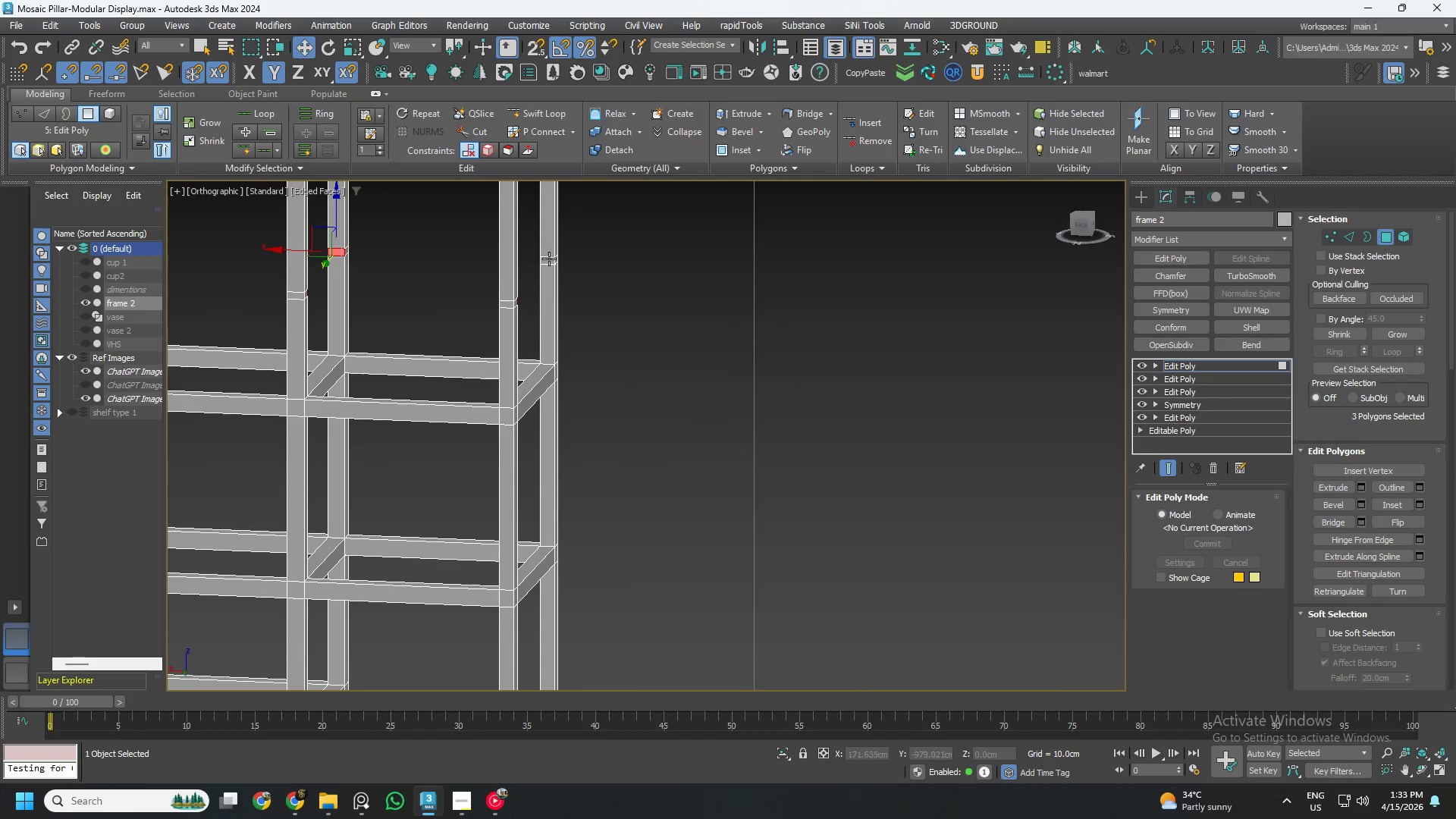 
left_click([549, 259])
 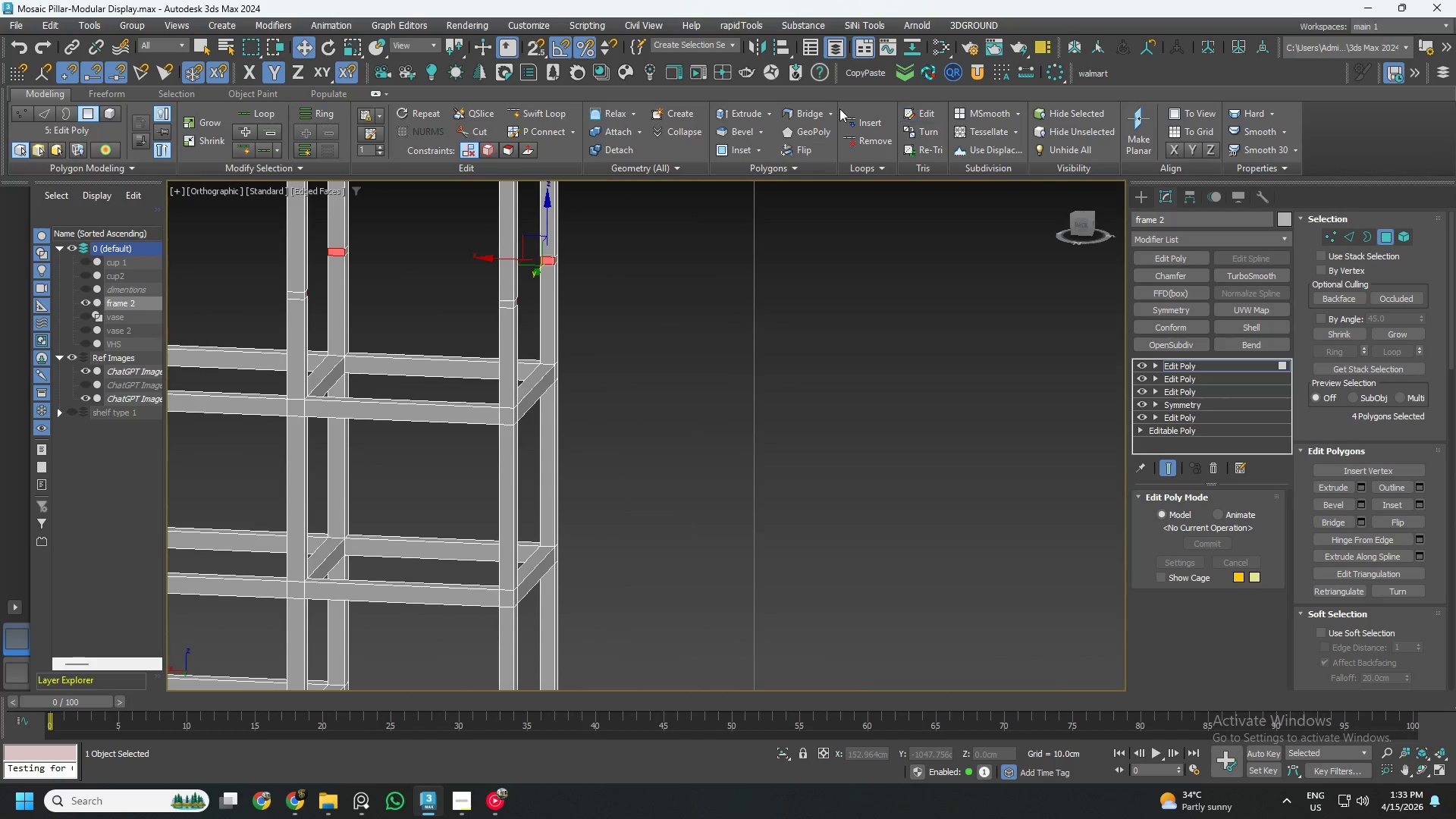 
left_click([808, 112])
 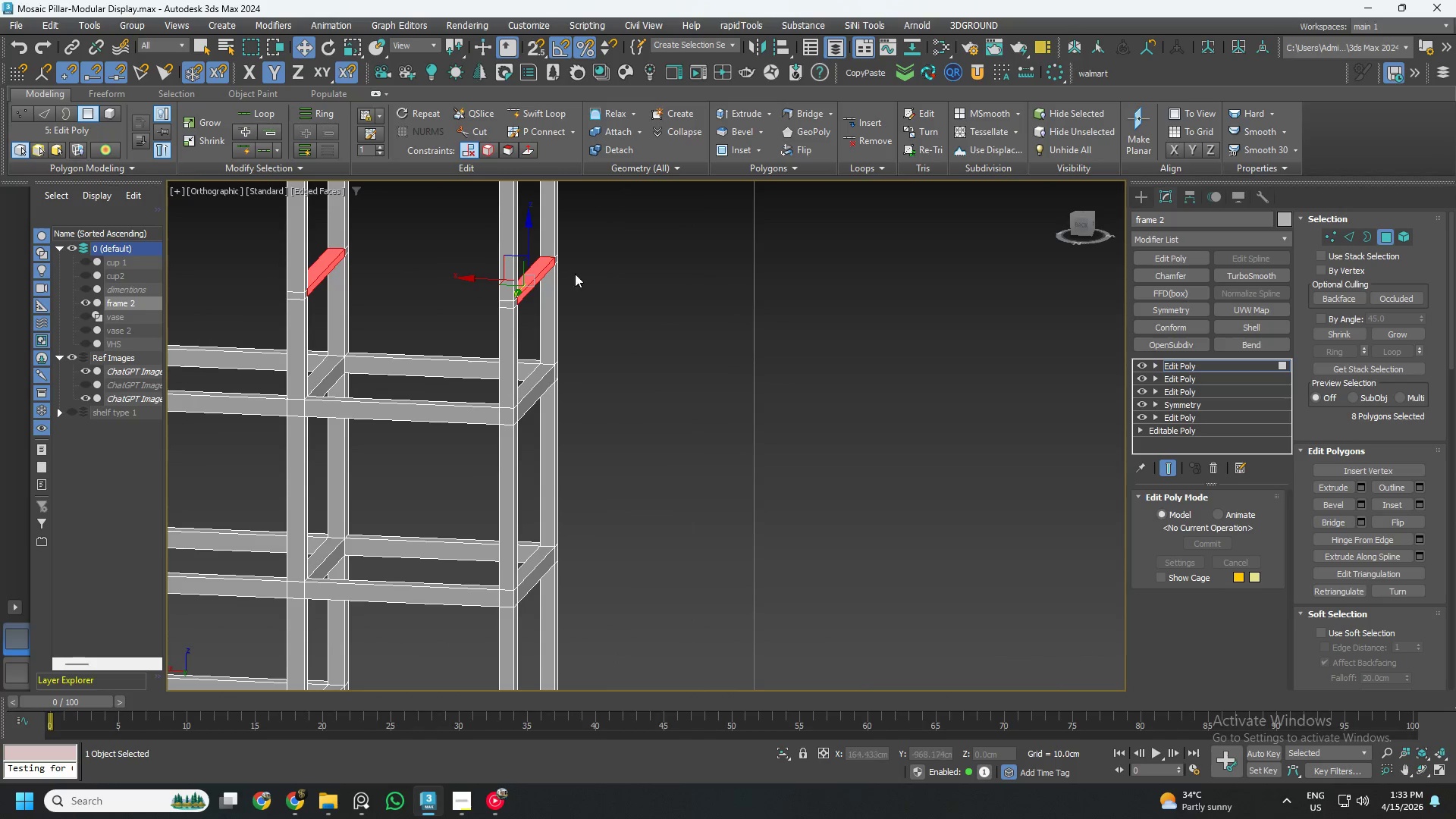 
hold_key(key=AltLeft, duration=1.45)
 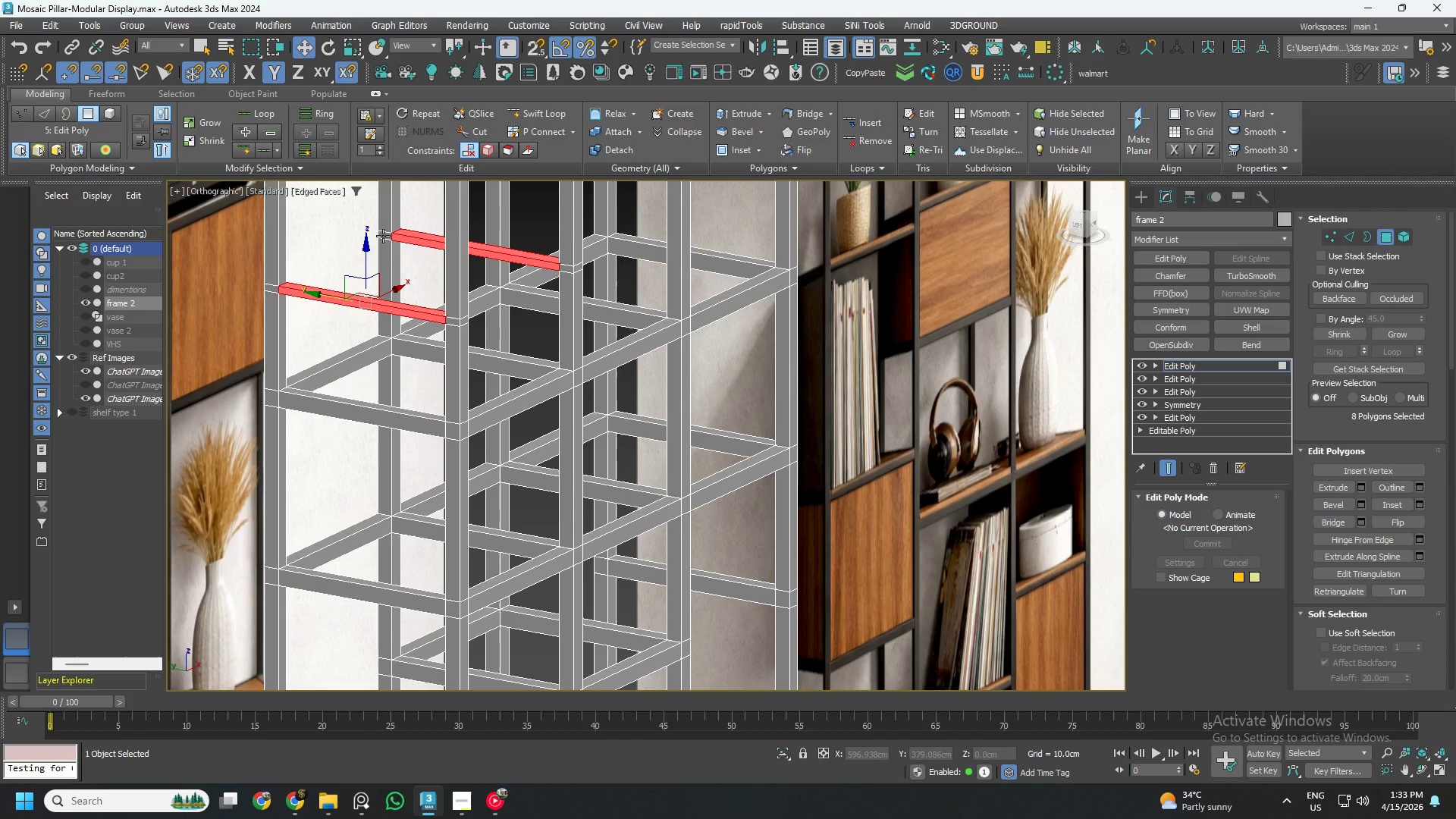 
left_click([383, 235])
 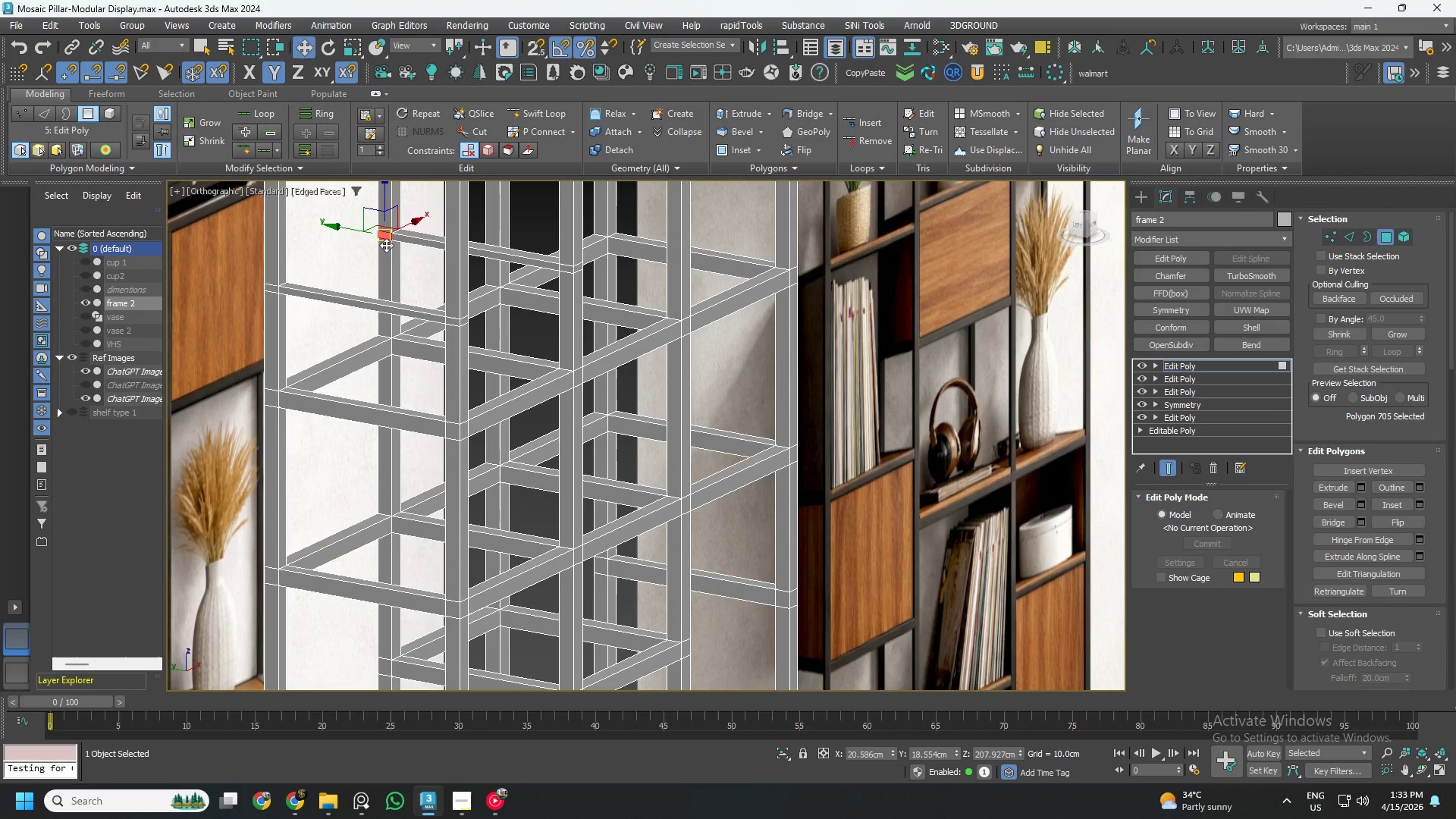 
hold_key(key=AltLeft, duration=1.09)
 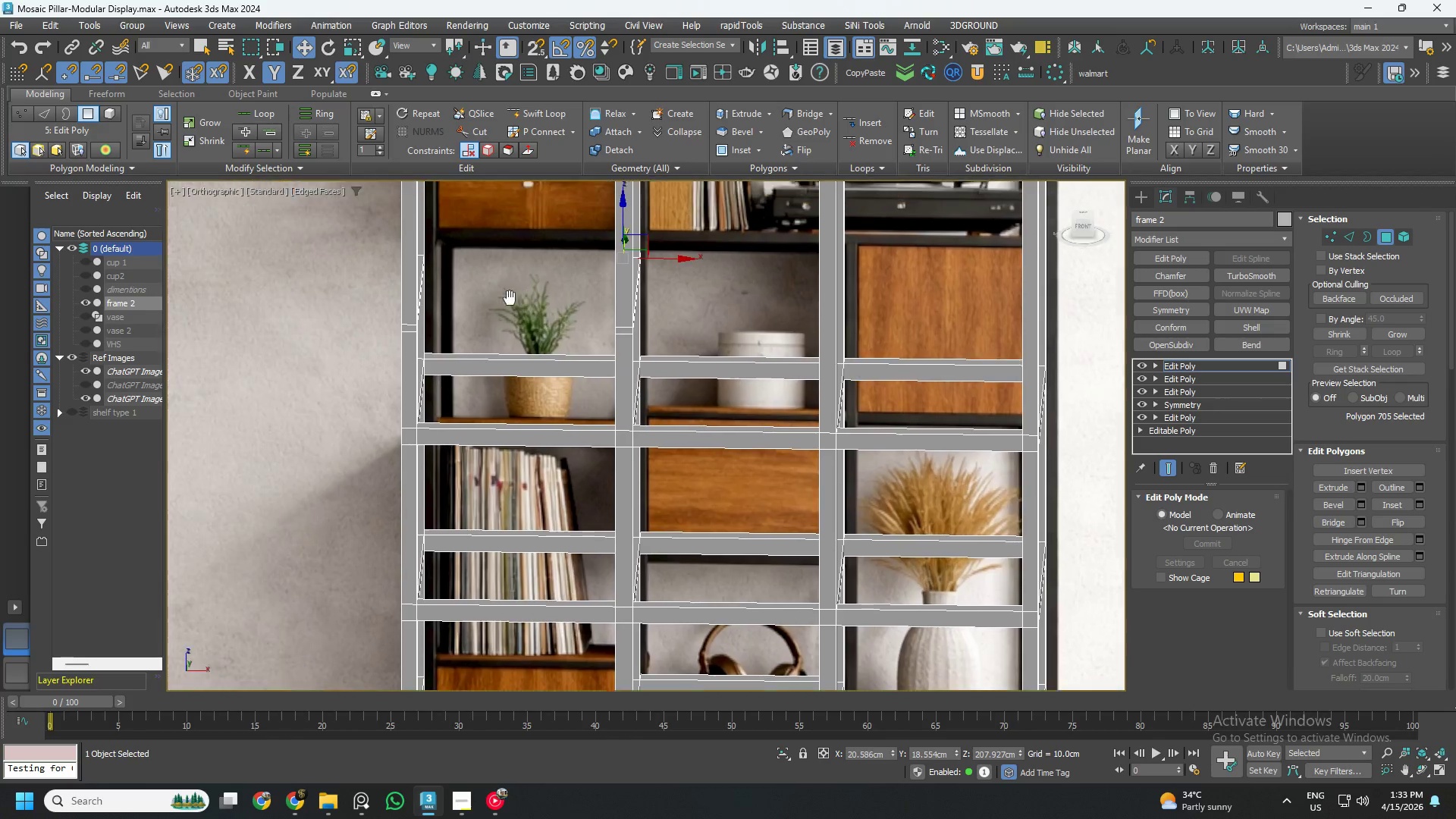 
hold_key(key=AltLeft, duration=0.7)
 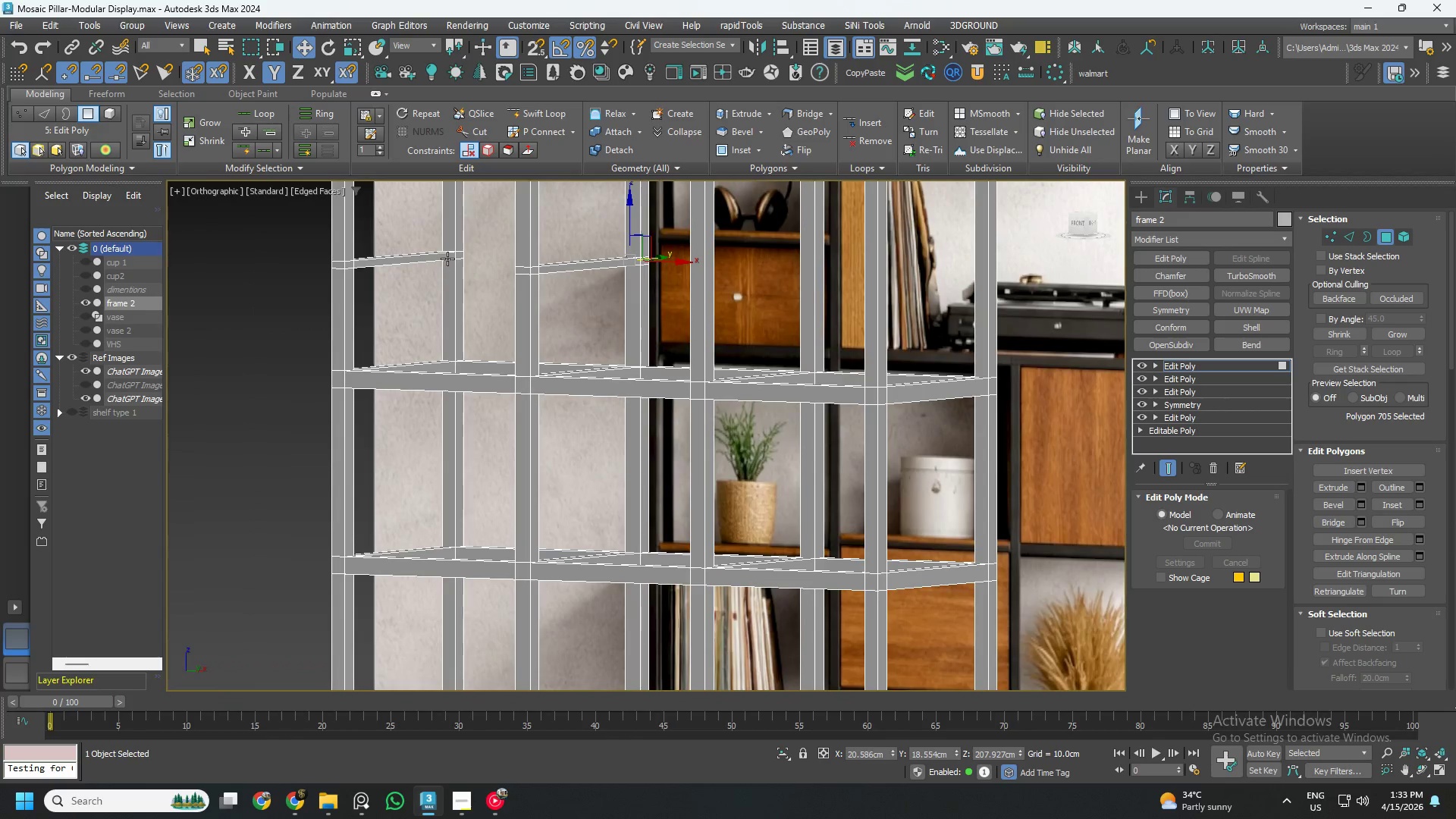 
hold_key(key=ControlLeft, duration=0.73)
left_click([459, 256])
 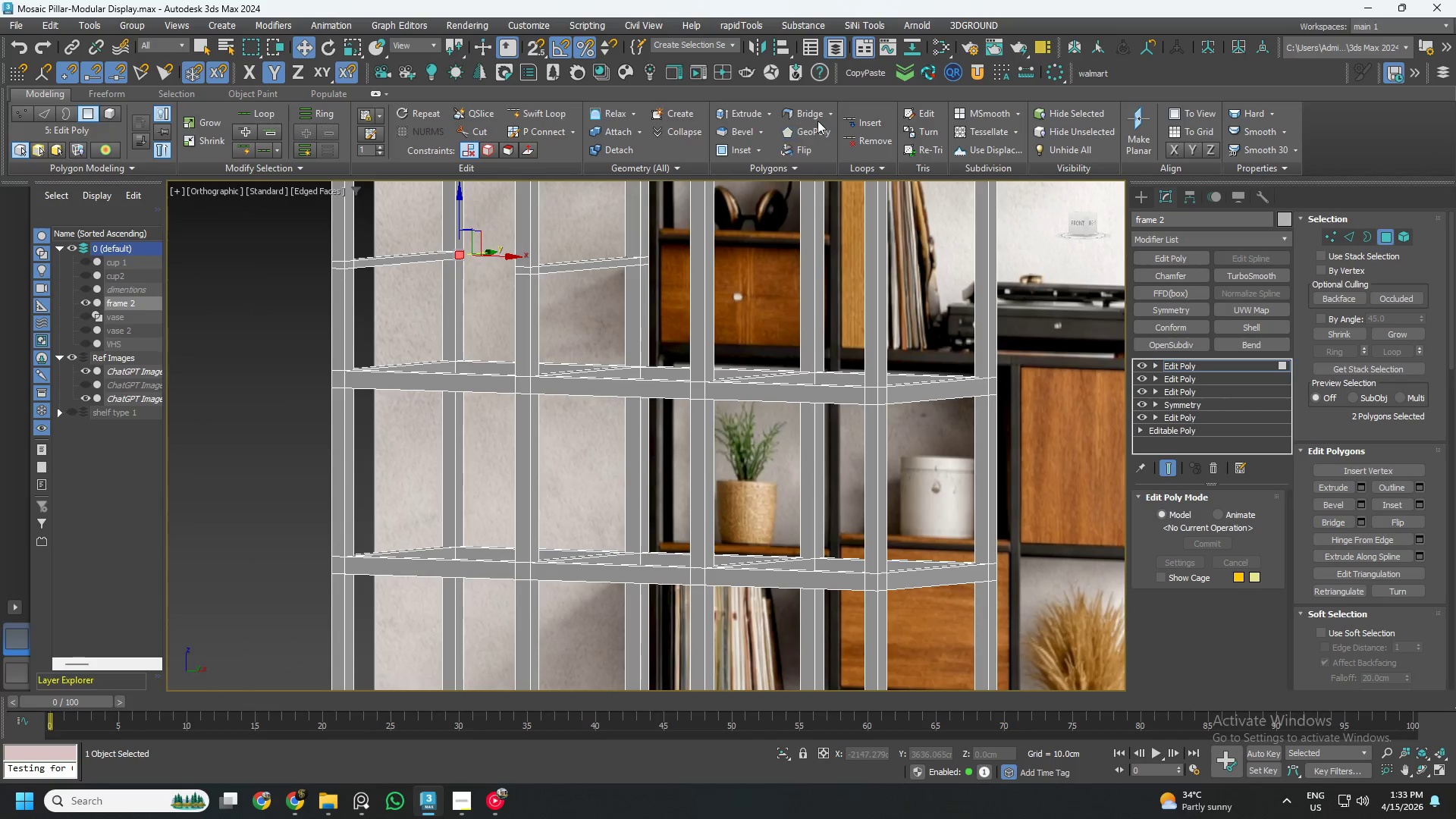 
left_click([813, 116])
 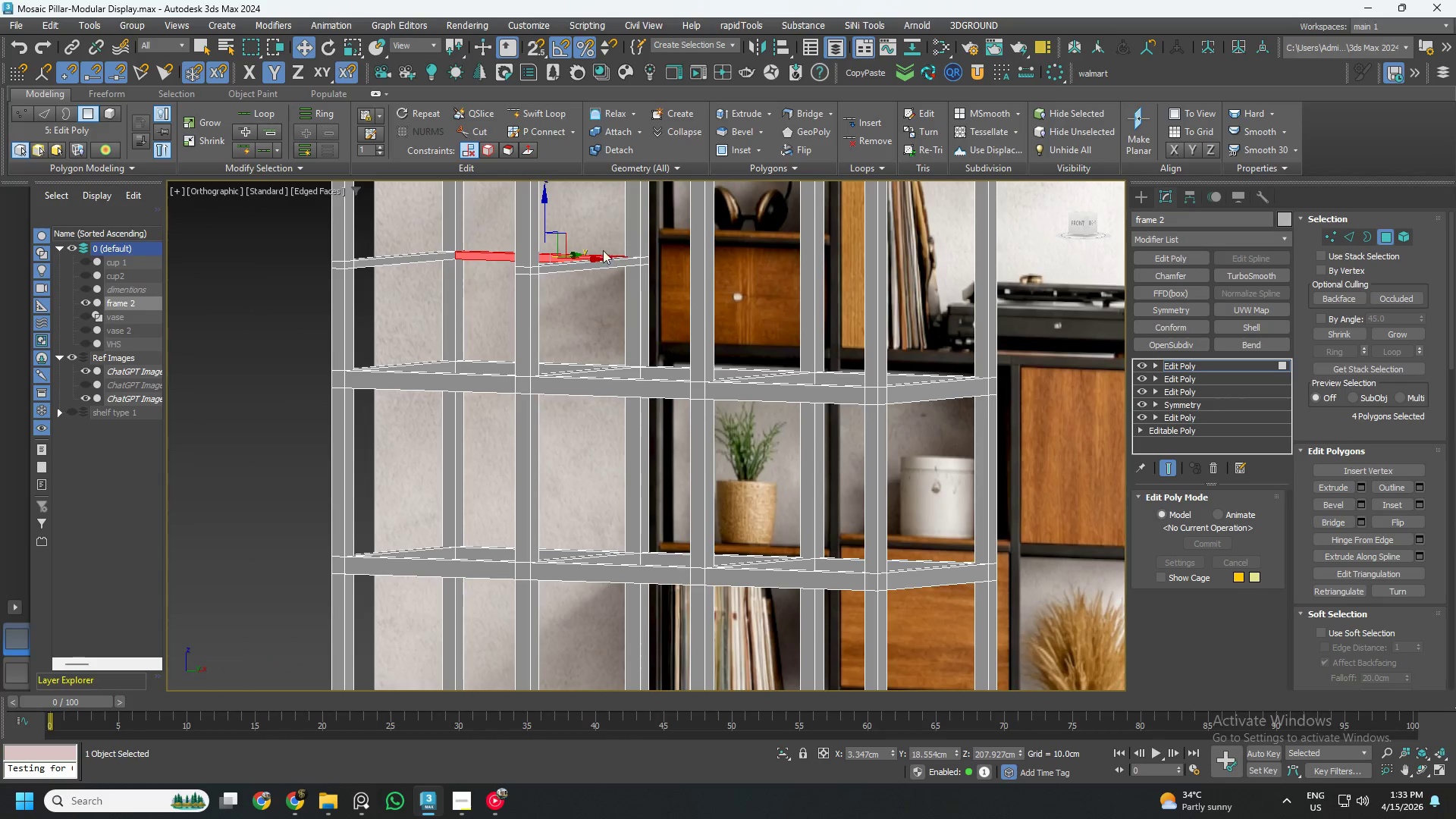 
hold_key(key=AltLeft, duration=0.83)
 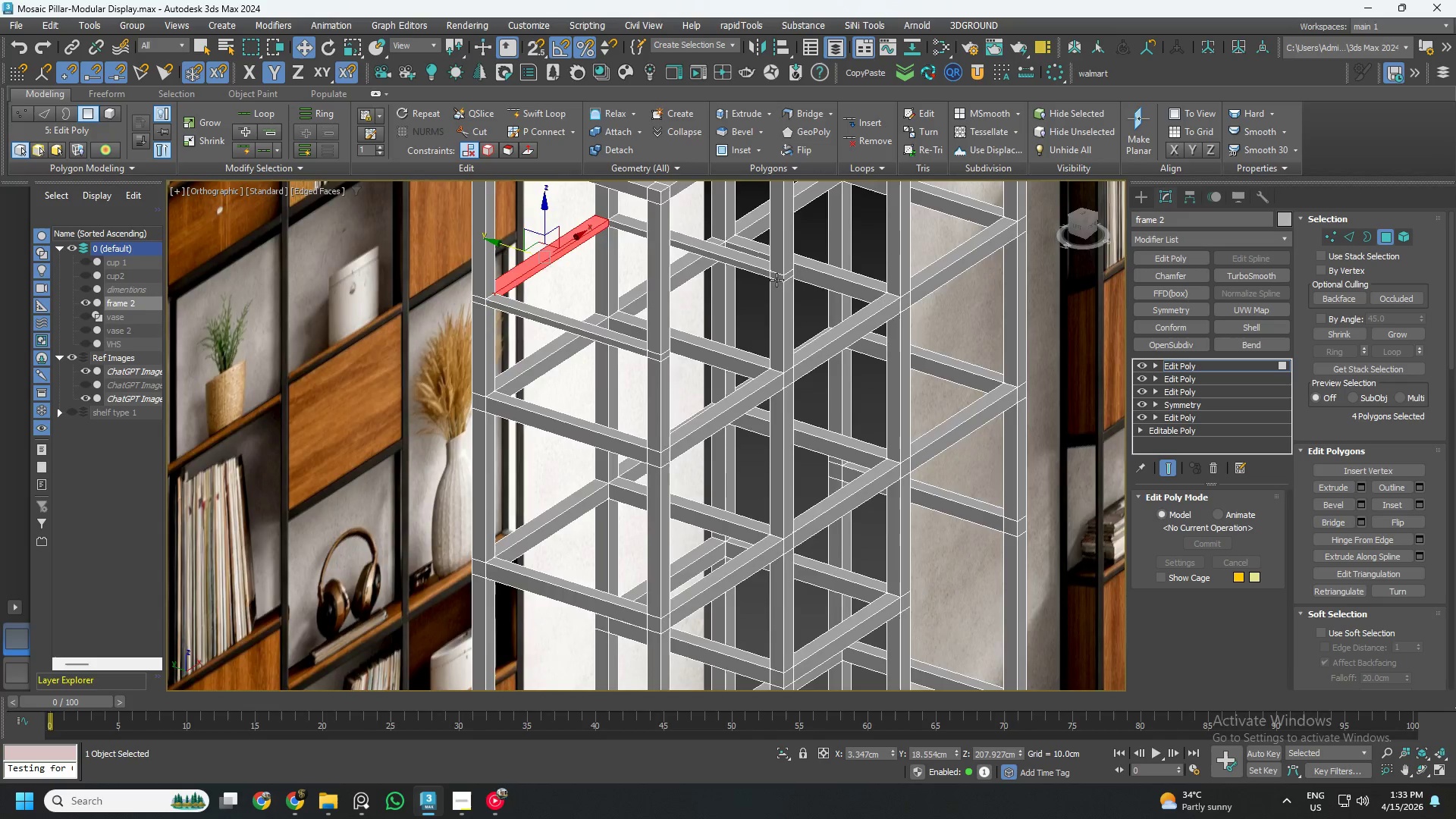 
left_click([781, 271])
 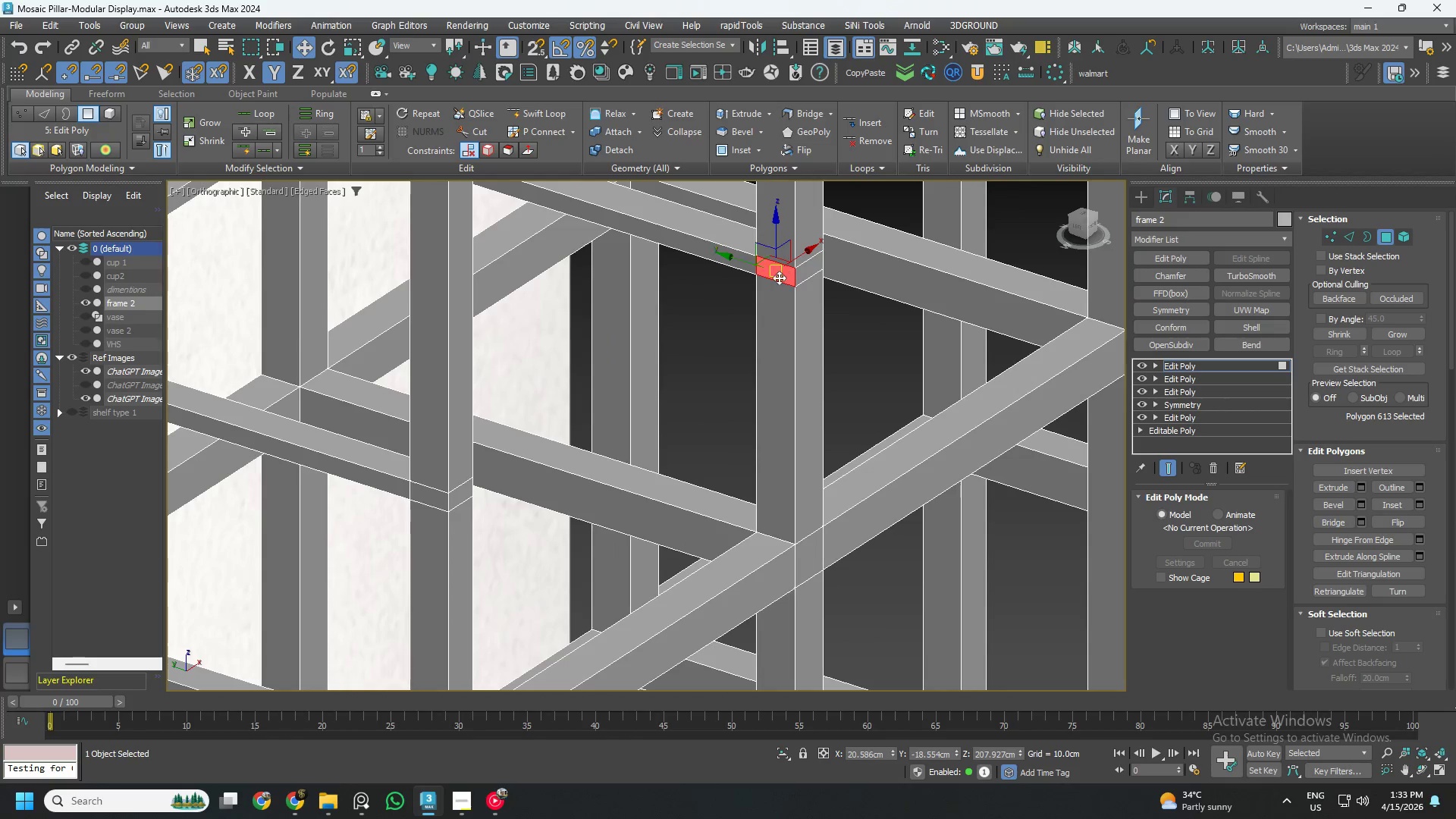 
scroll: coordinate [777, 278], scroll_direction: up, amount: 3.0
 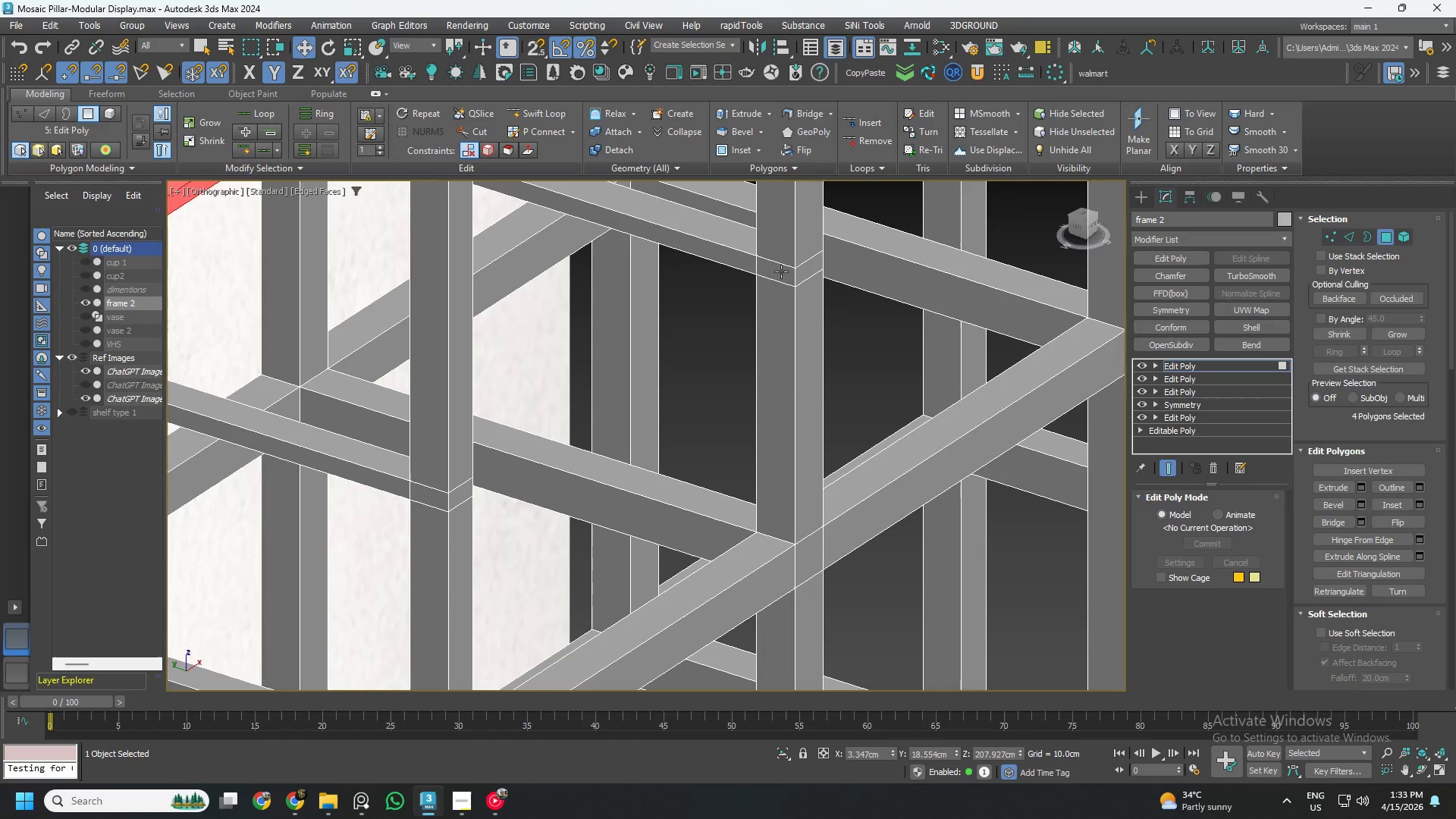 
hold_key(key=AltLeft, duration=0.97)
 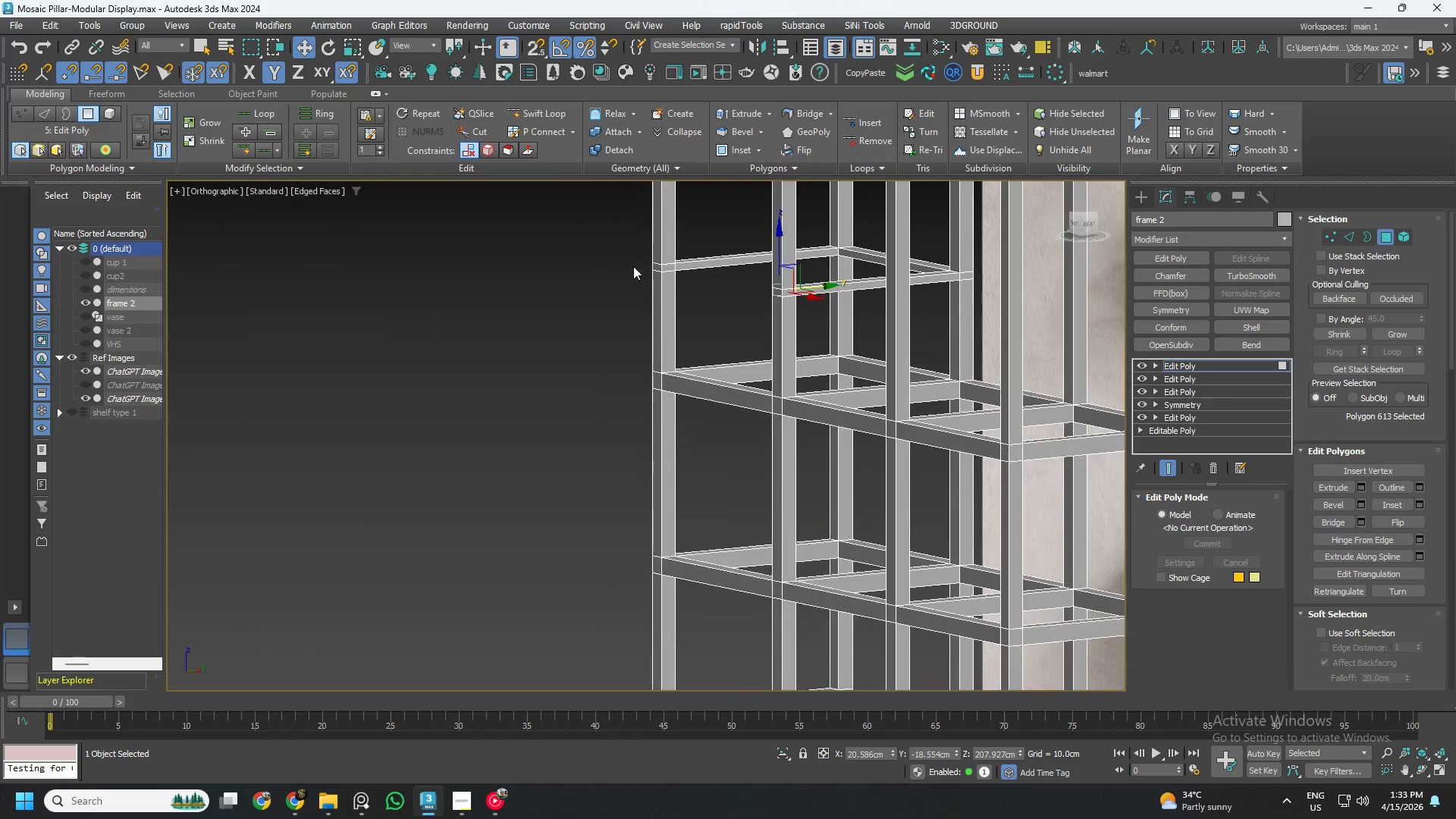 
scroll: coordinate [780, 303], scroll_direction: down, amount: 3.0
 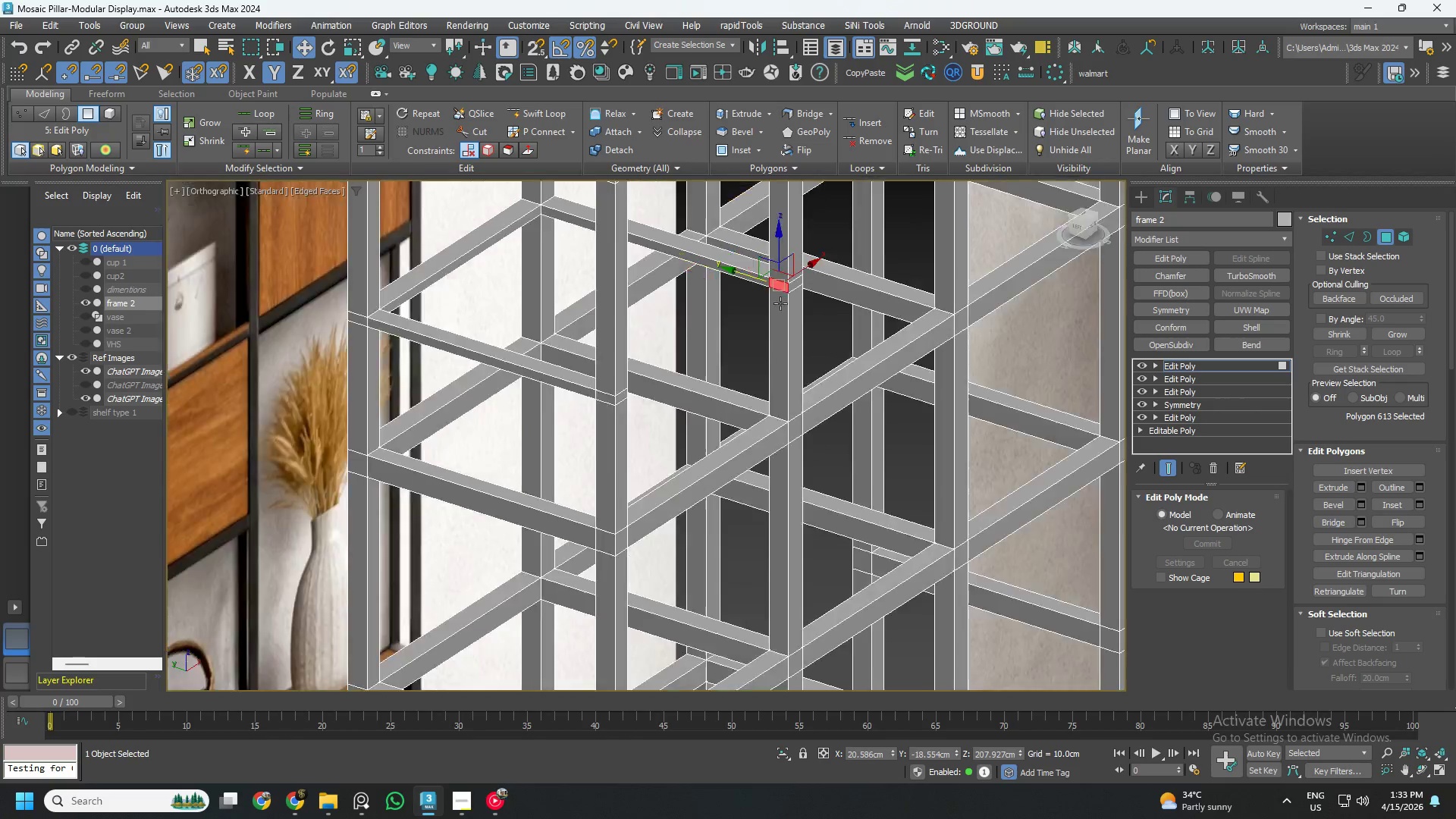 
hold_key(key=ControlLeft, duration=0.58)
left_click([687, 274])
 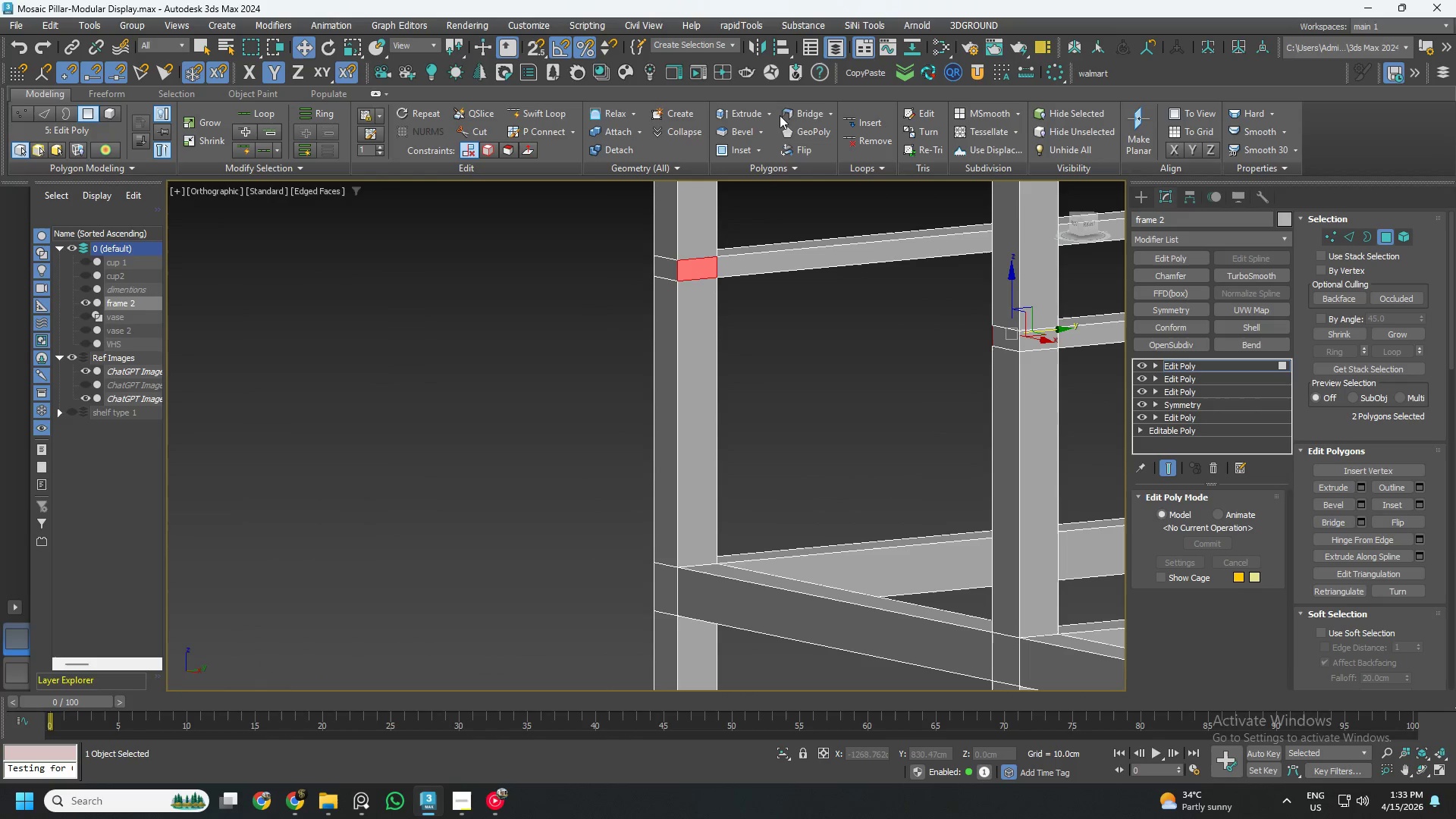 
scroll: coordinate [660, 267], scroll_direction: up, amount: 3.0
 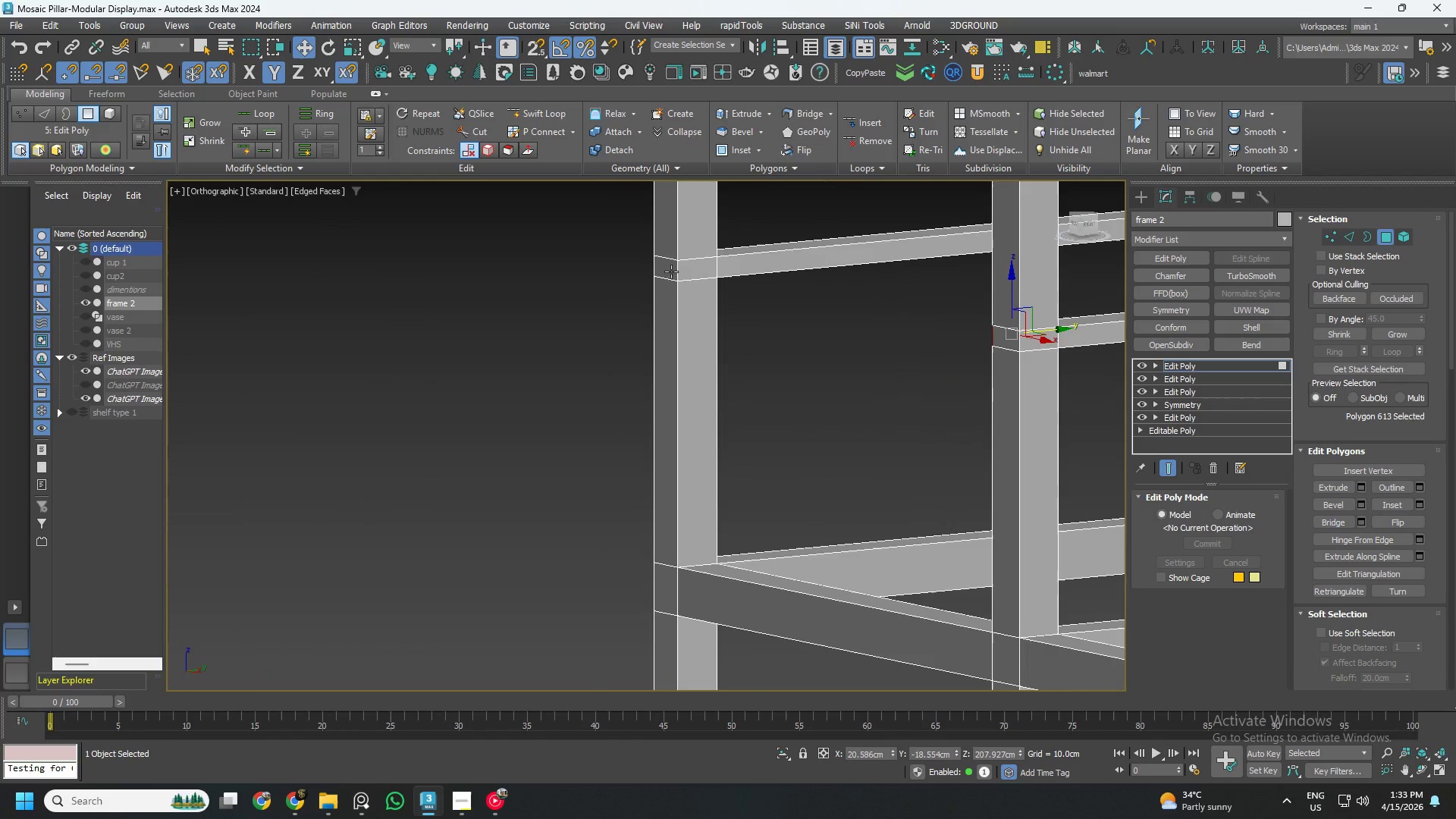 
left_click([803, 115])
 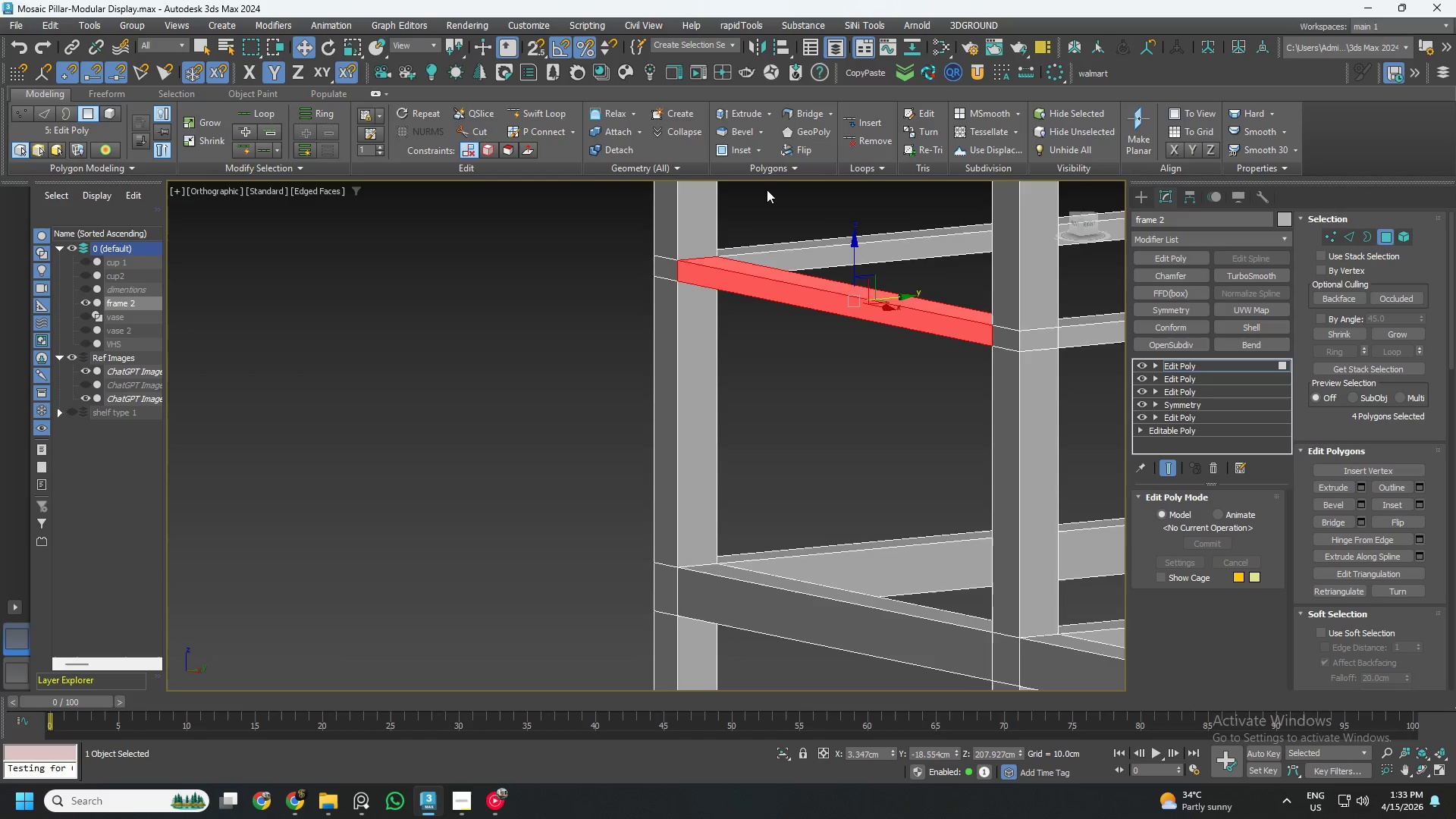 
hold_key(key=AltLeft, duration=0.72)
 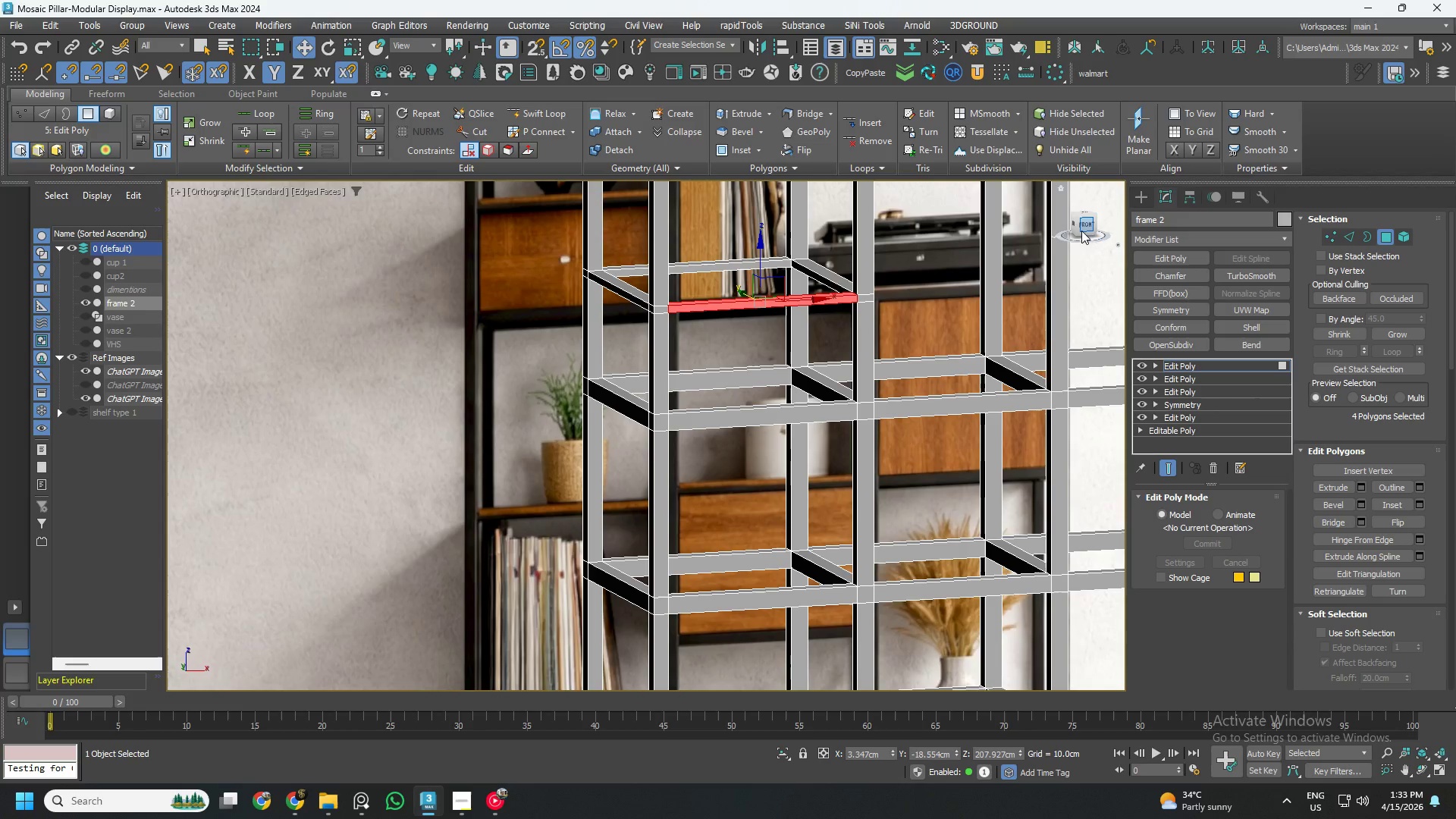 
scroll: coordinate [709, 303], scroll_direction: down, amount: 3.0
 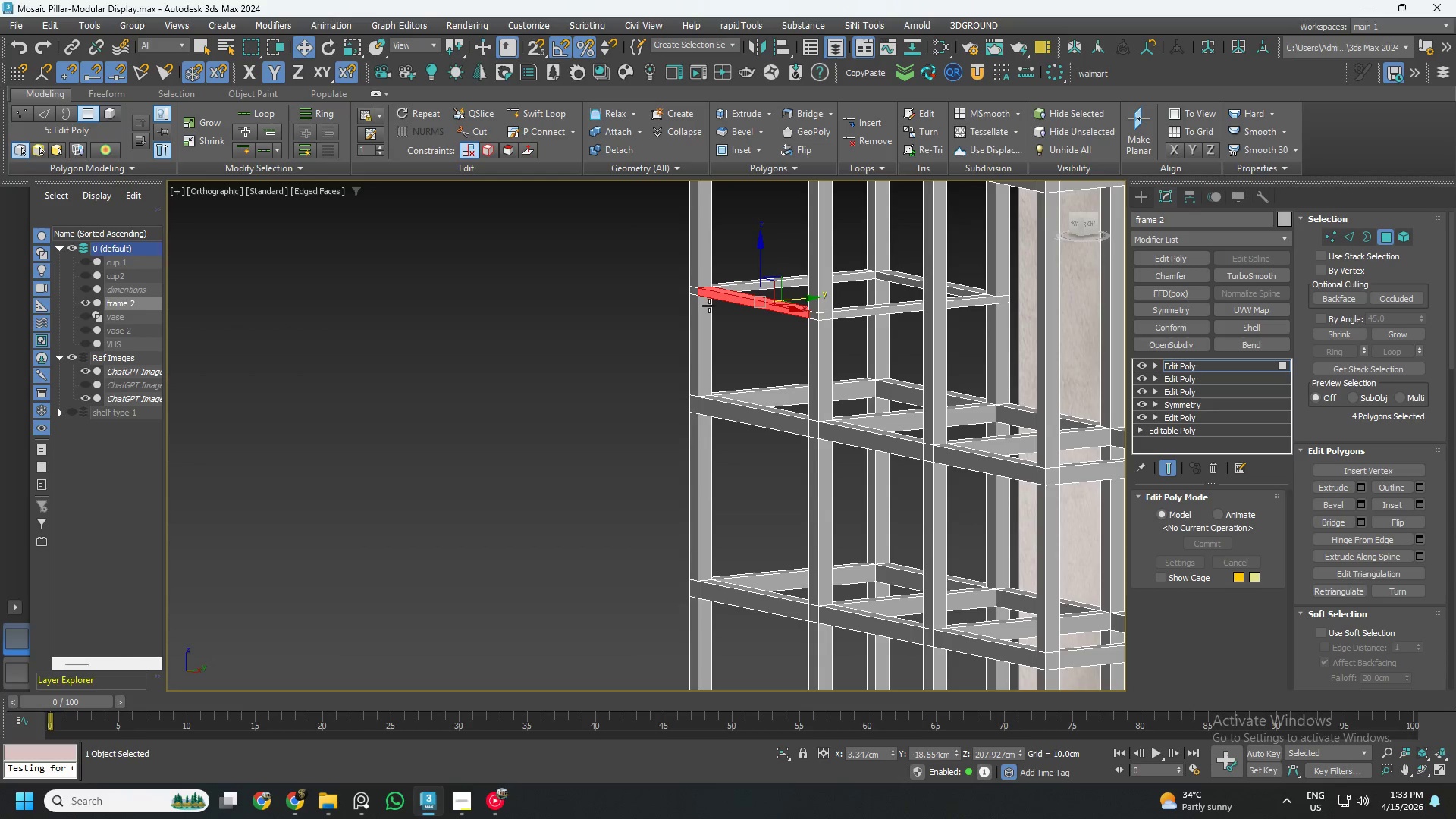 
left_click([1085, 228])
 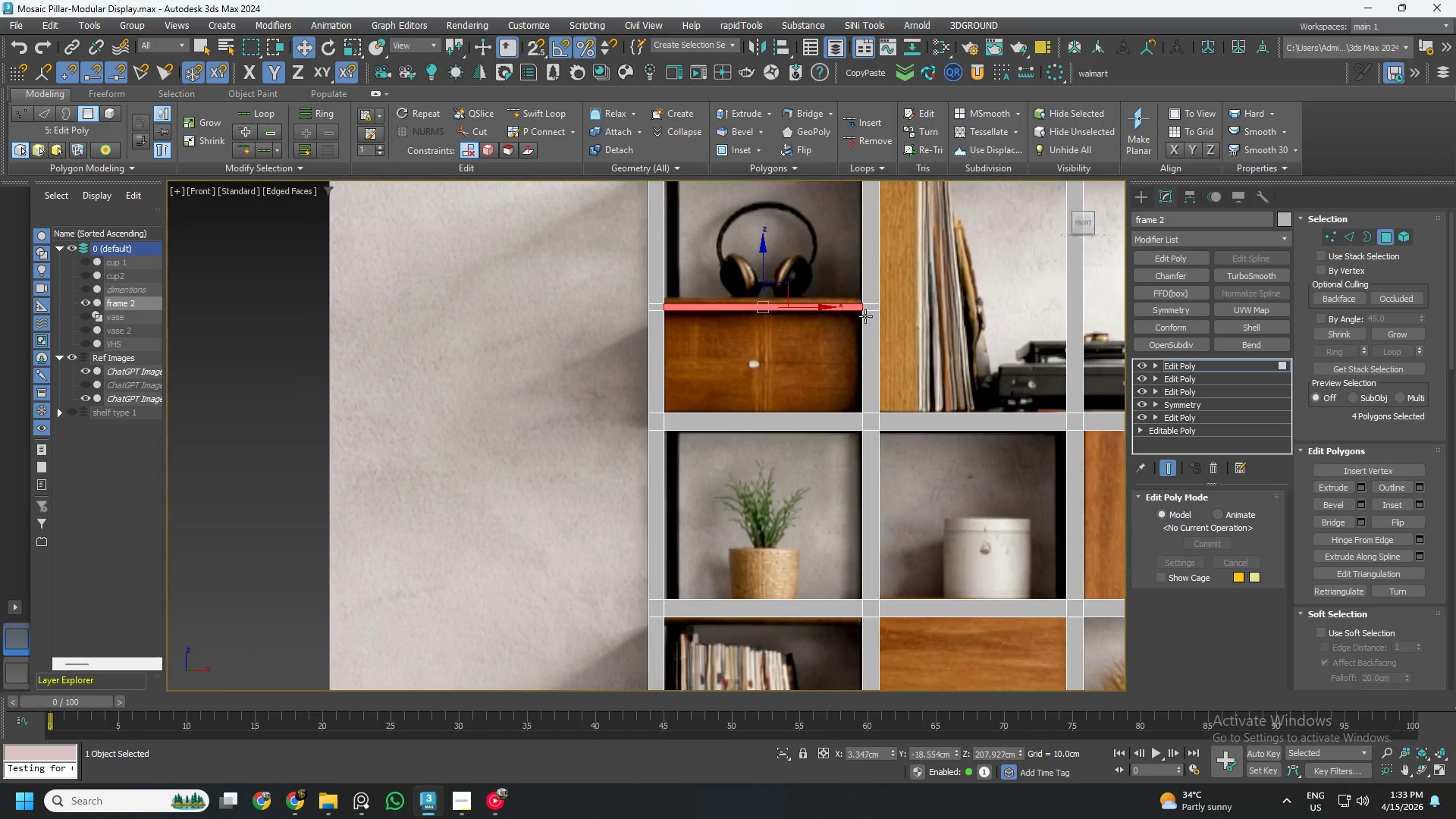 
key(1)
 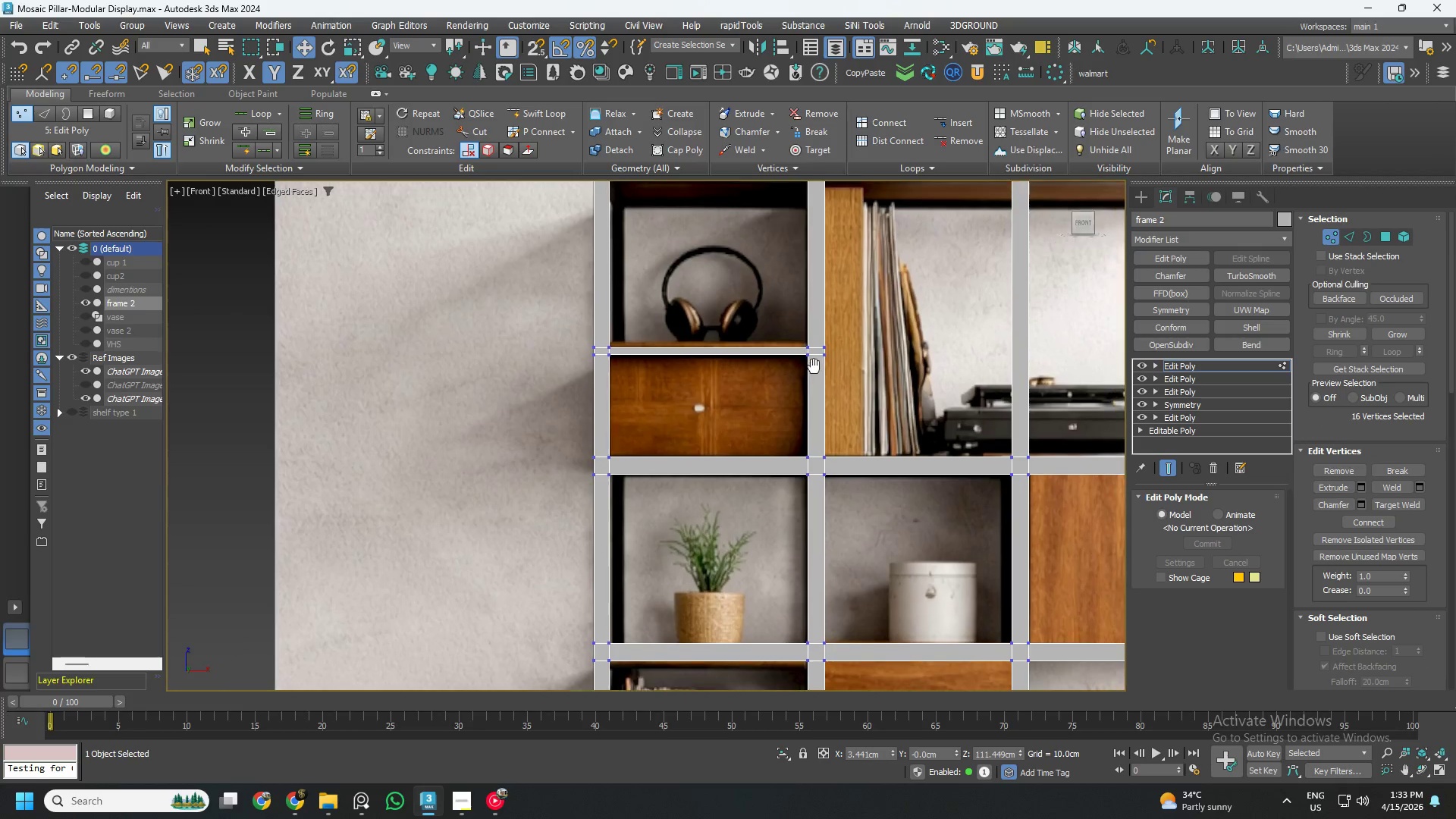 
scroll: coordinate [830, 332], scroll_direction: up, amount: 2.0
 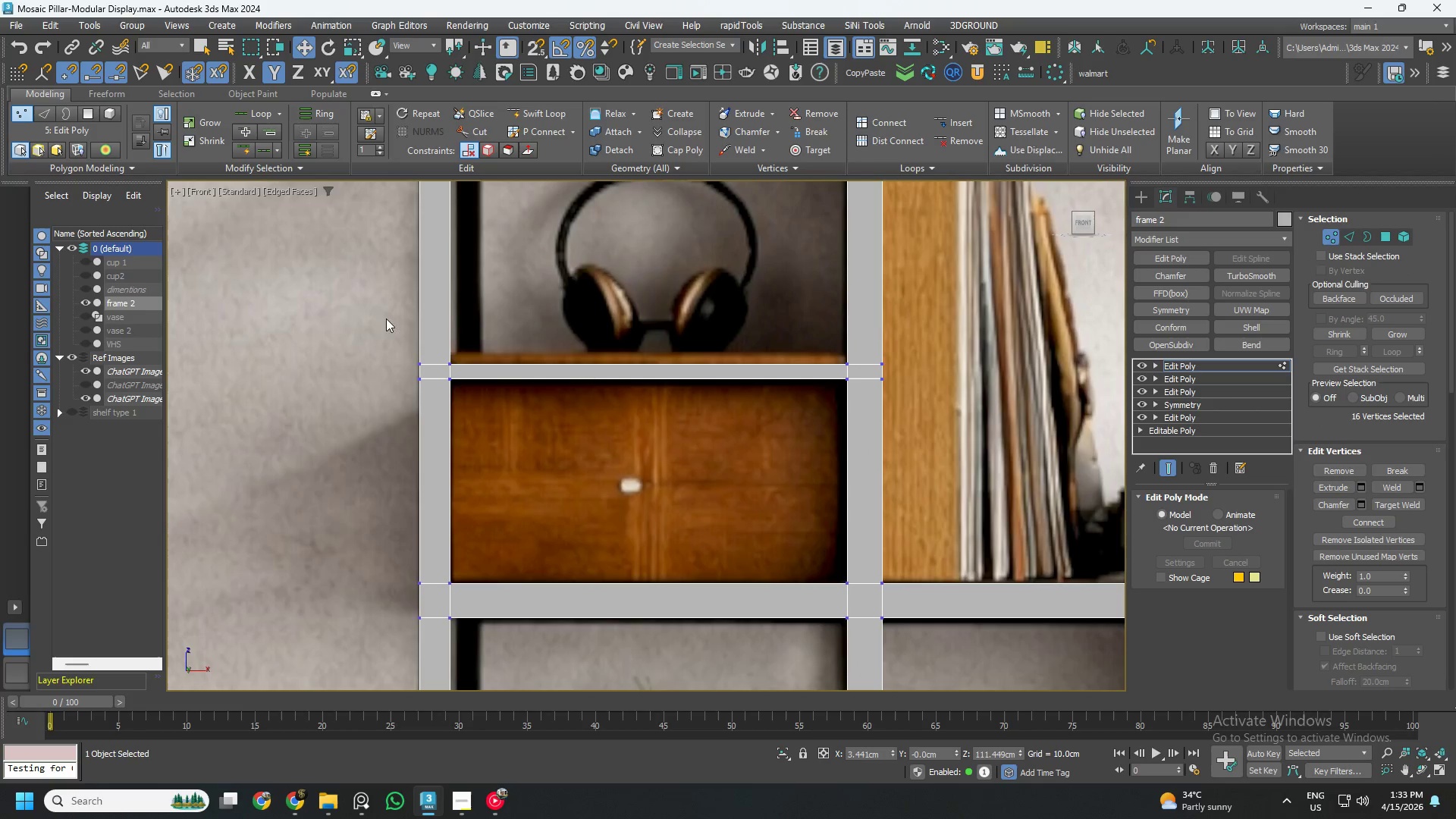 
left_click_drag(start_coordinate=[347, 306], to_coordinate=[937, 376])
 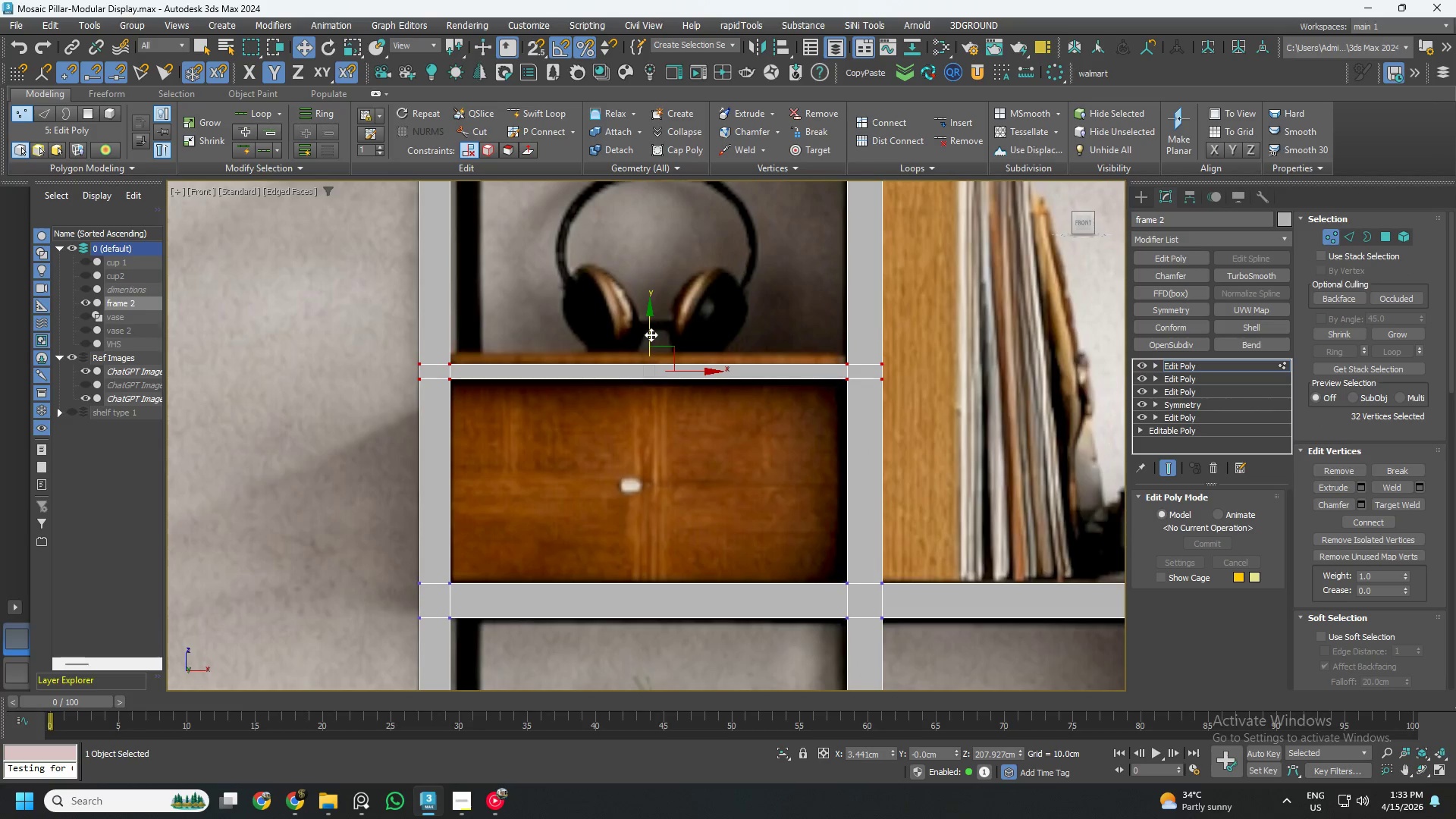 
left_click_drag(start_coordinate=[359, 304], to_coordinate=[911, 371])
 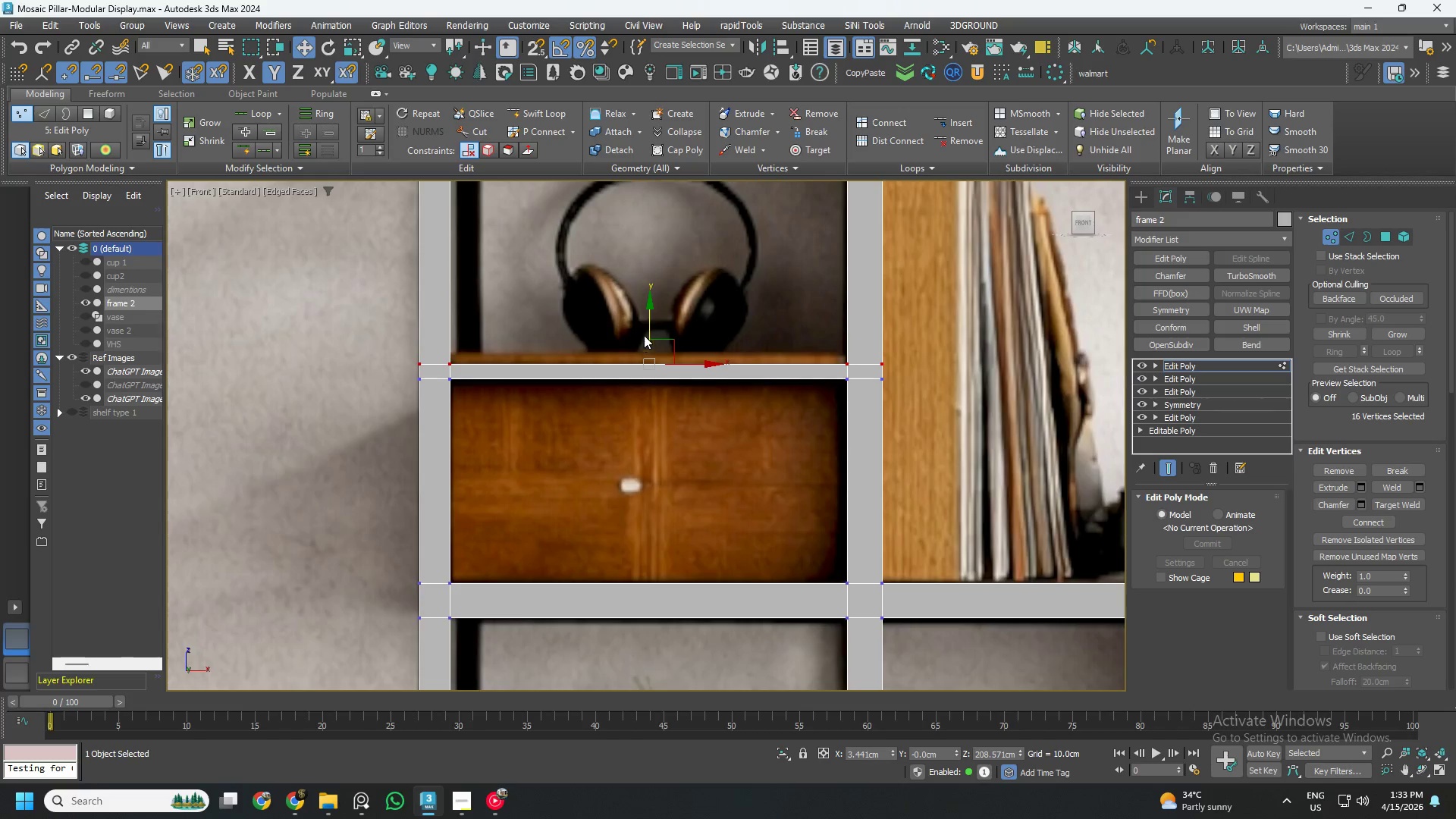 
left_click_drag(start_coordinate=[648, 326], to_coordinate=[653, 314])
 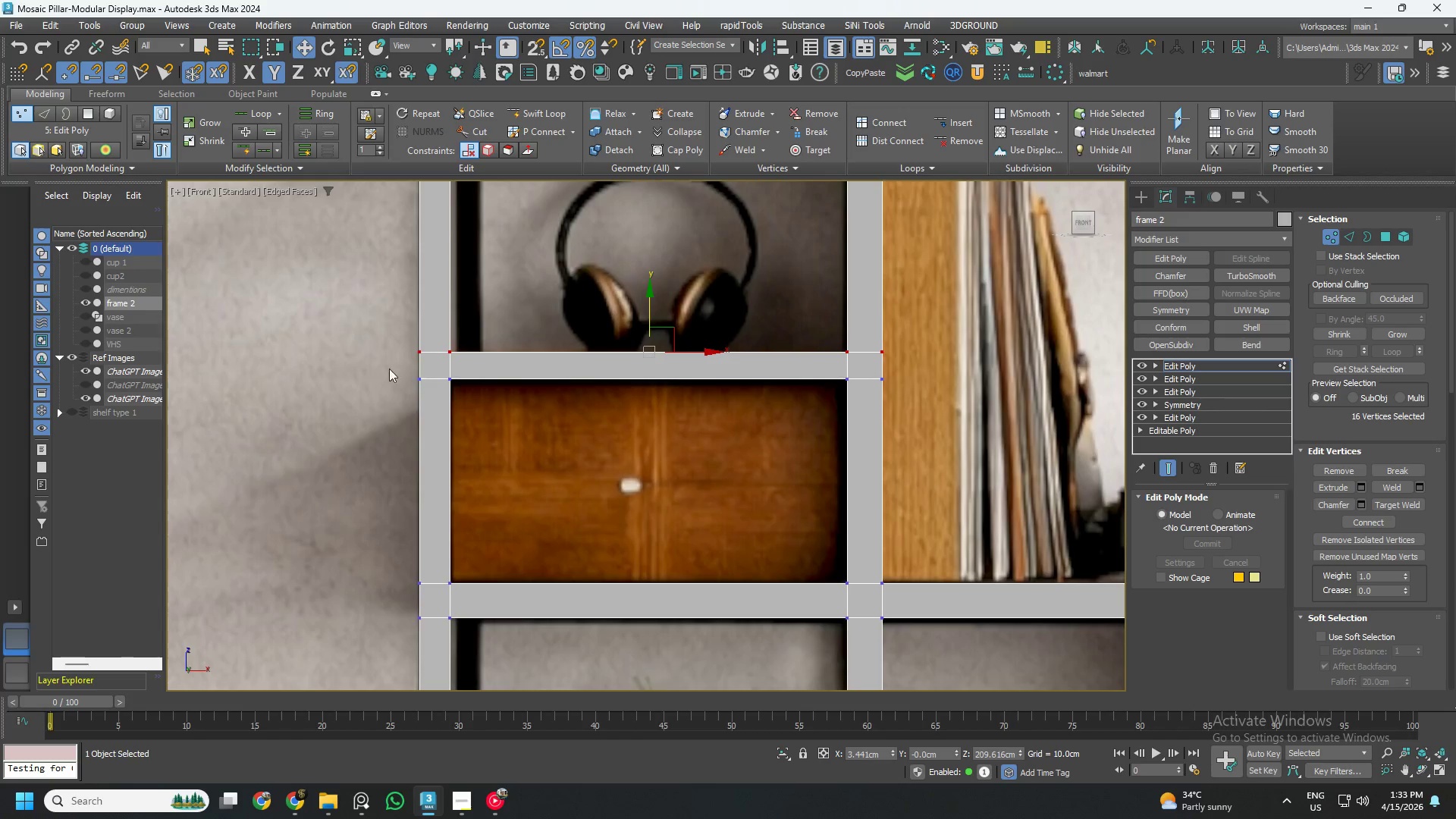 
left_click_drag(start_coordinate=[337, 369], to_coordinate=[956, 408])
 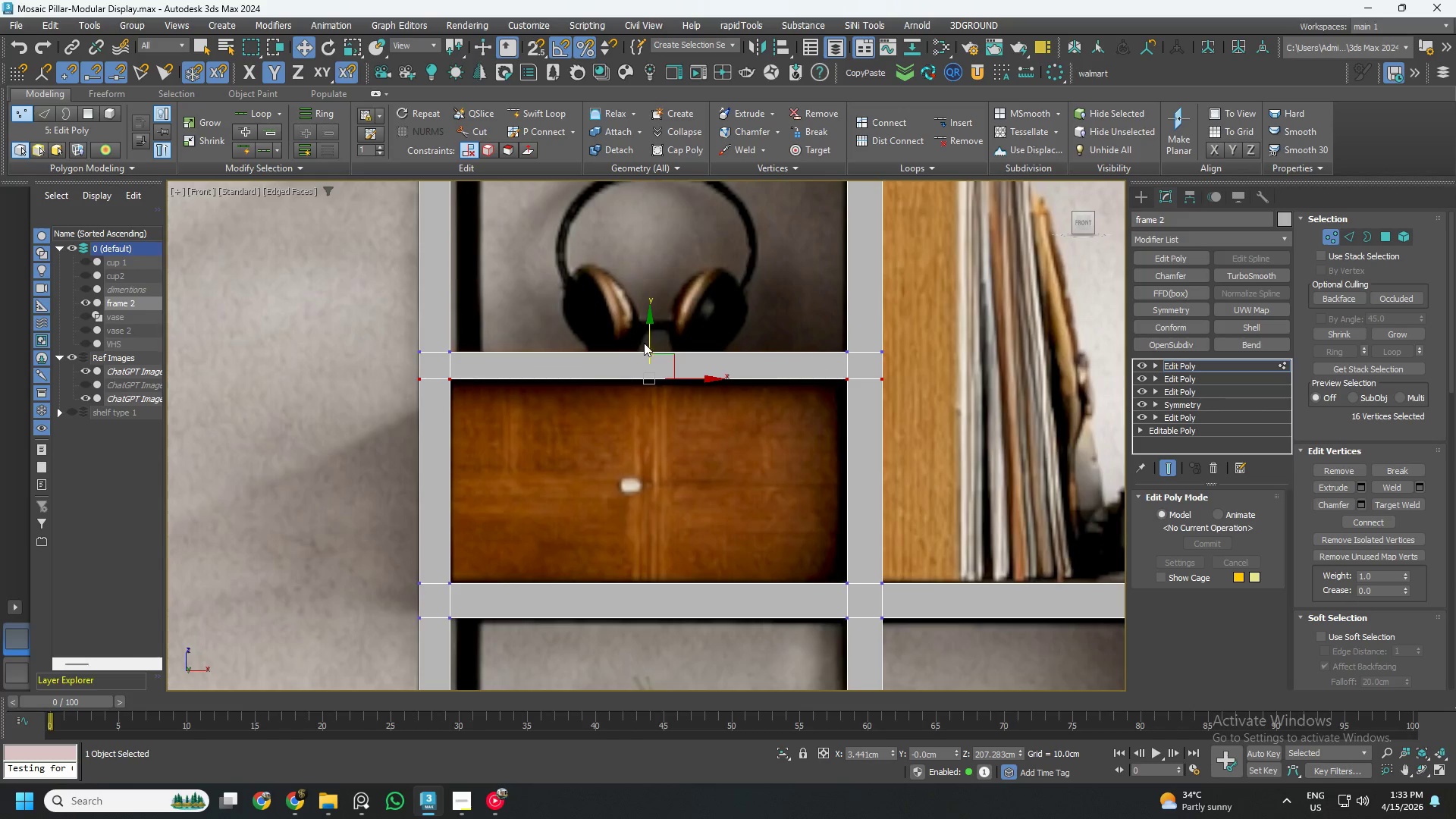 
left_click_drag(start_coordinate=[646, 342], to_coordinate=[653, 346])
 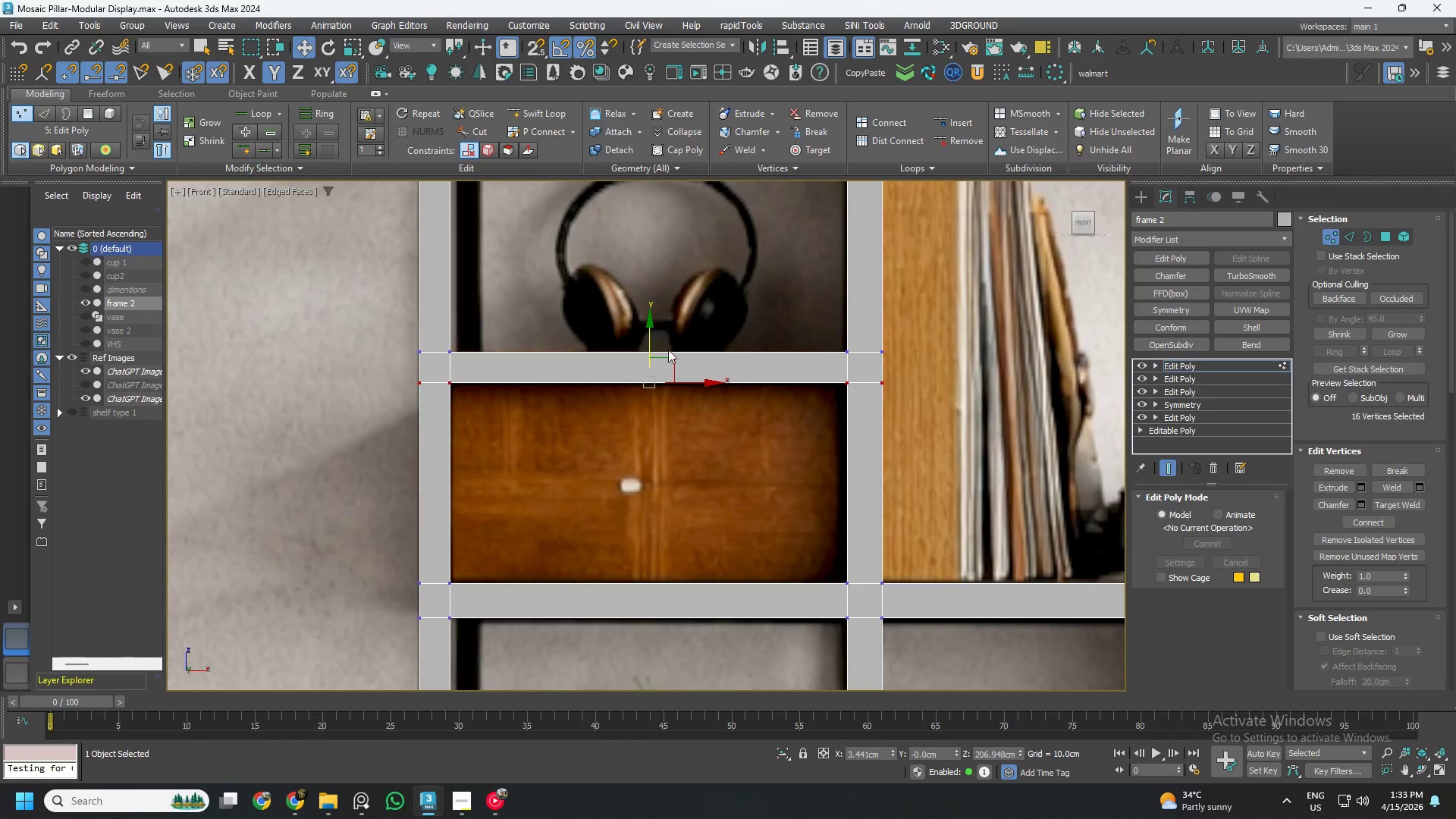 
scroll: coordinate [679, 368], scroll_direction: down, amount: 4.0
 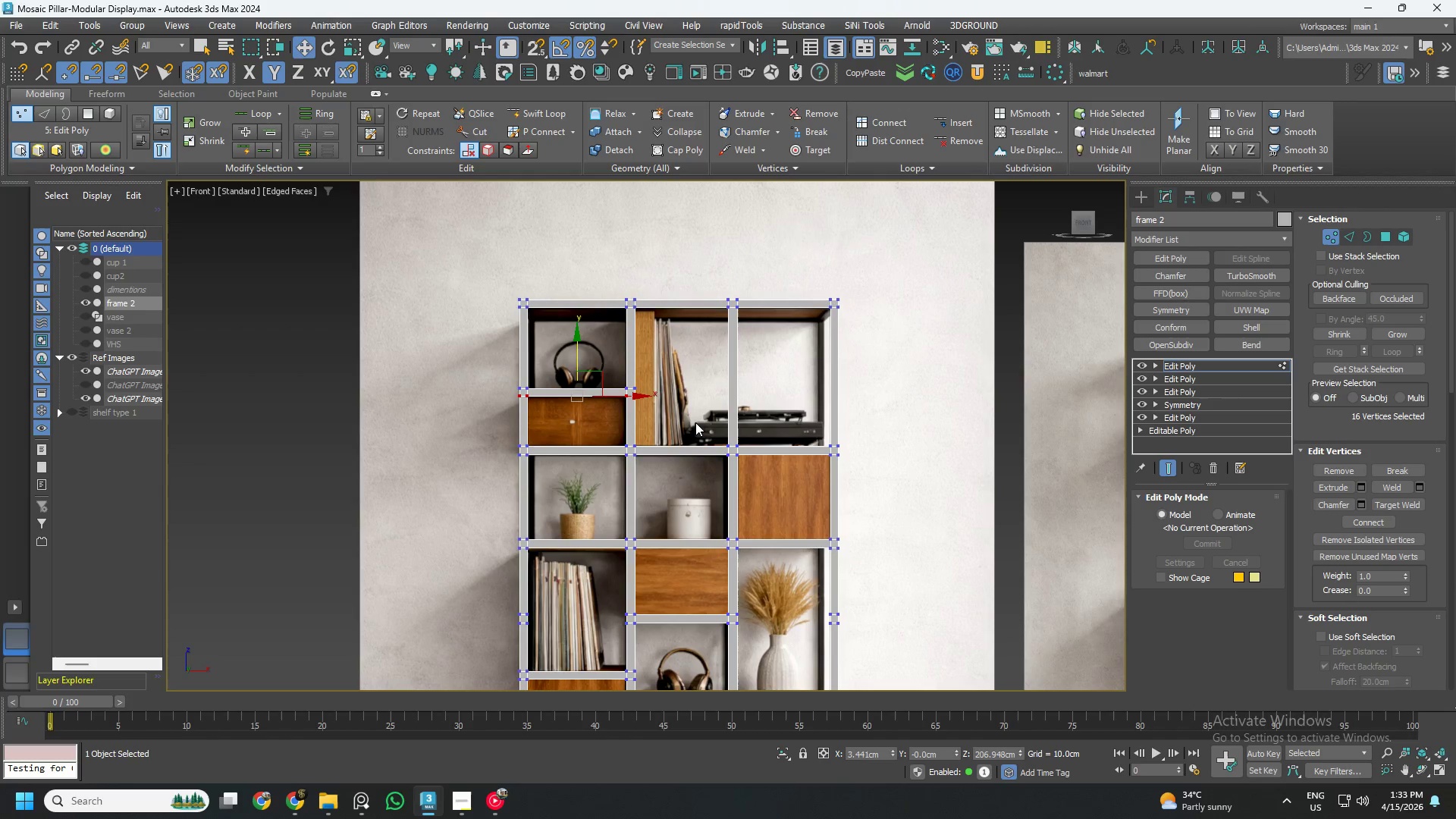 
key(Control+S)
 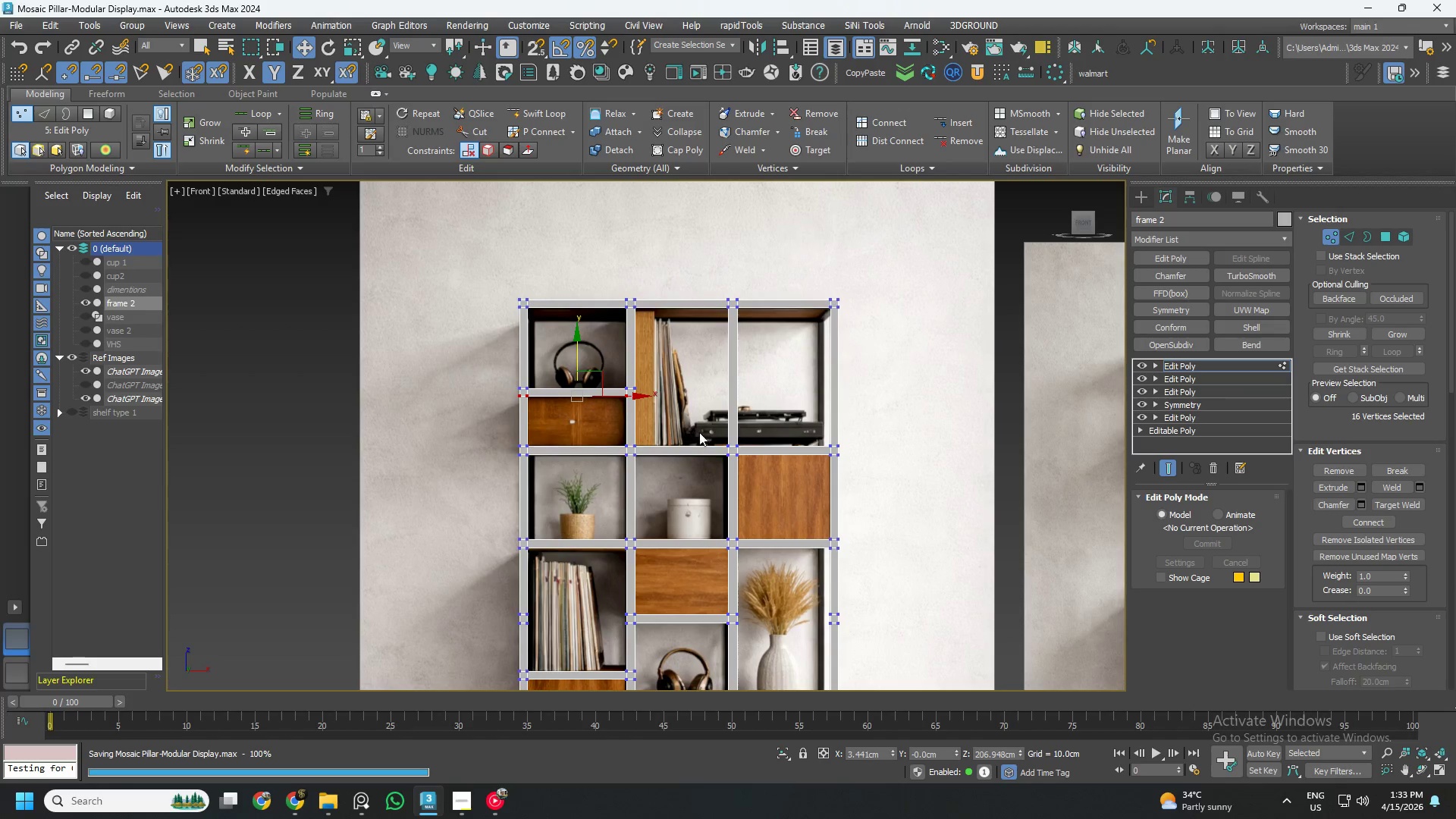 
scroll: coordinate [713, 438], scroll_direction: down, amount: 2.0
 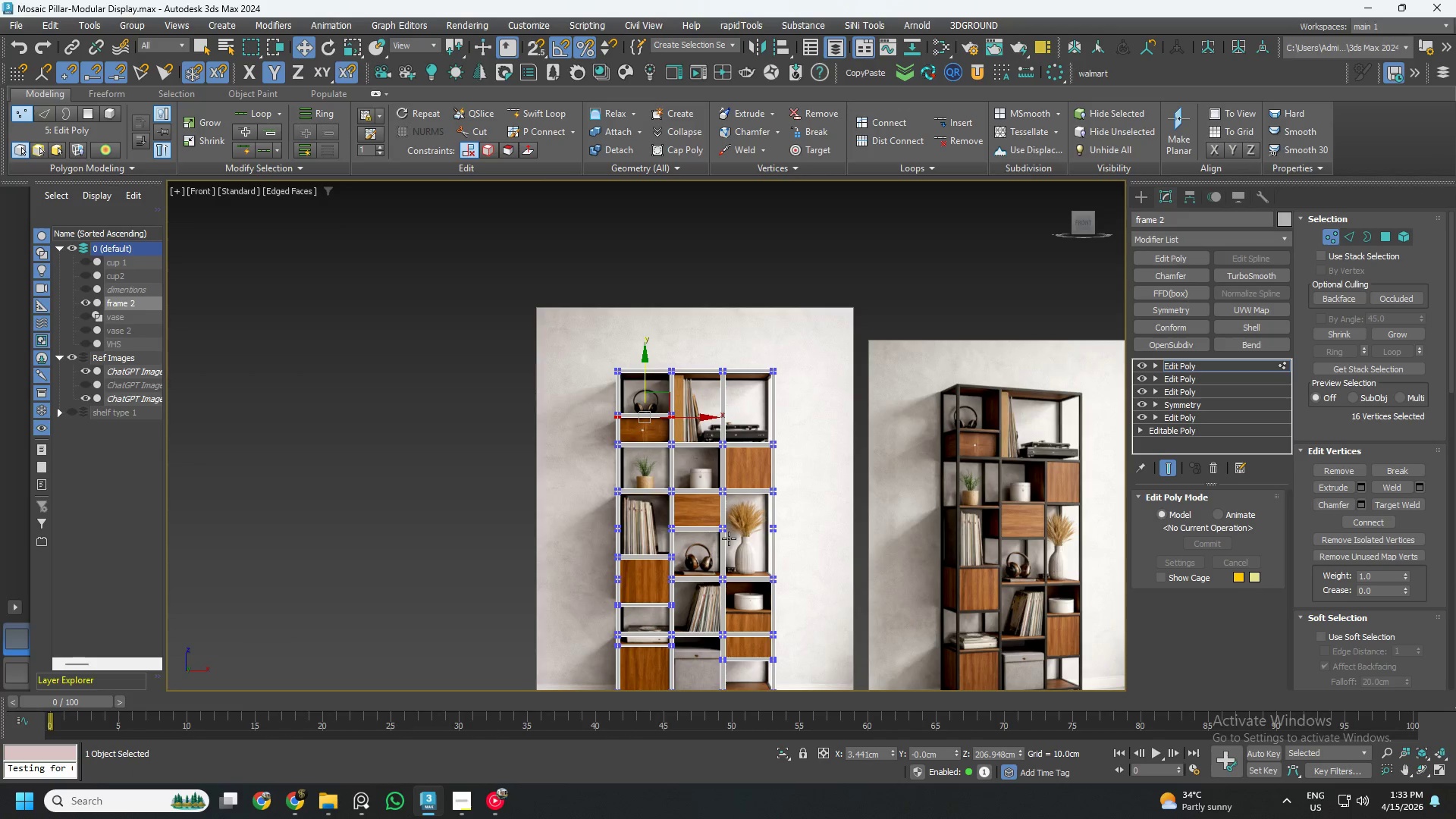 
wait(6.95)
 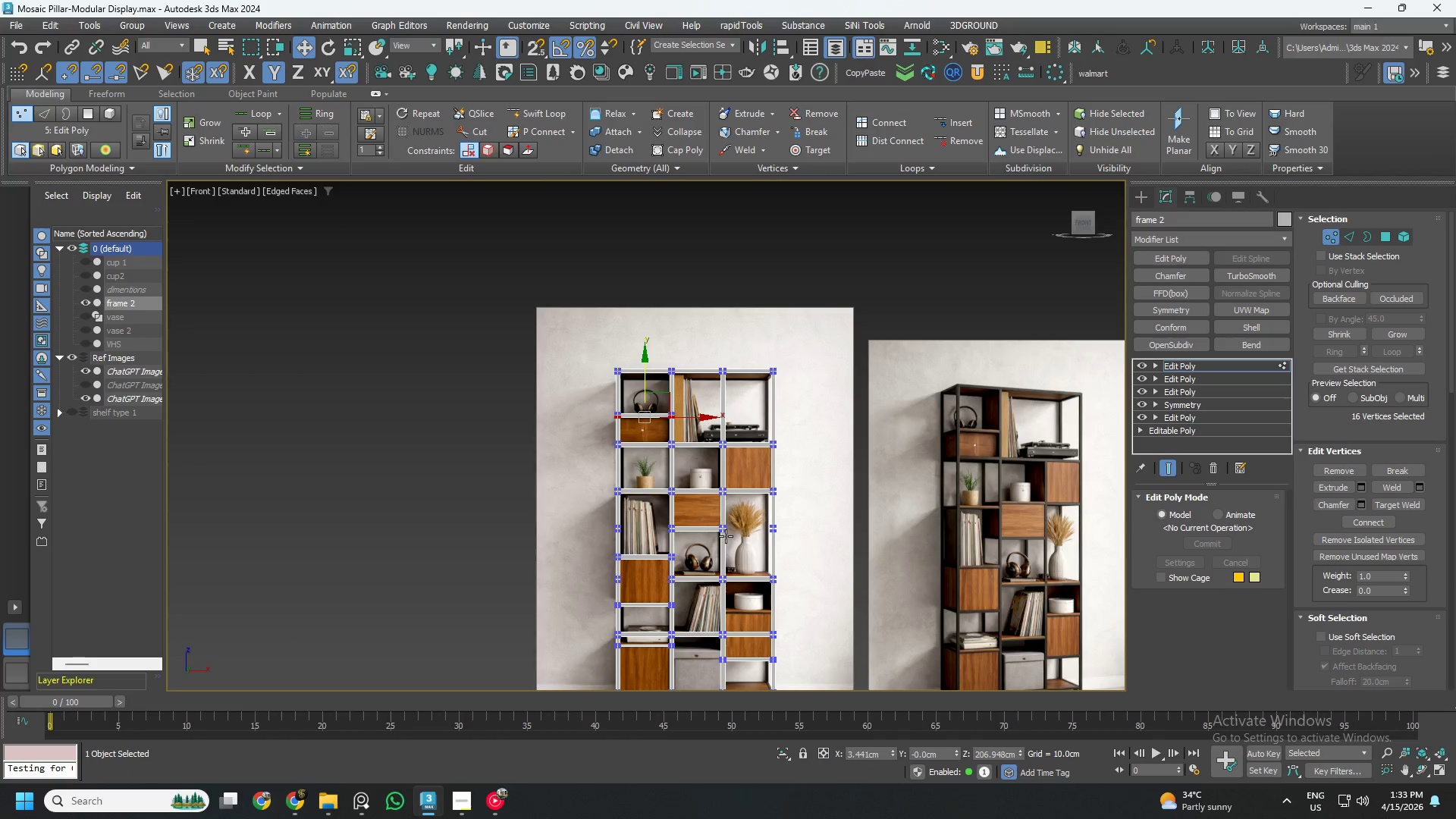 
scroll: coordinate [755, 435], scroll_direction: up, amount: 6.0
 